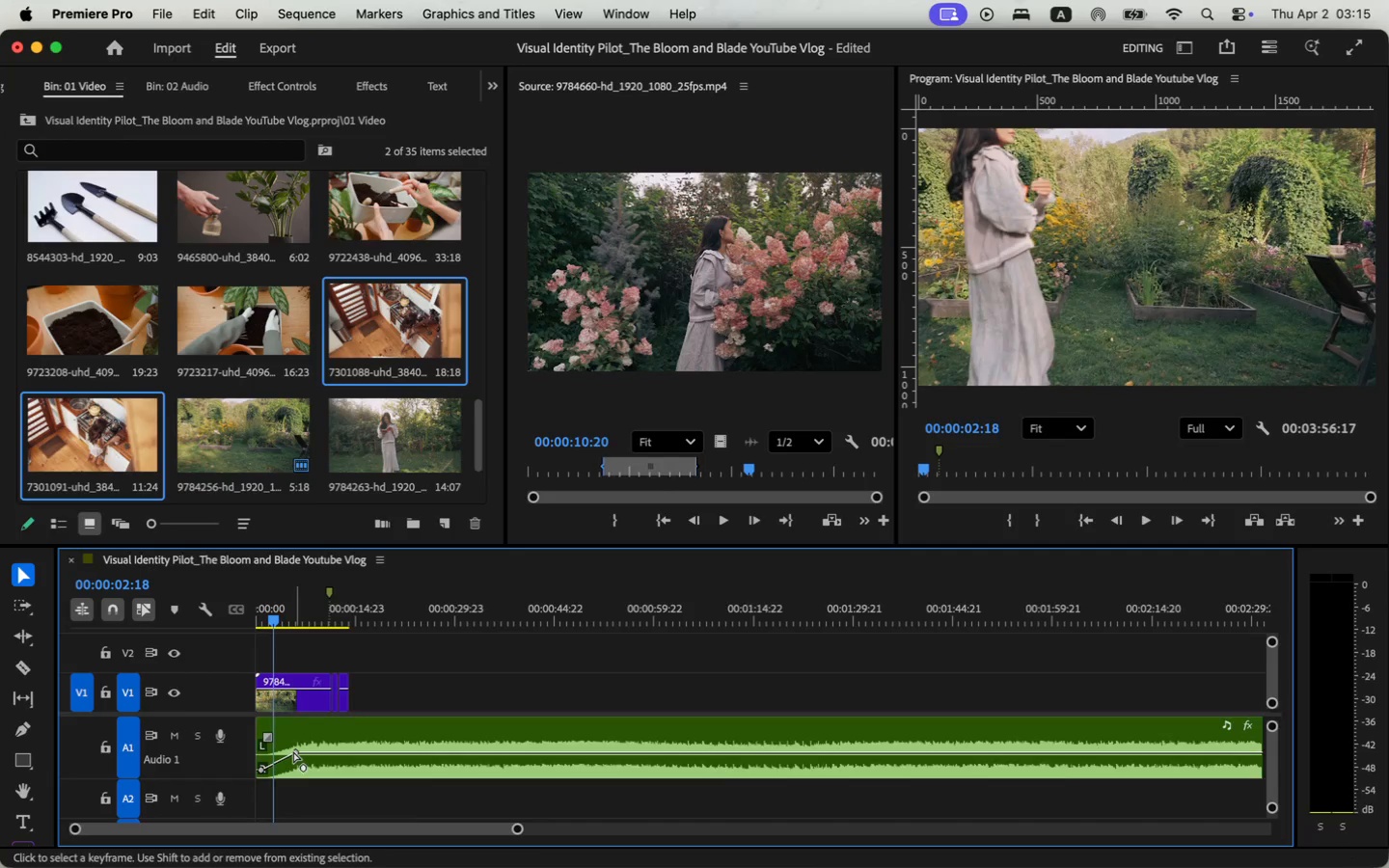 
left_click_drag(start_coordinate=[277, 617], to_coordinate=[241, 619])
 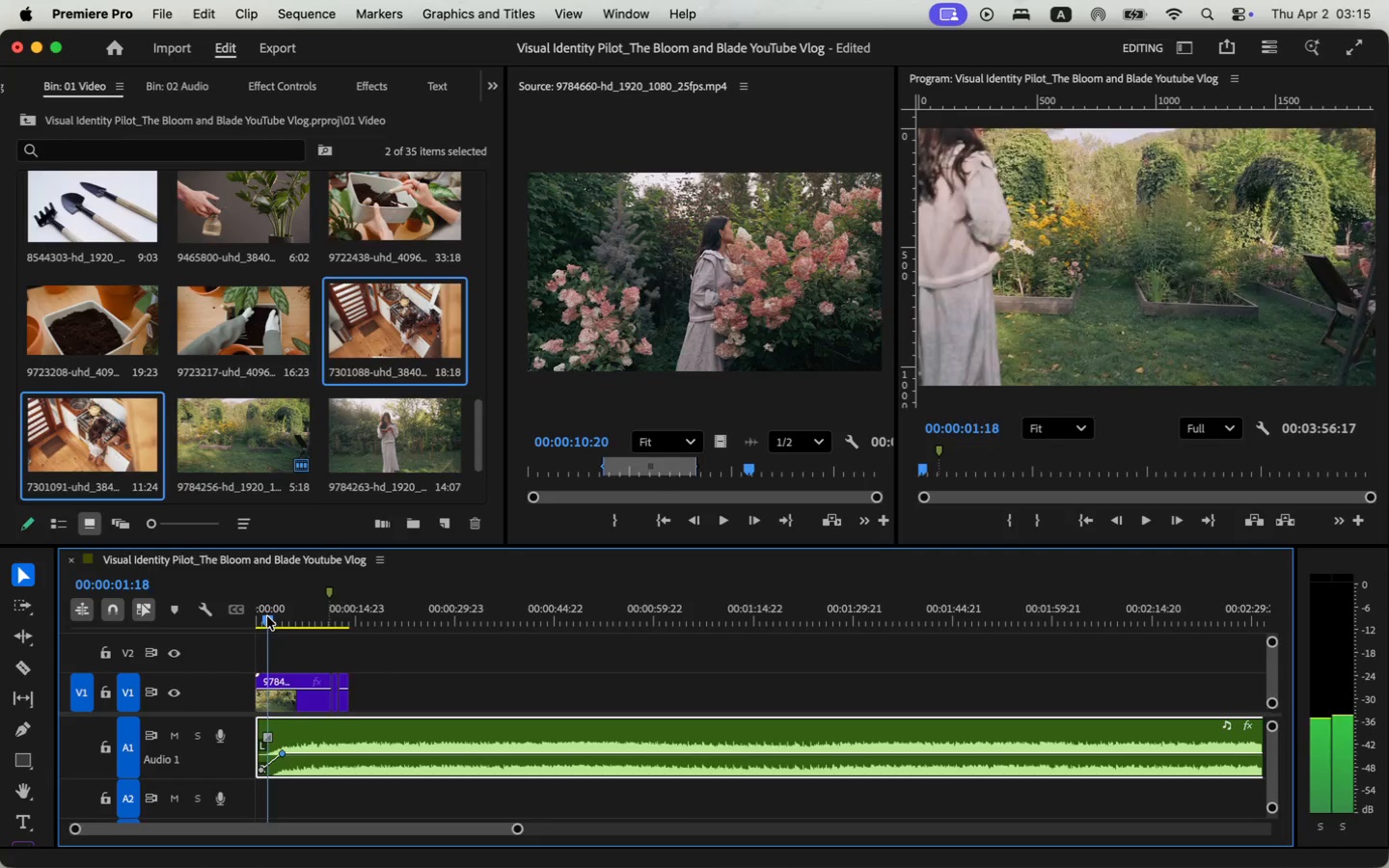 
key(Space)
 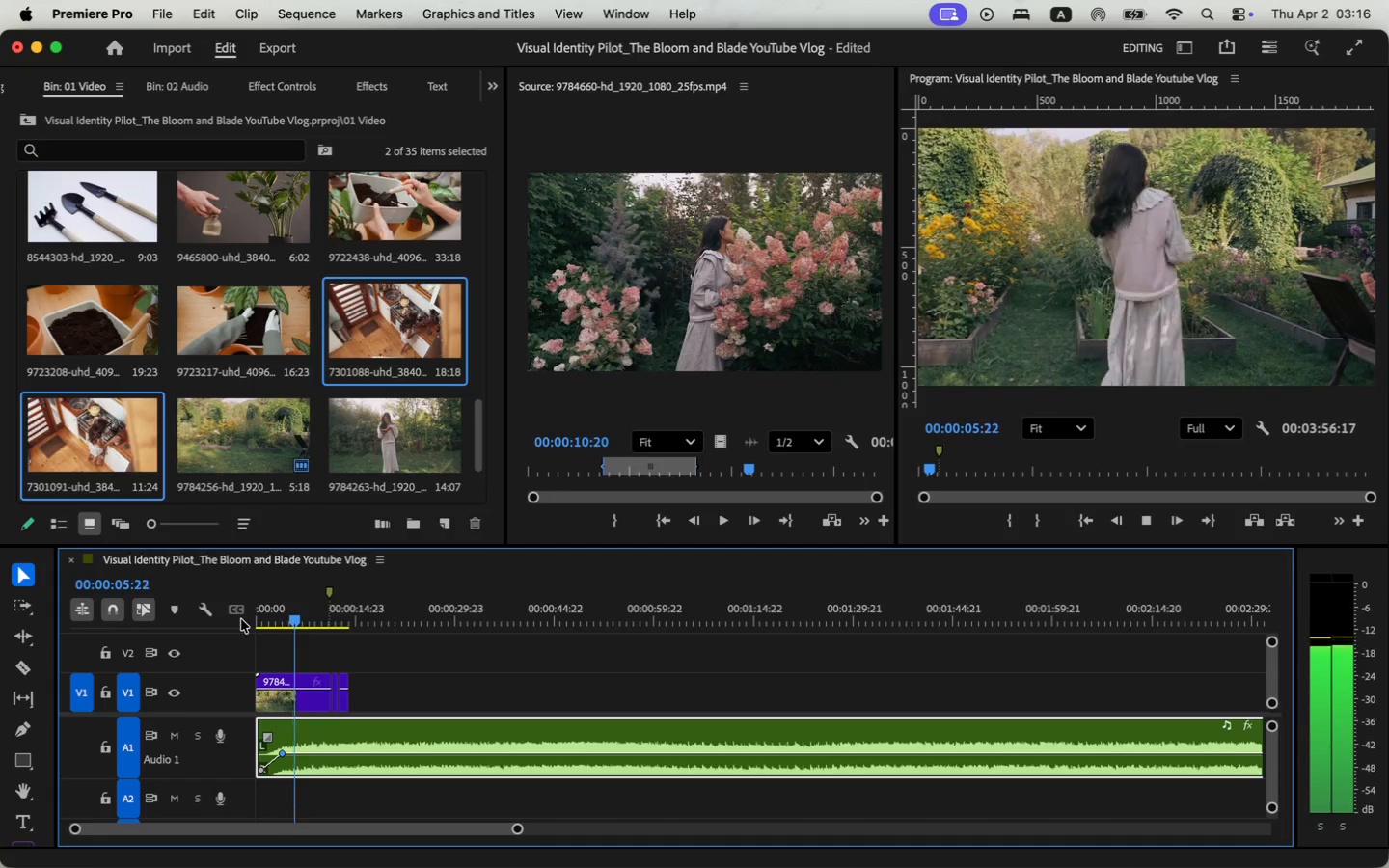 
wait(10.99)
 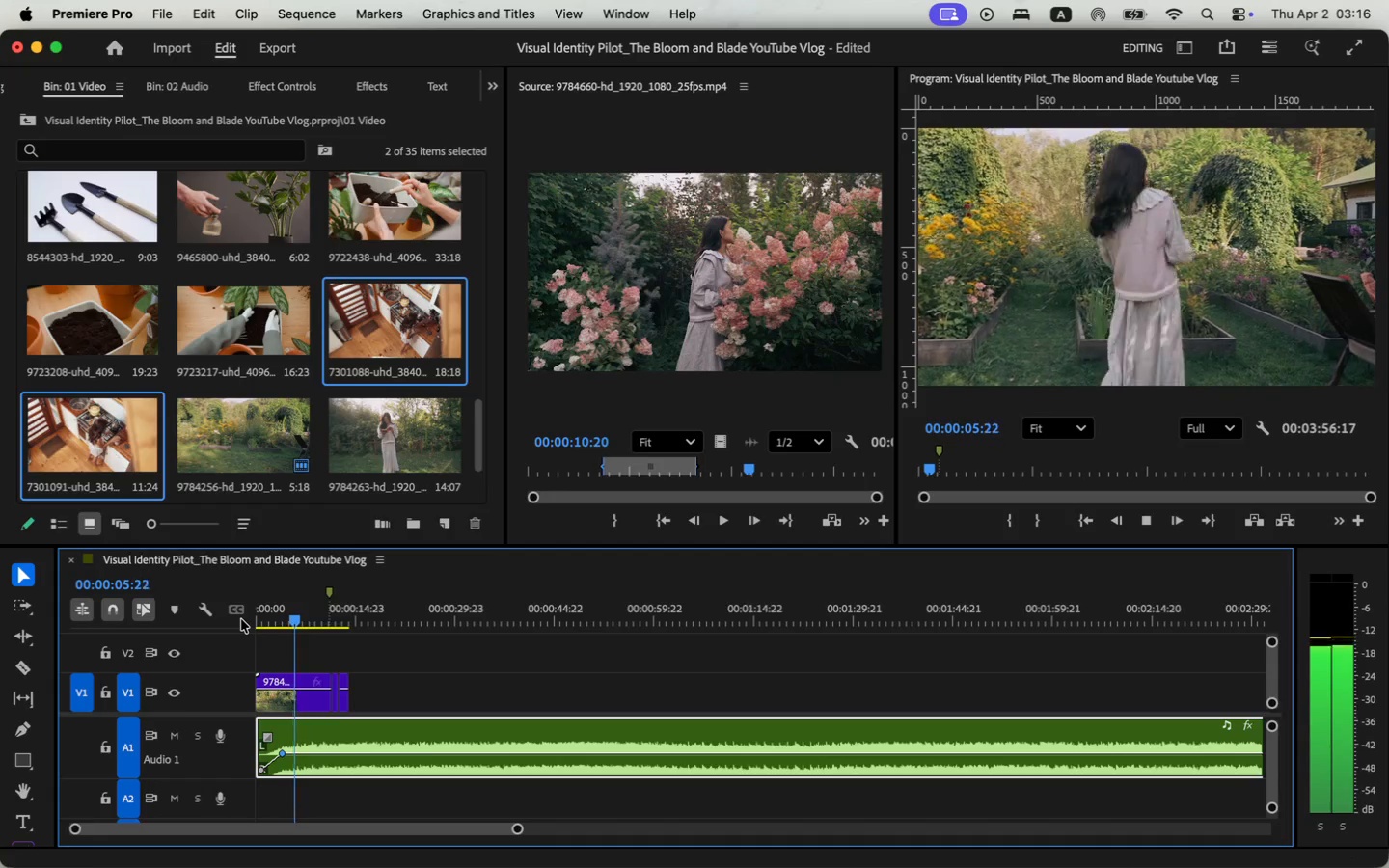 
key(Space)
 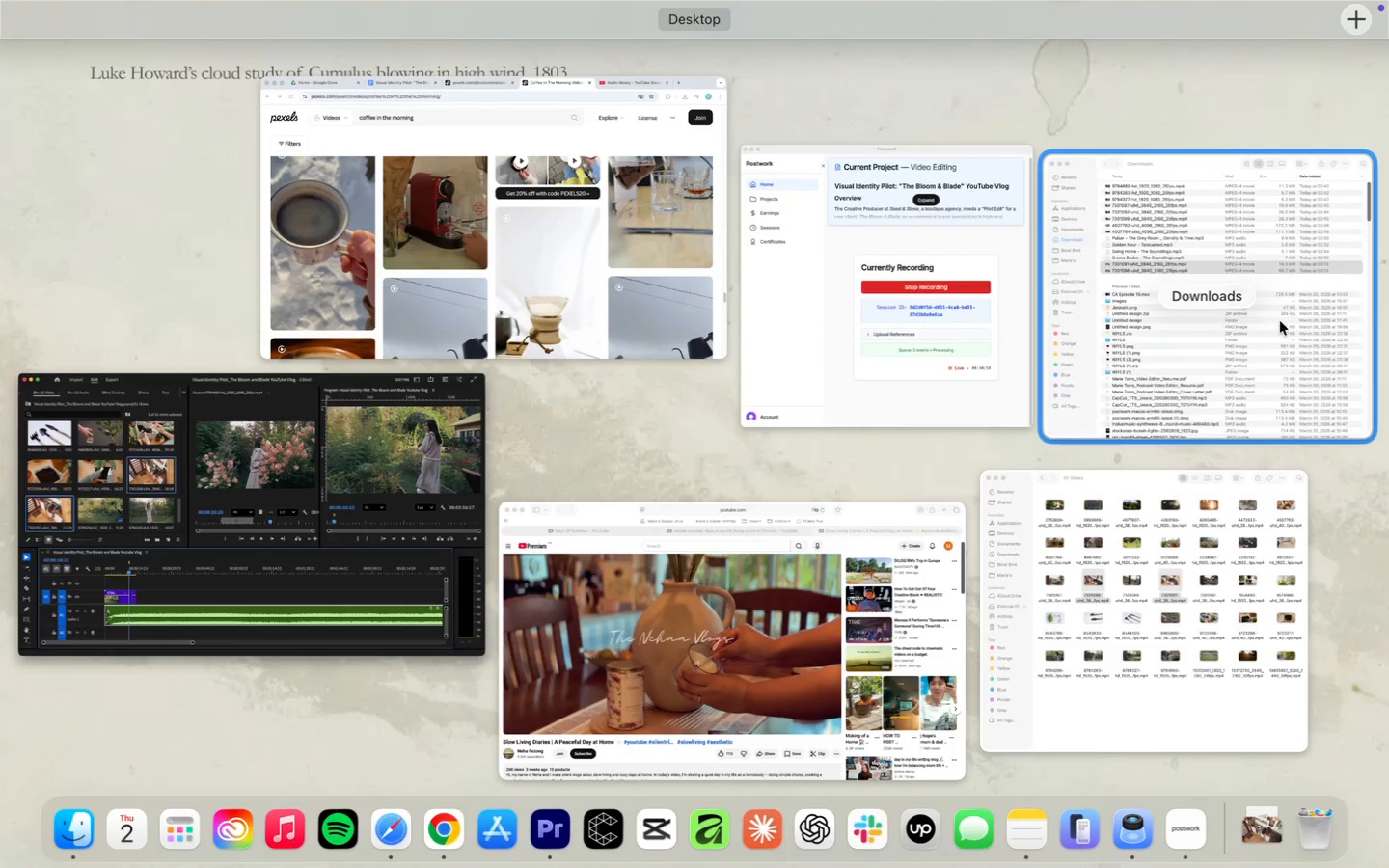 
left_click([559, 256])
 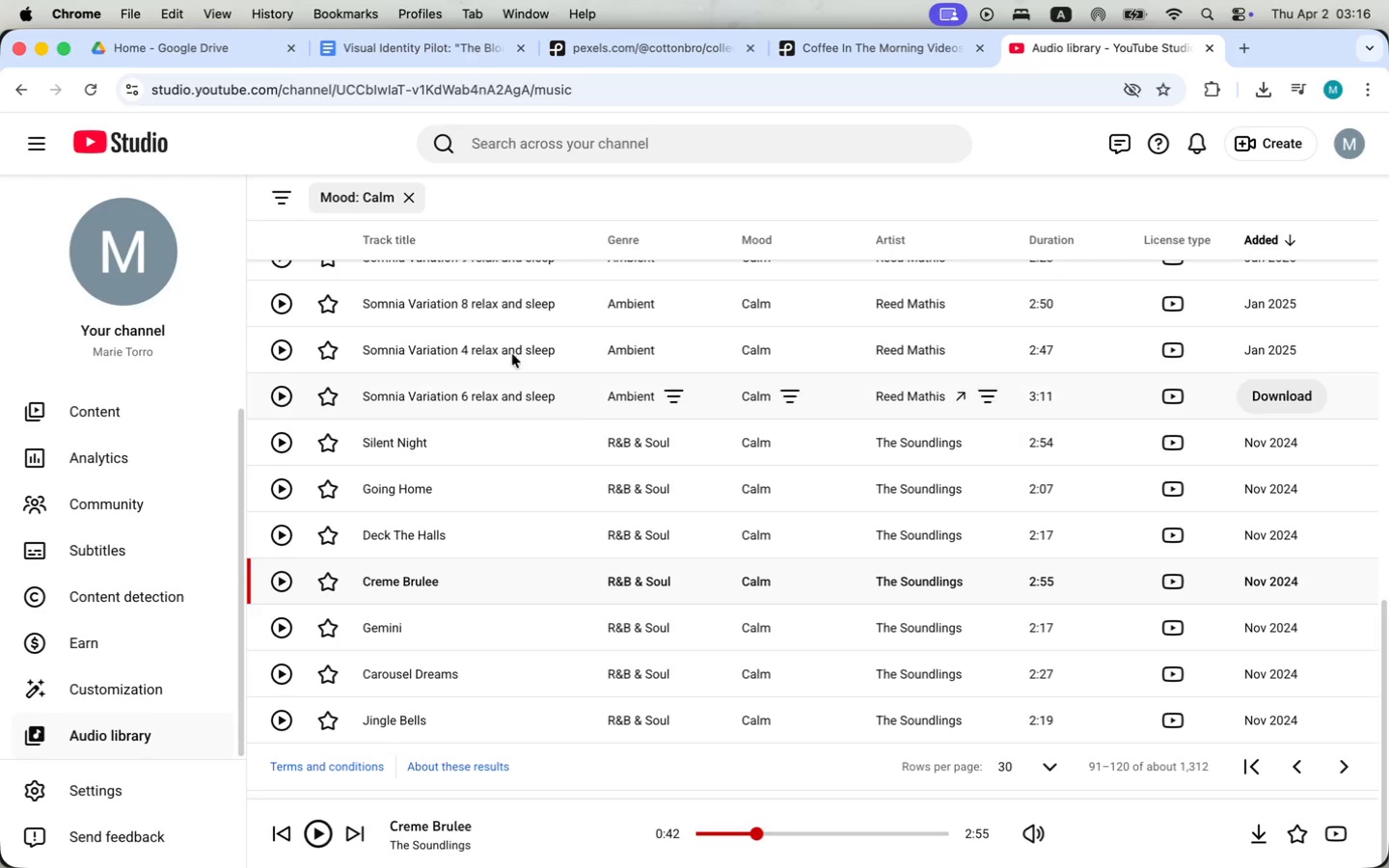 
left_click([533, 140])
 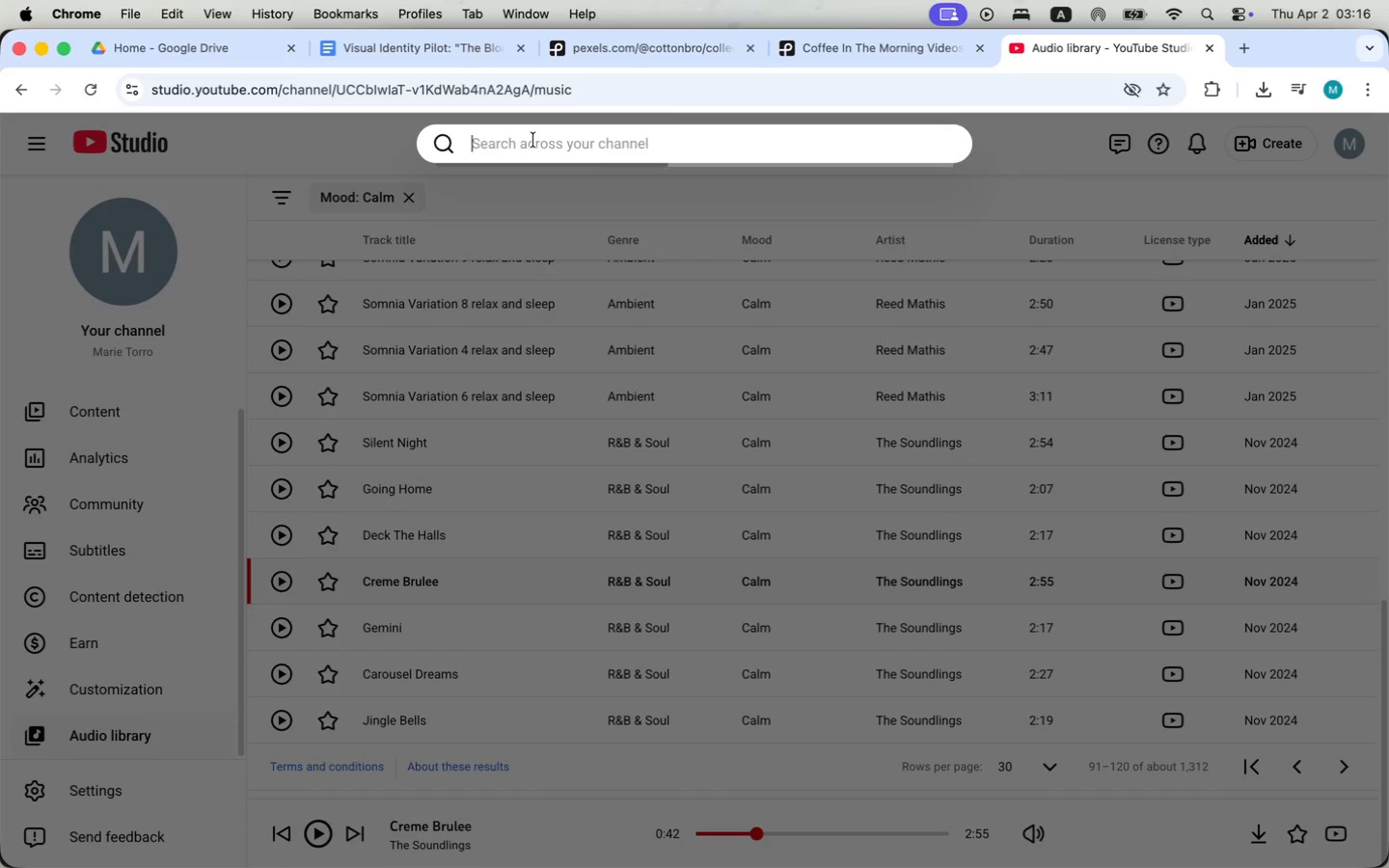 
key(P)
 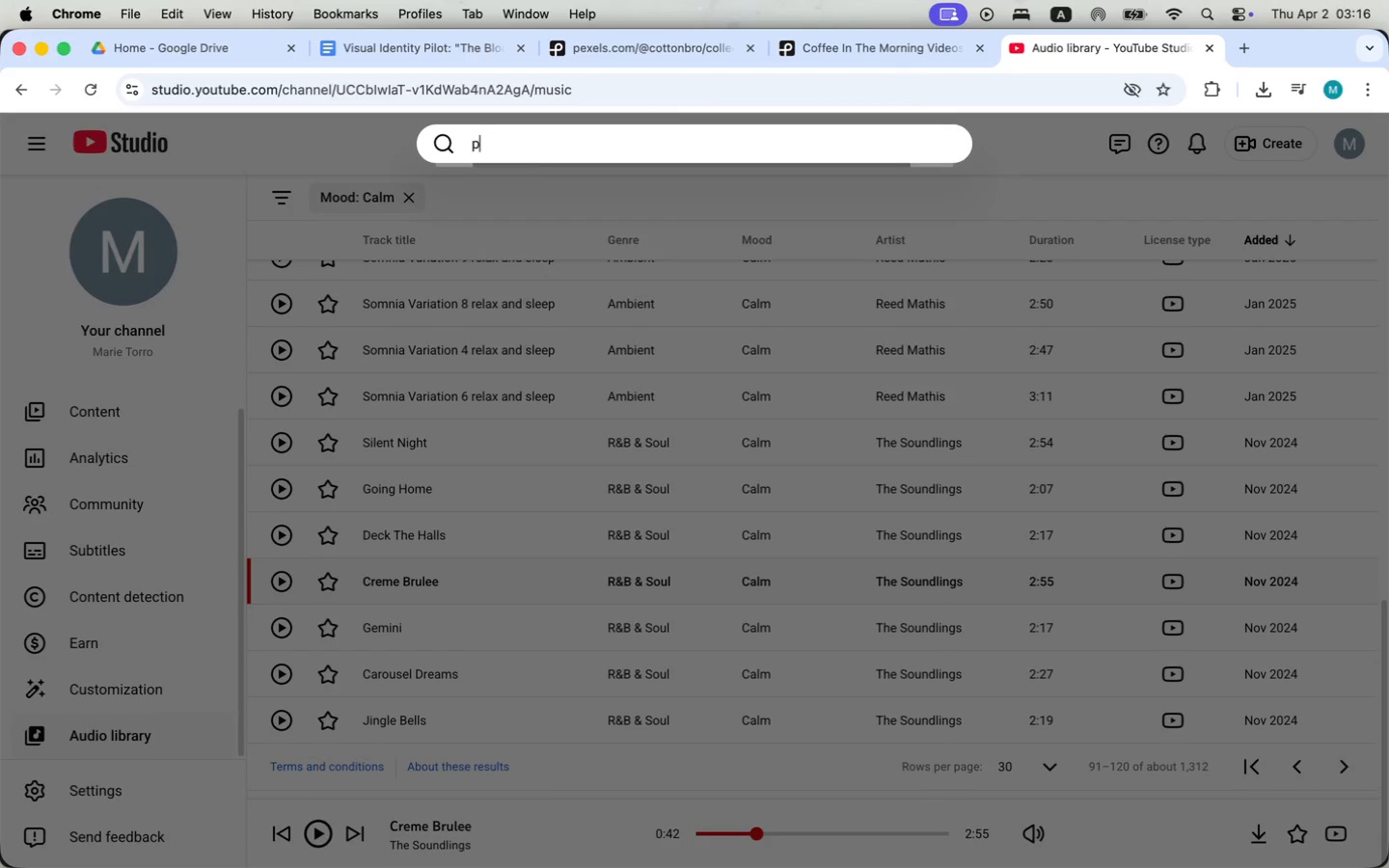 
left_click([1034, 189])
 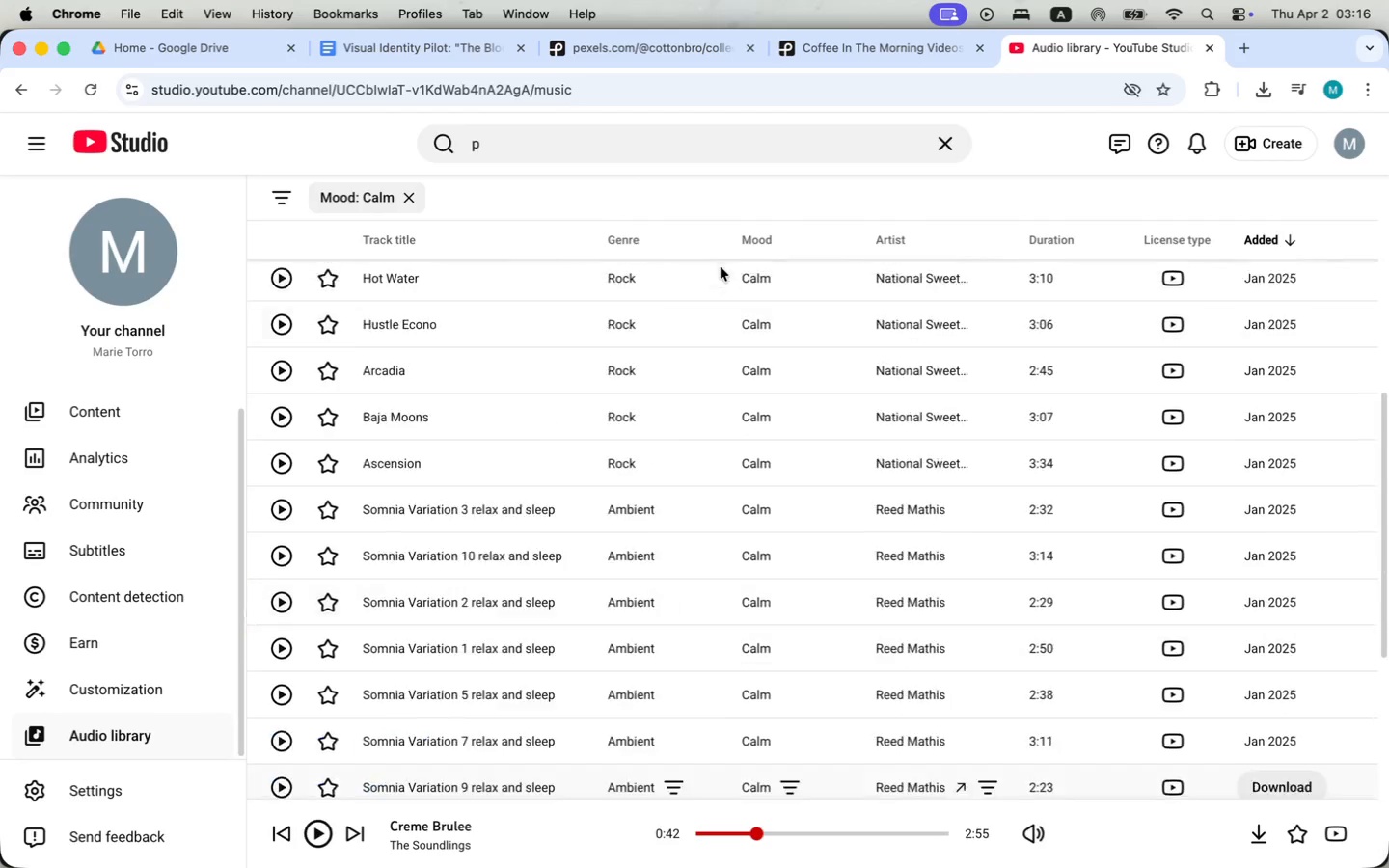 
scroll: coordinate [424, 407], scroll_direction: up, amount: 49.0
 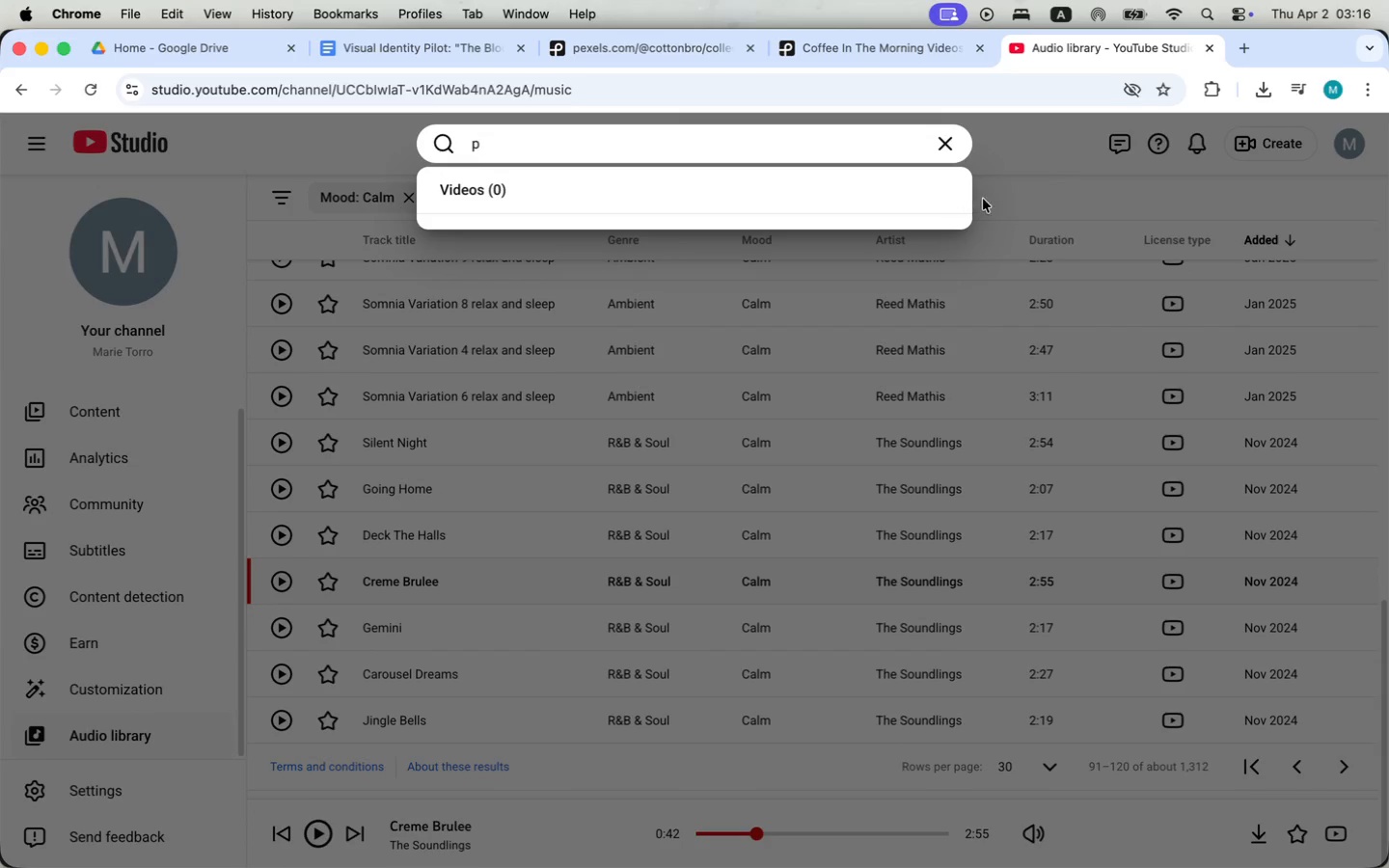 
left_click([508, 361])
 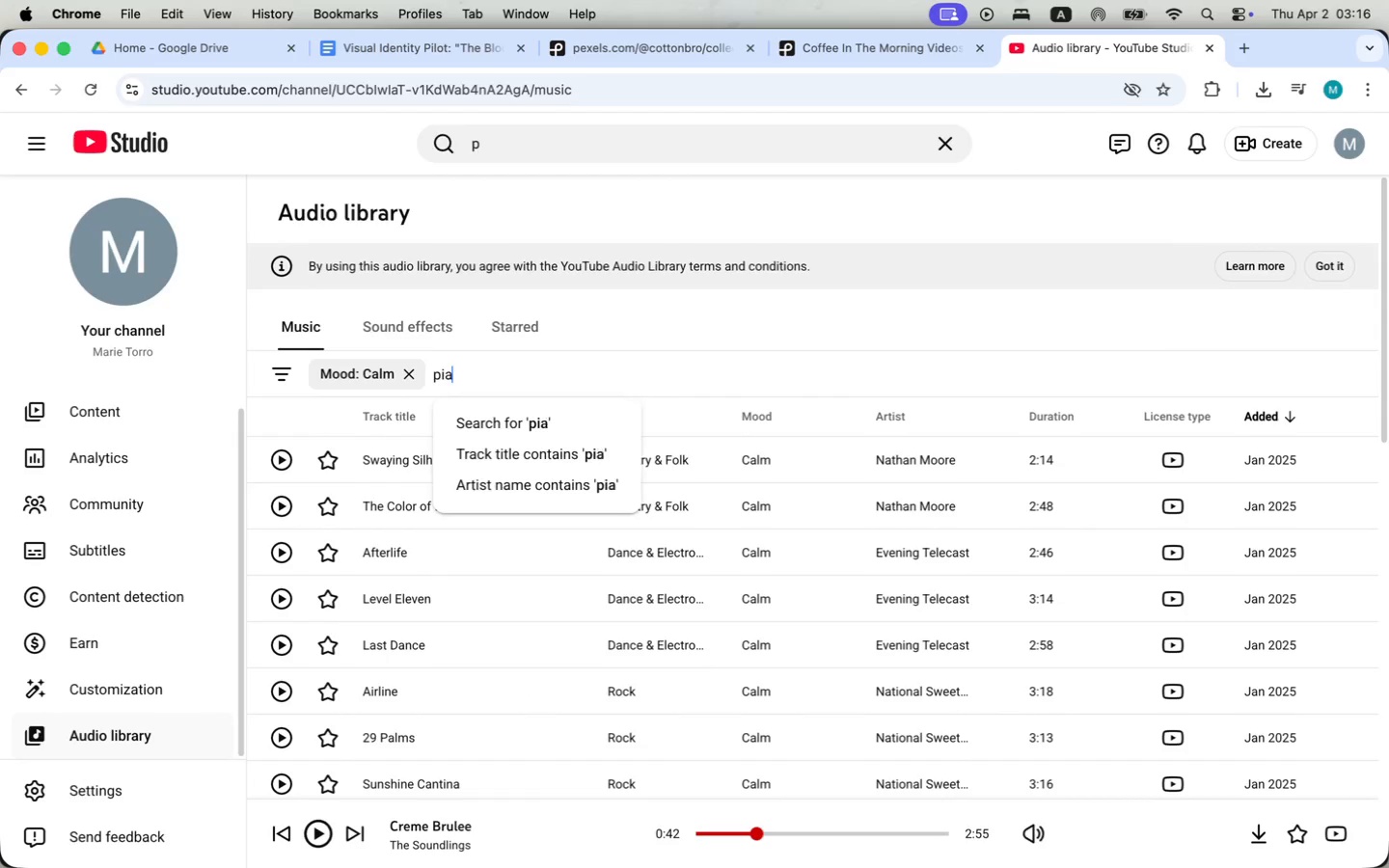 
type(piano)
 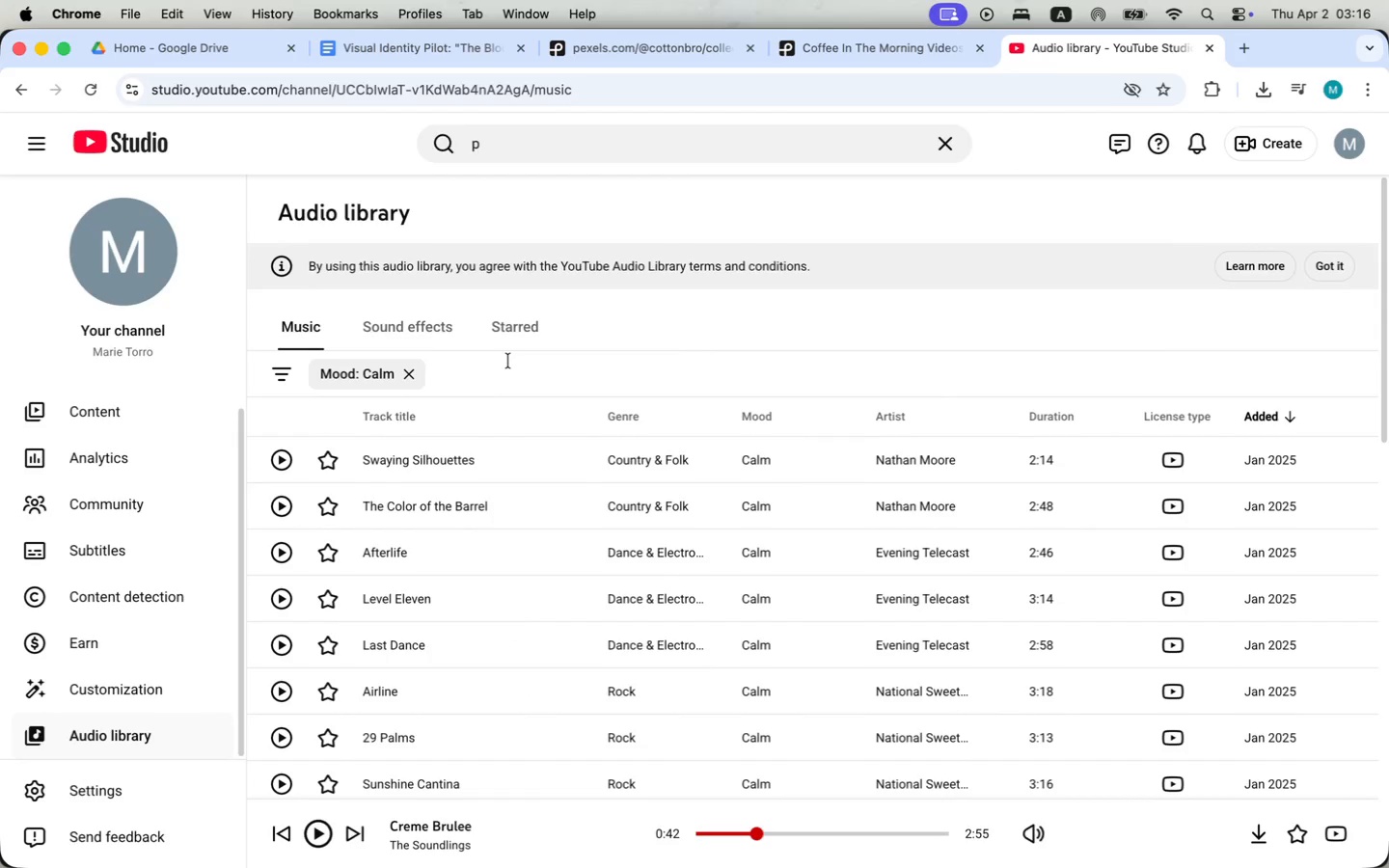 
key(Enter)
 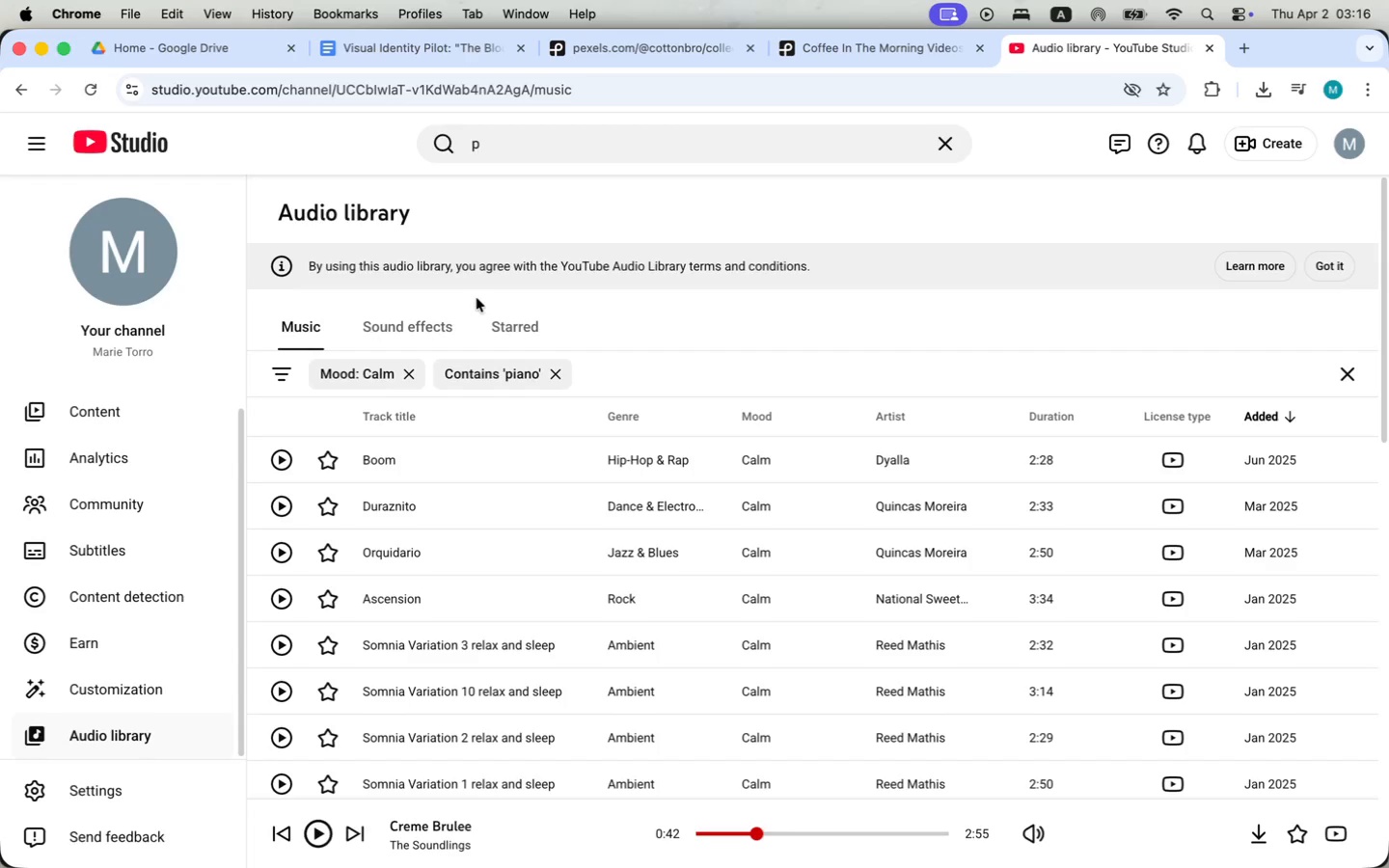 
wait(10.43)
 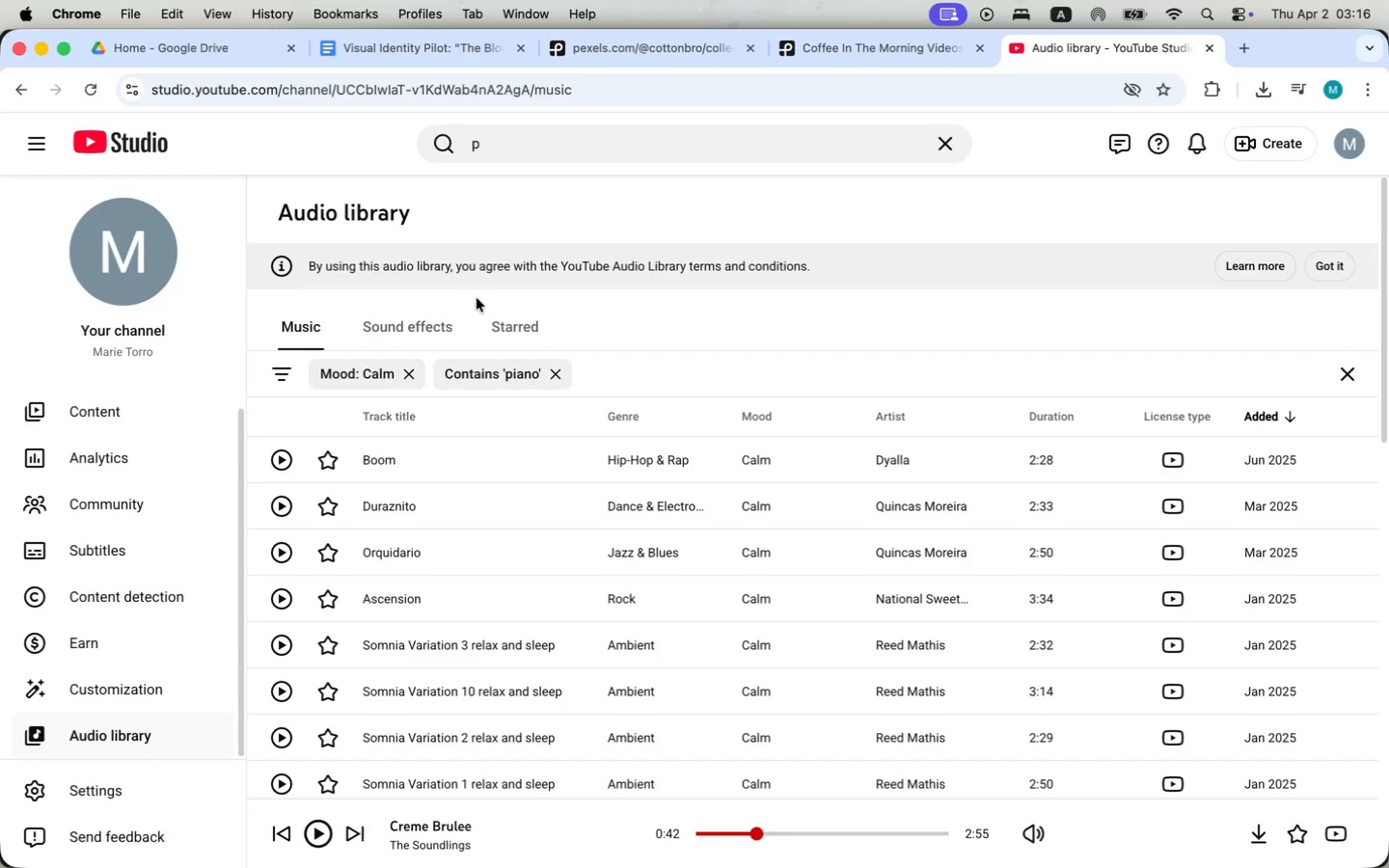 
scroll: coordinate [775, 691], scroll_direction: down, amount: 12.0
 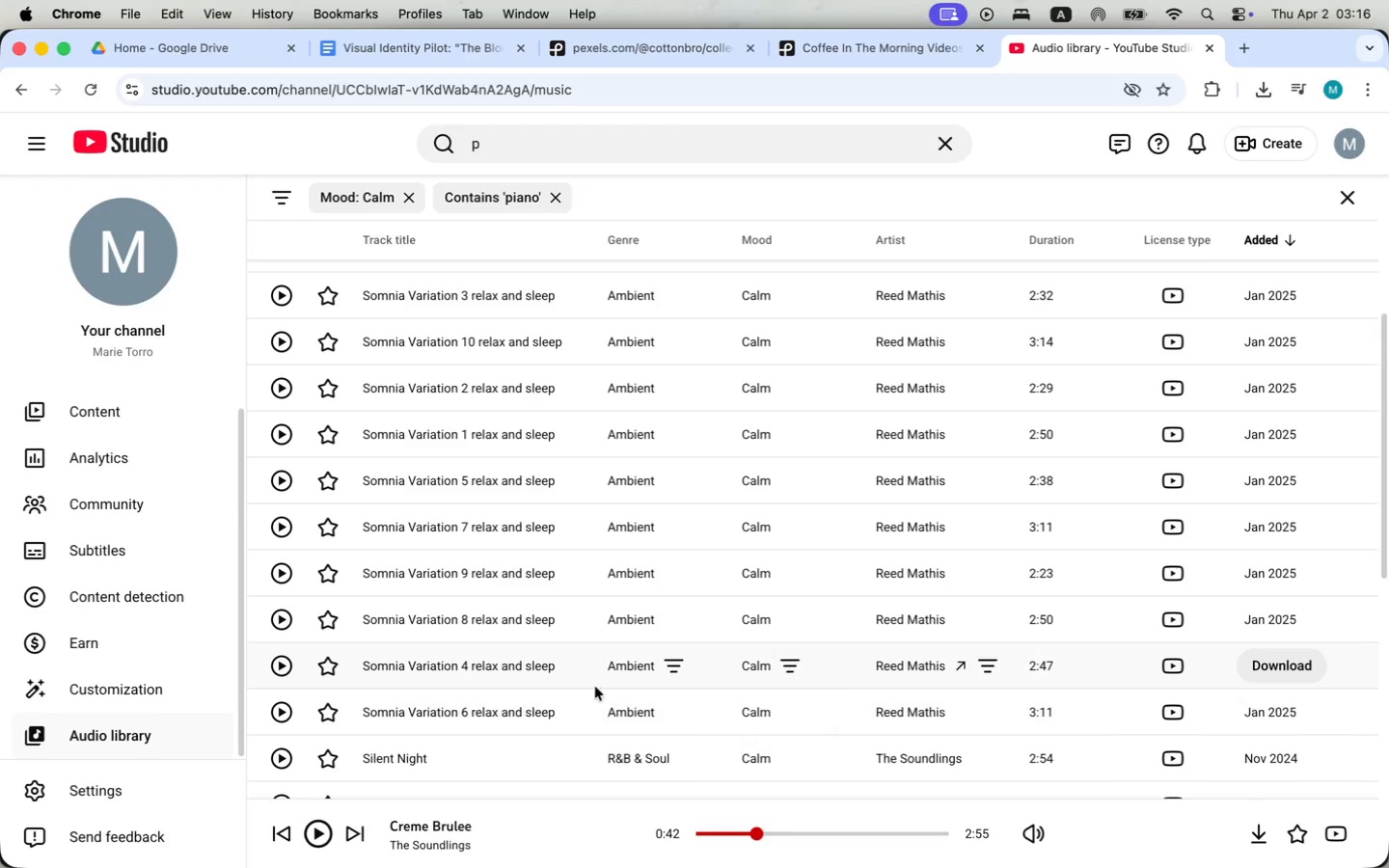 
mouse_move([327, 712])
 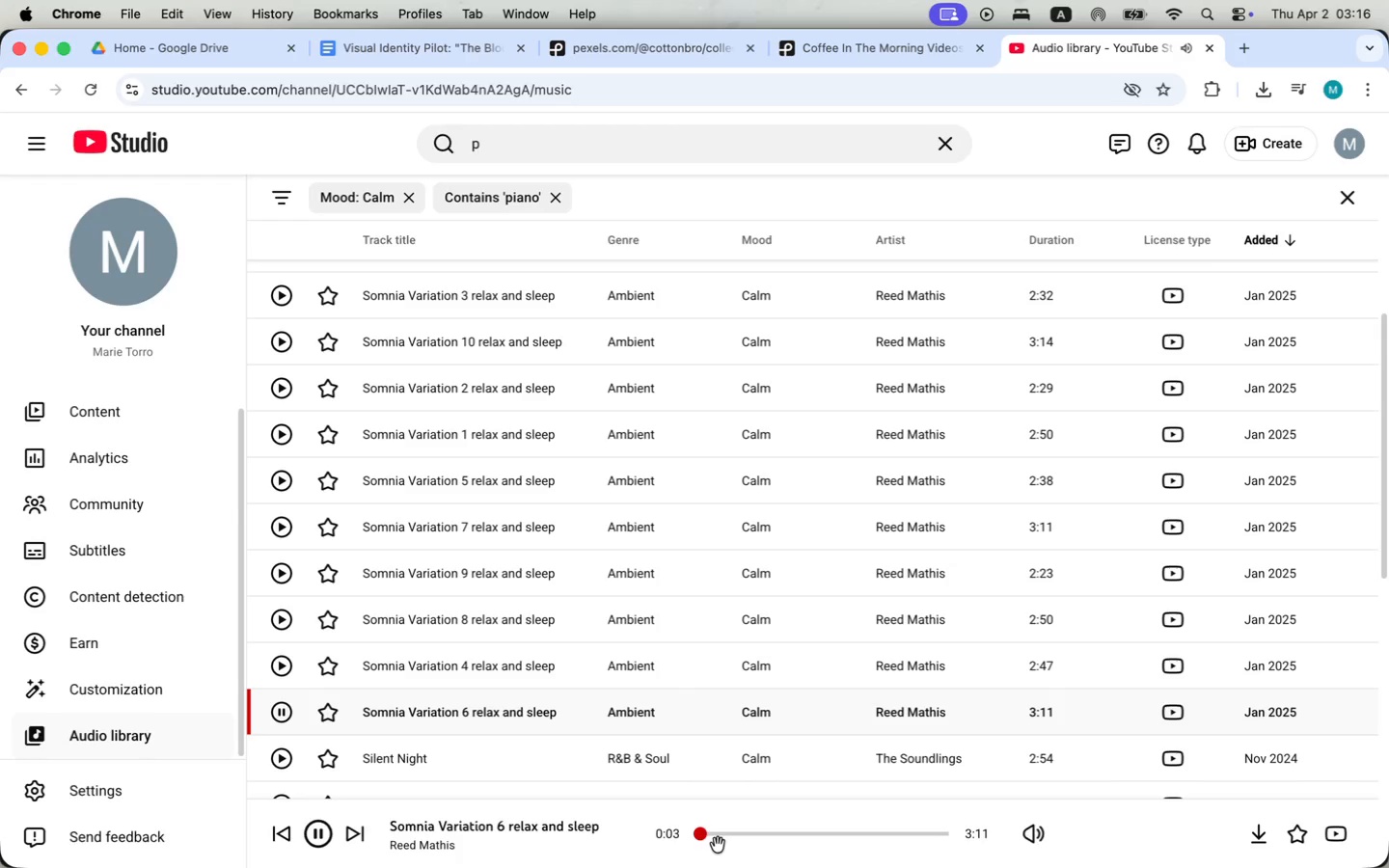 
left_click([726, 834])
 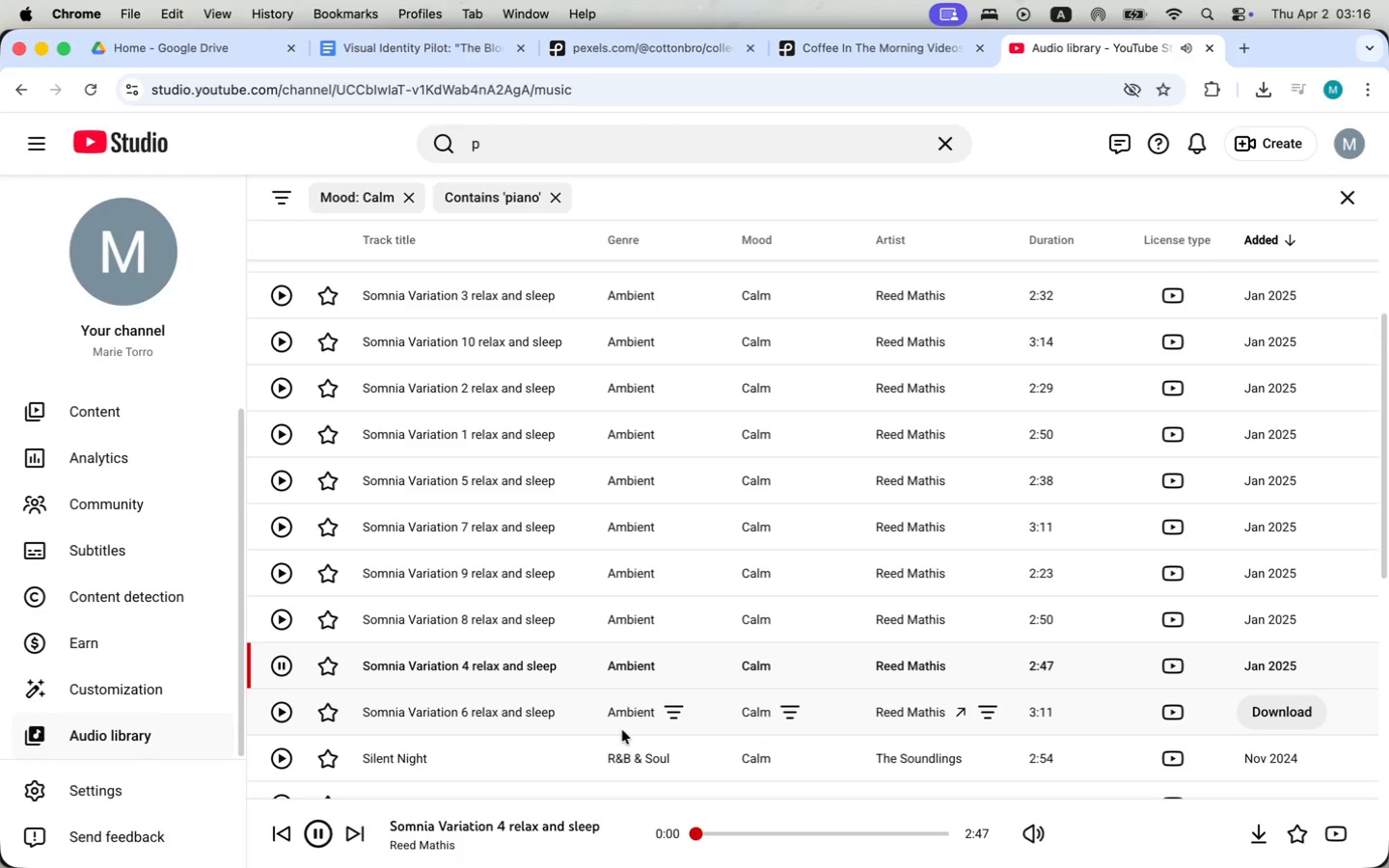 
left_click([768, 835])
 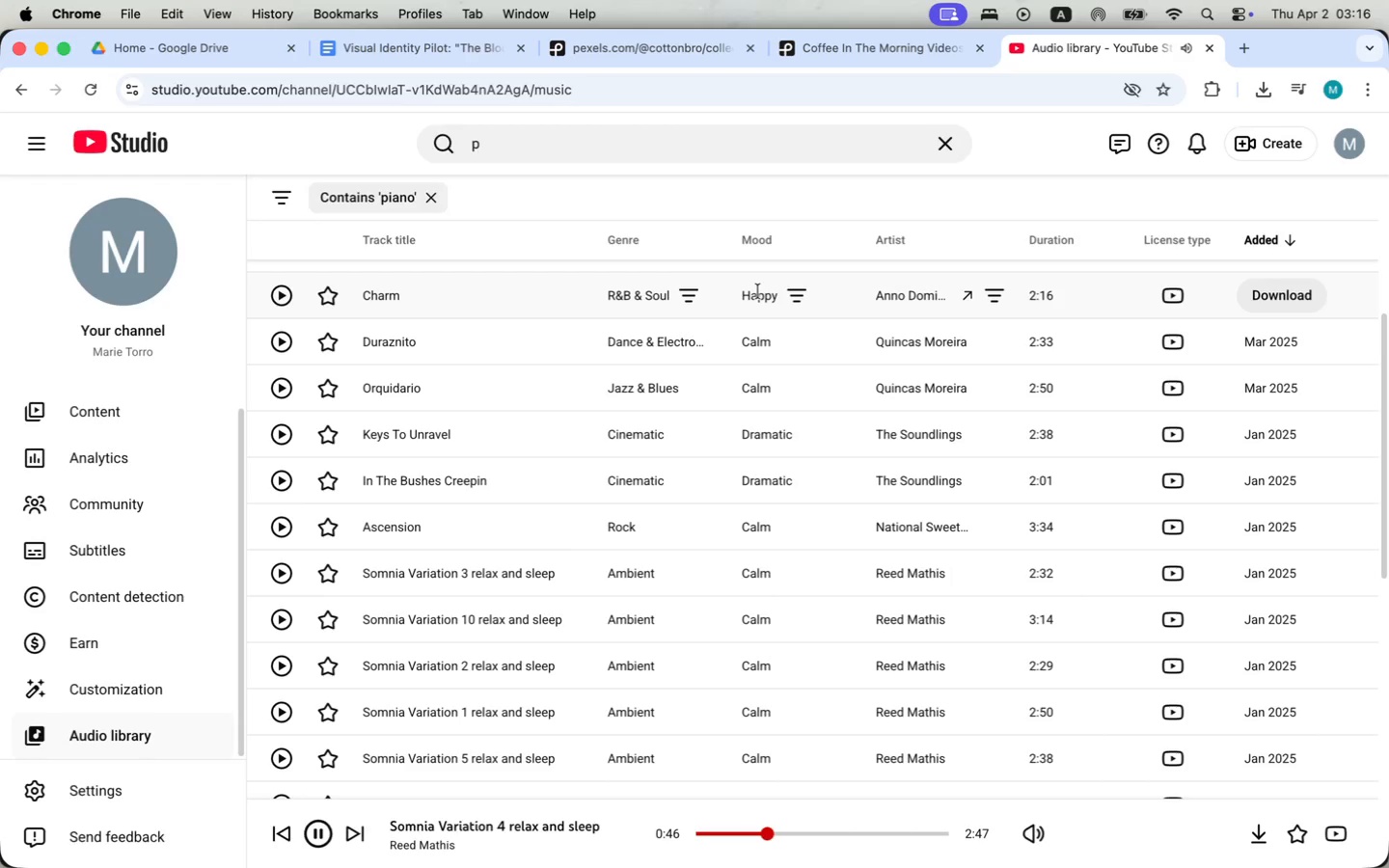 
wait(5.71)
 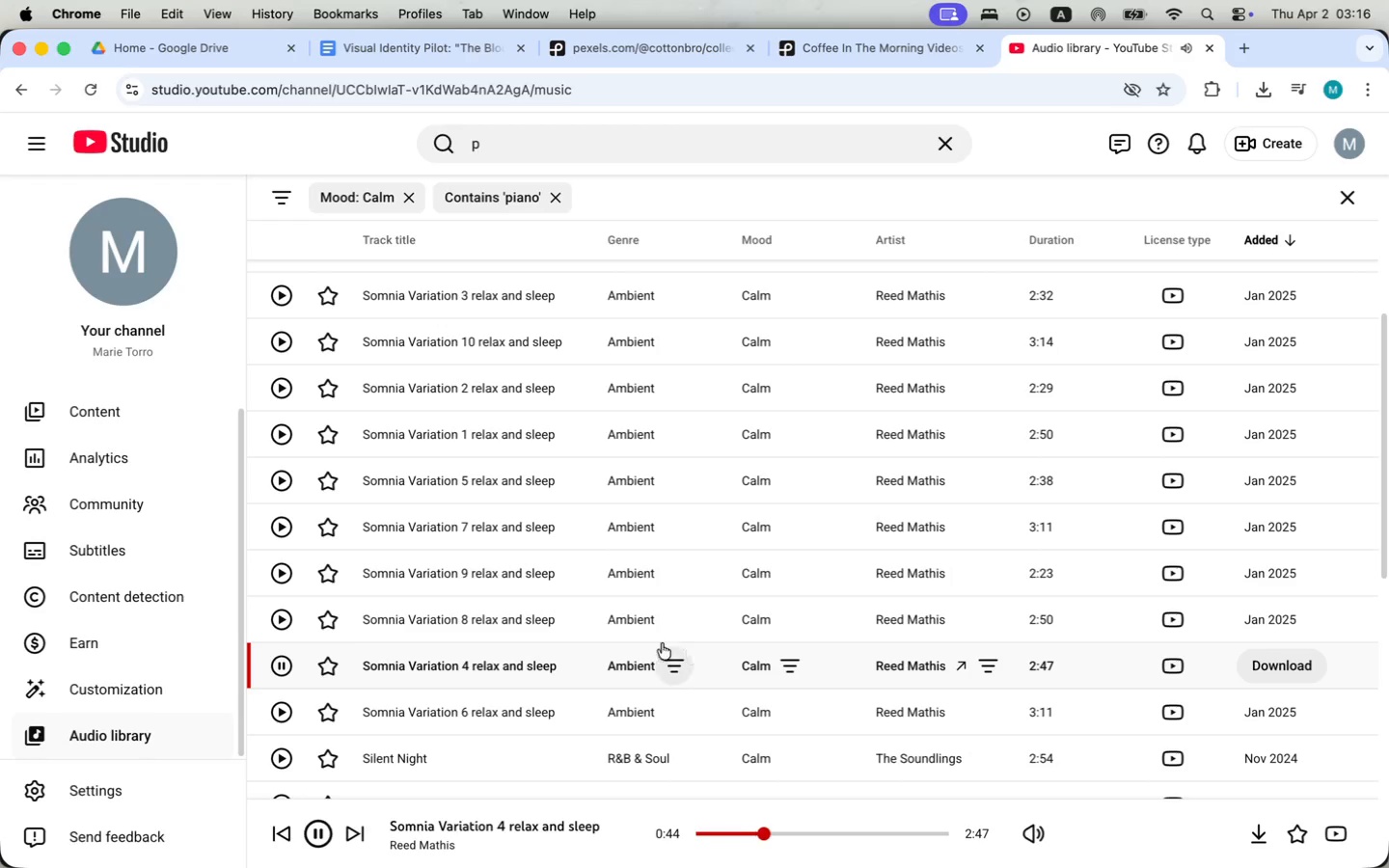 
scroll: coordinate [742, 640], scroll_direction: up, amount: 21.0
 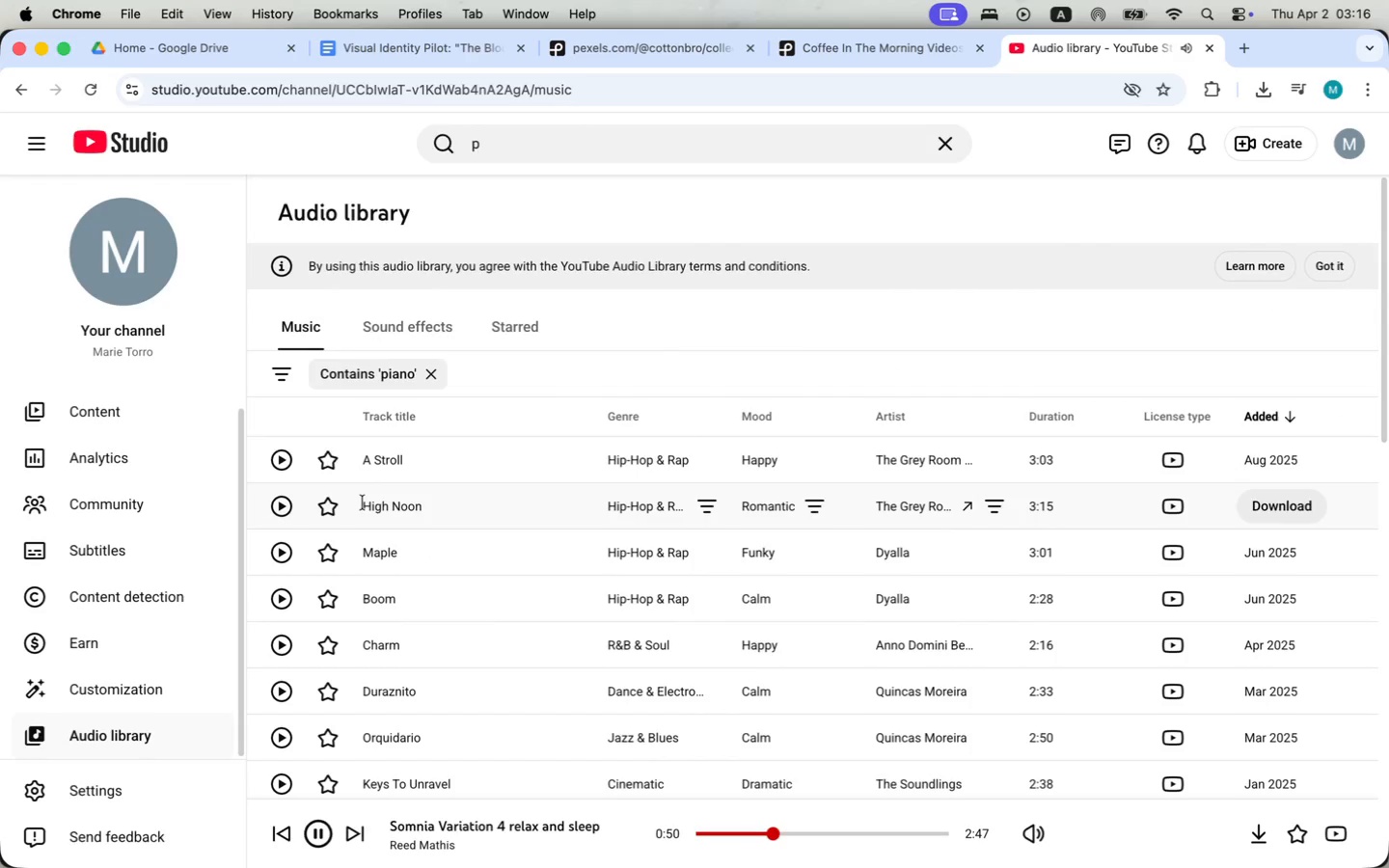 
left_click([278, 460])
 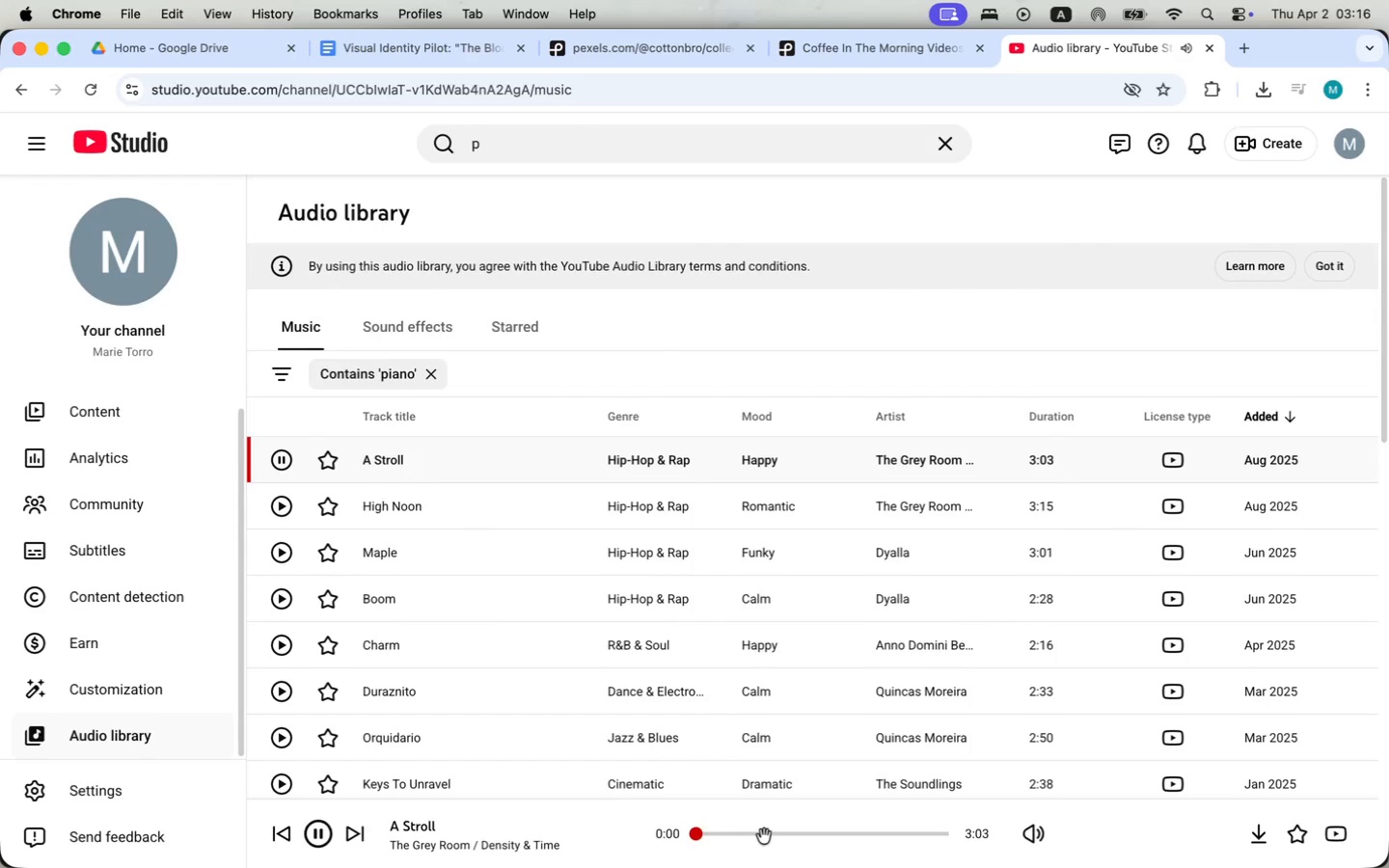 
left_click([763, 835])
 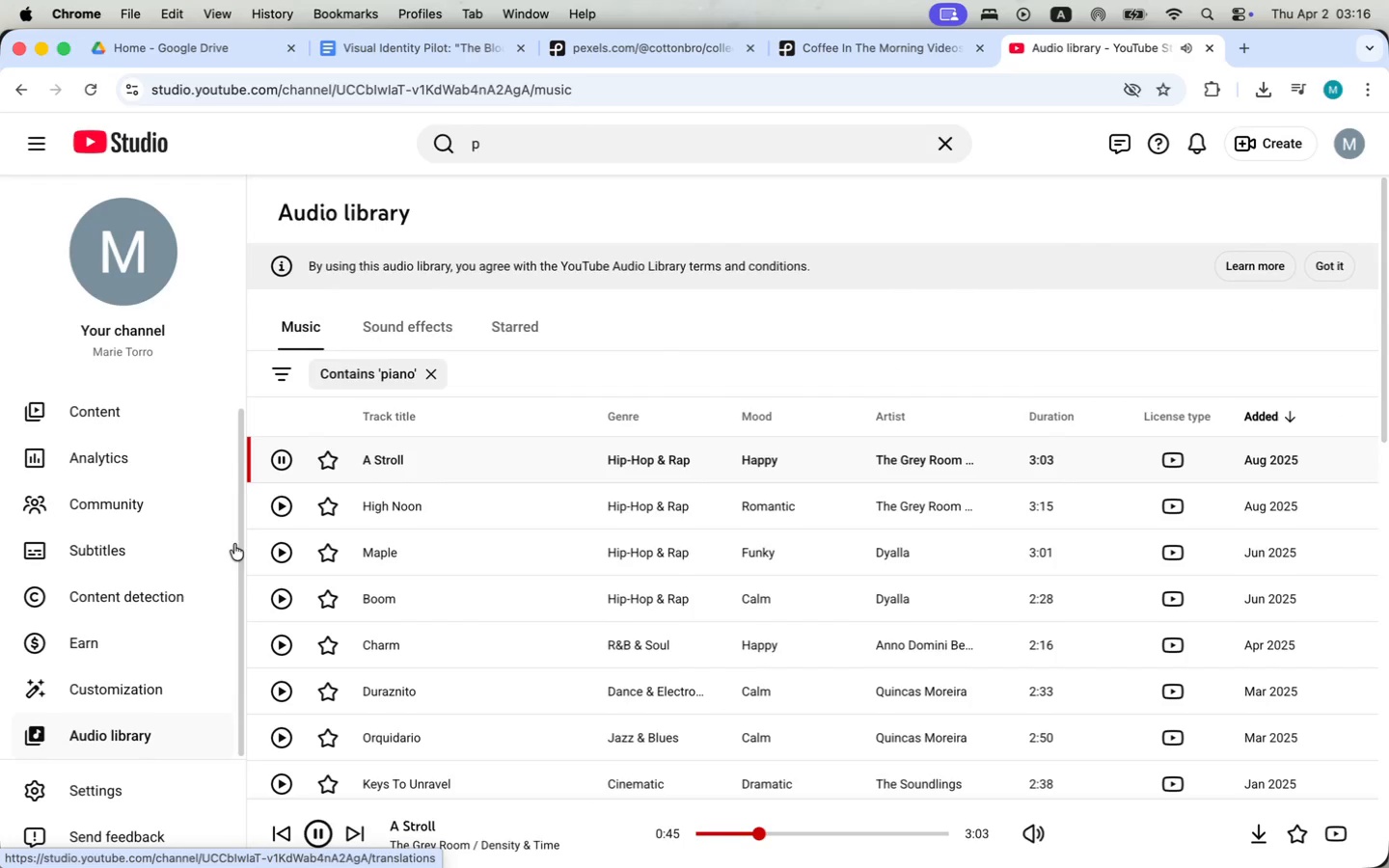 
left_click([285, 500])
 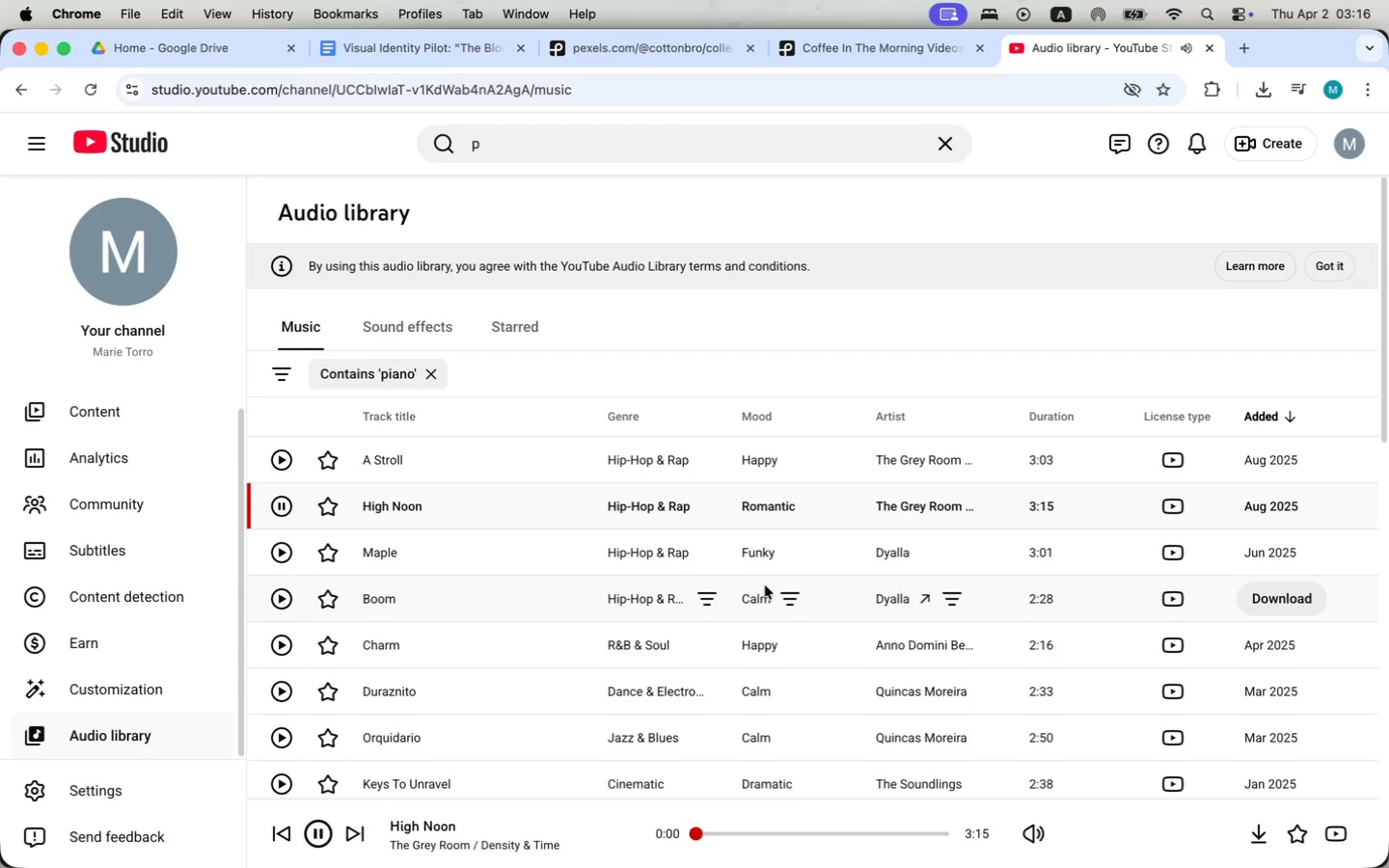 
mouse_move([784, 603])
 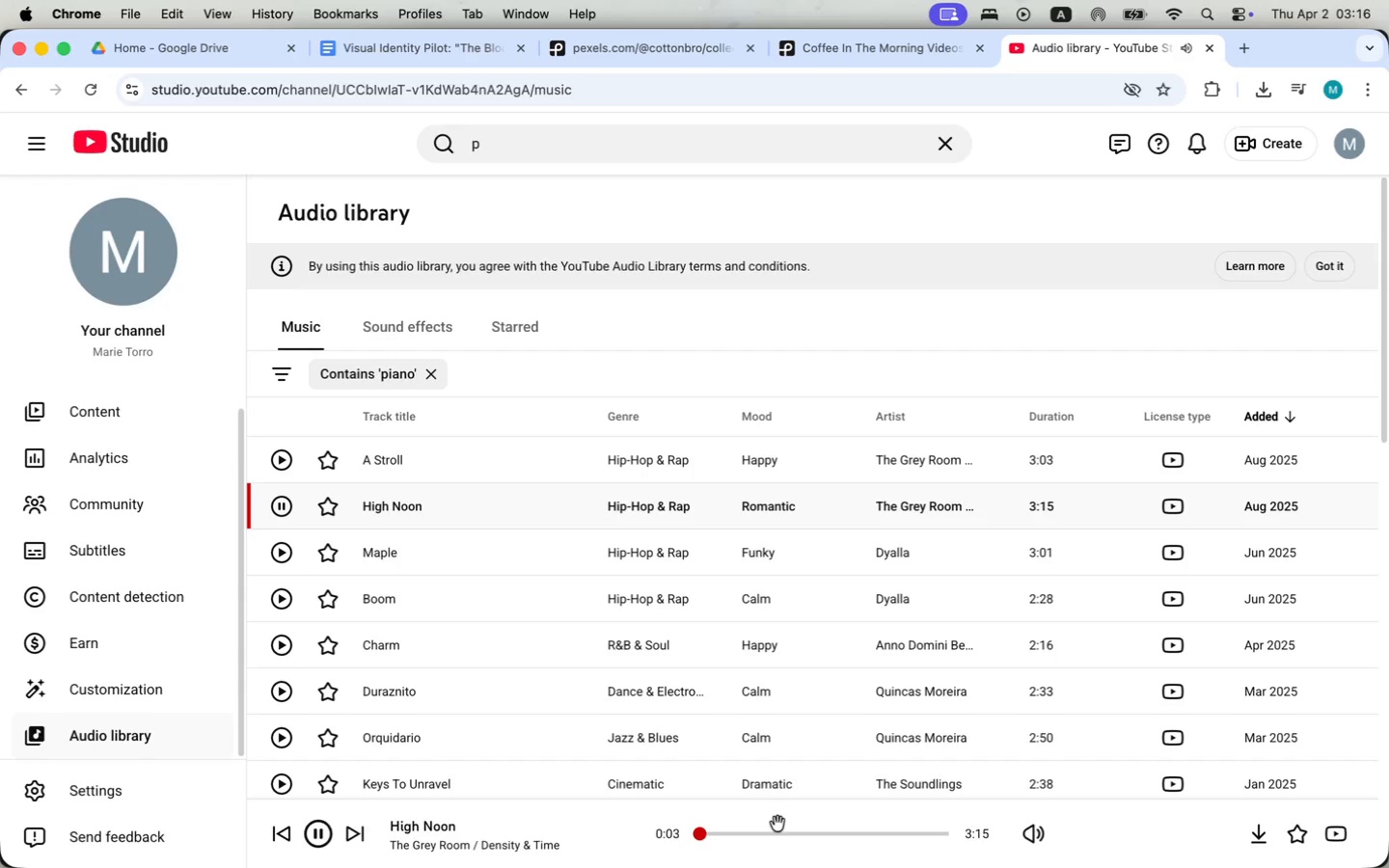 
left_click([786, 833])
 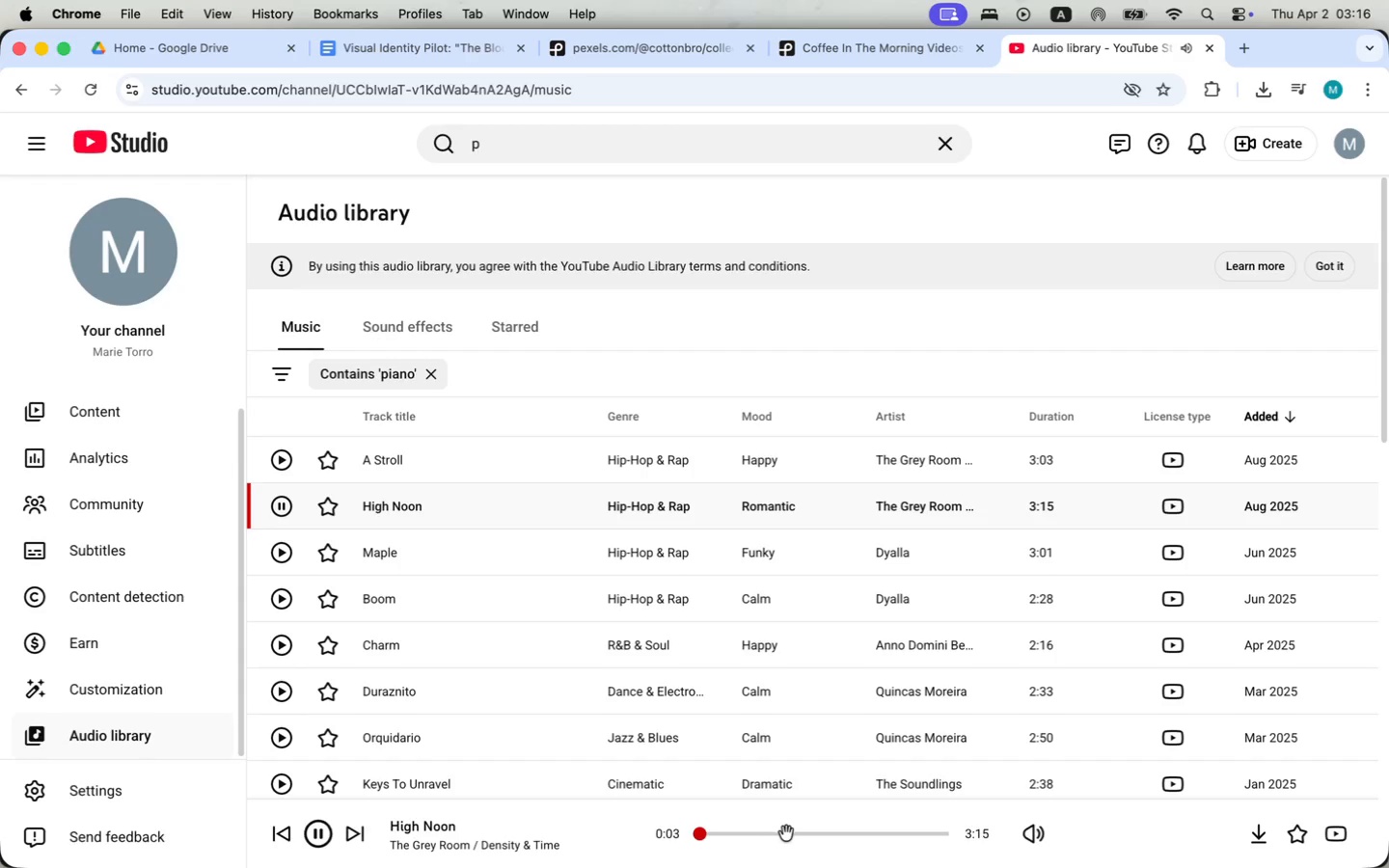 
left_click_drag(start_coordinate=[786, 833], to_coordinate=[666, 832])
 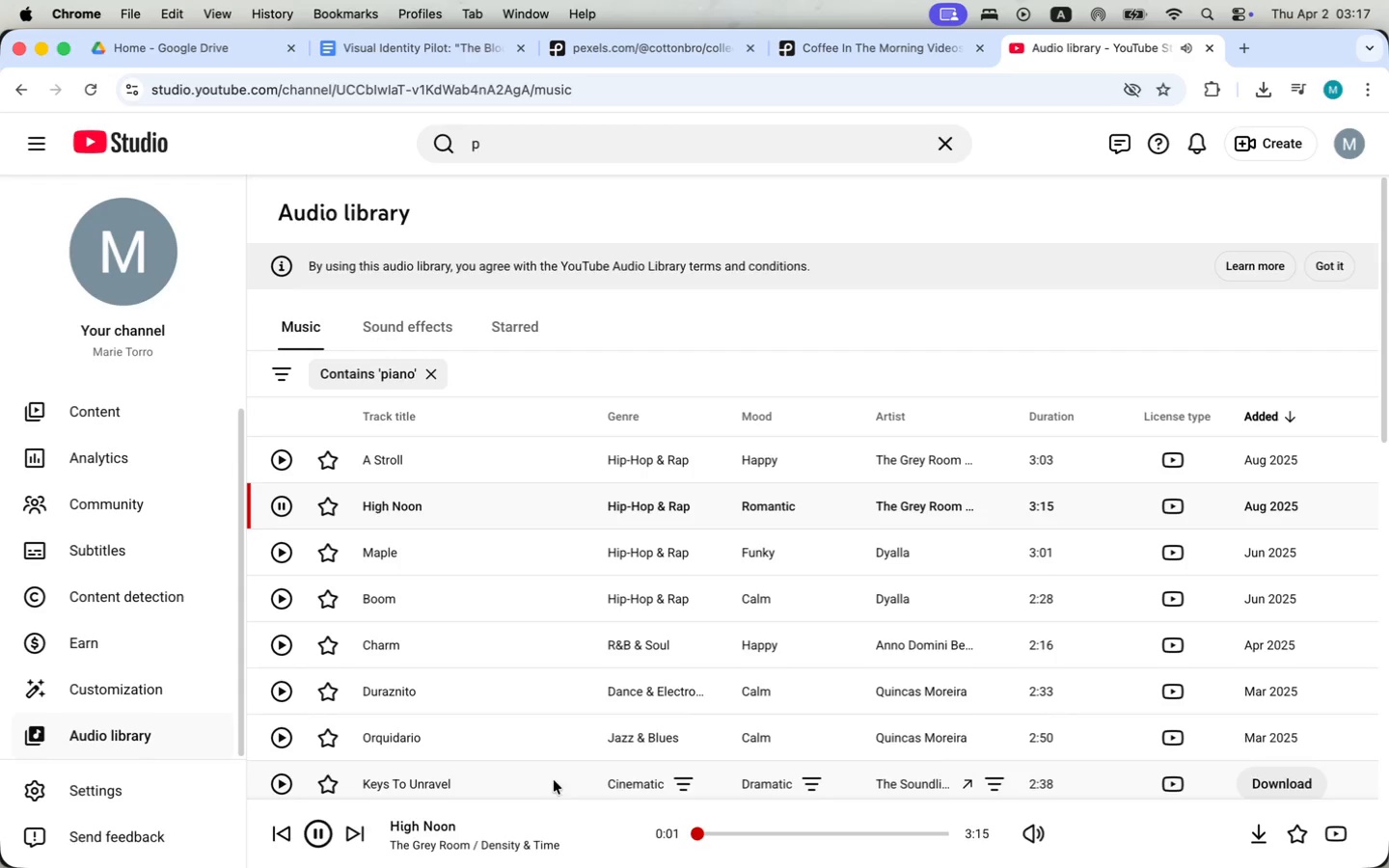 
left_click([286, 548])
 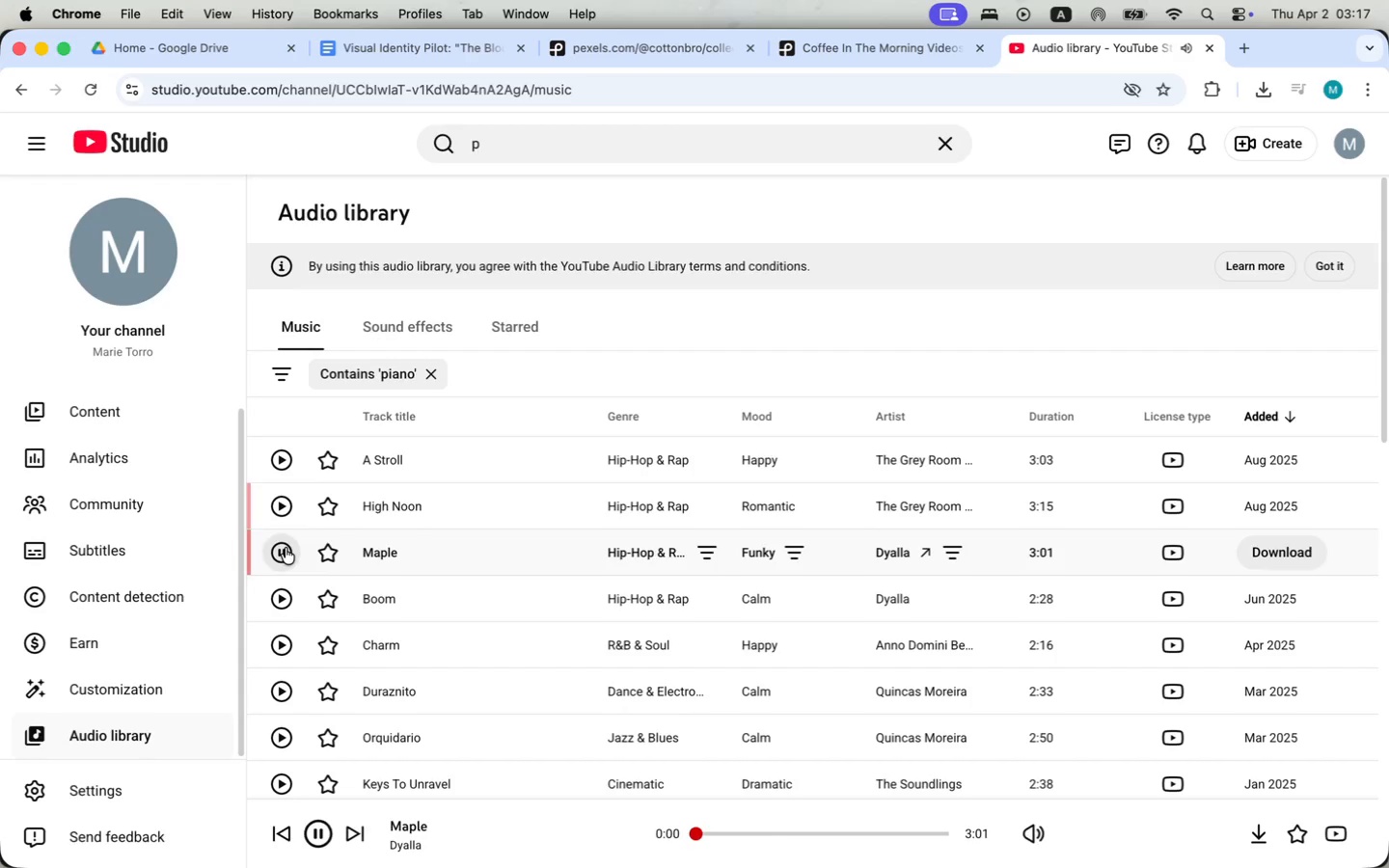 
mouse_move([619, 522])
 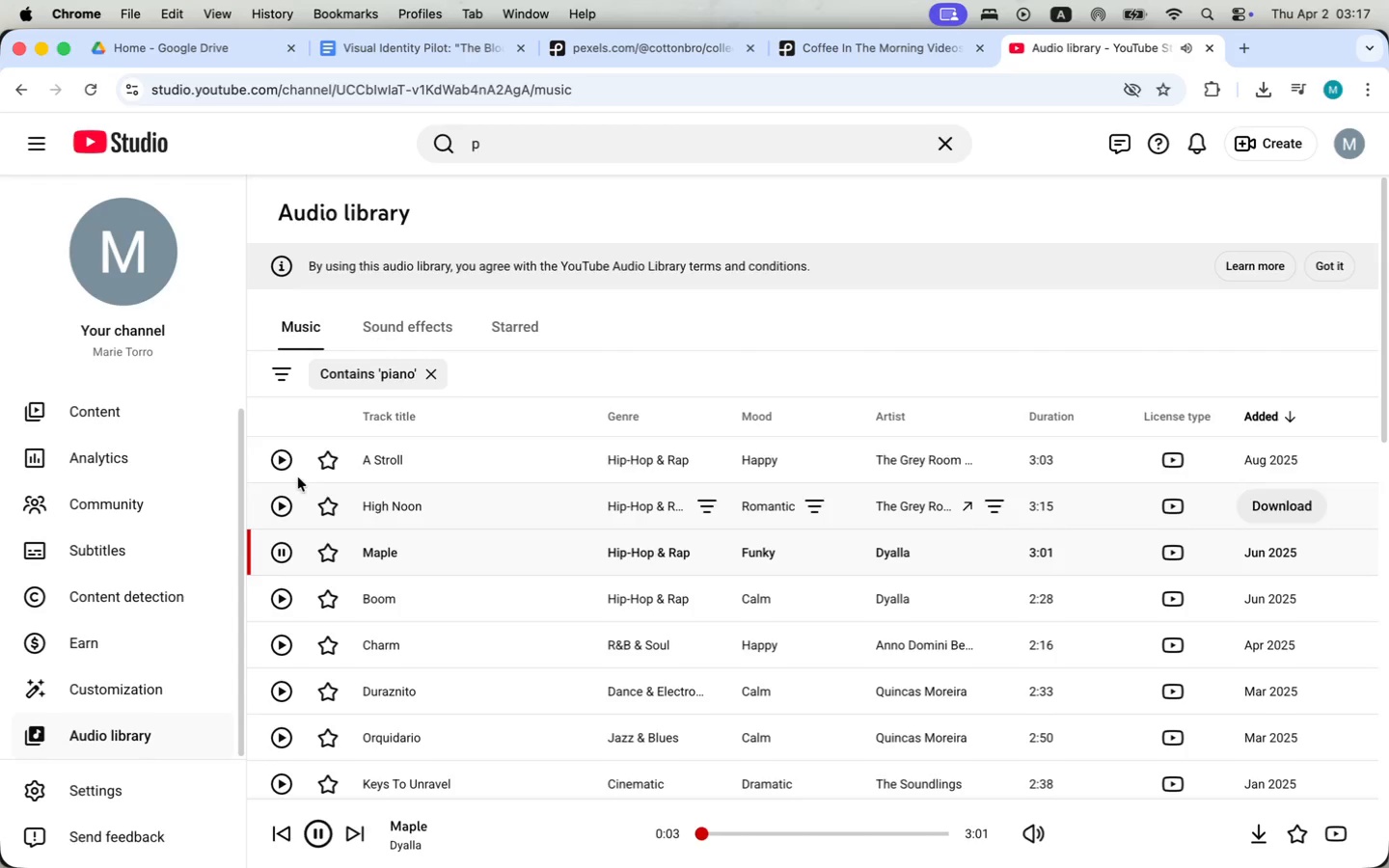 
left_click([288, 553])
 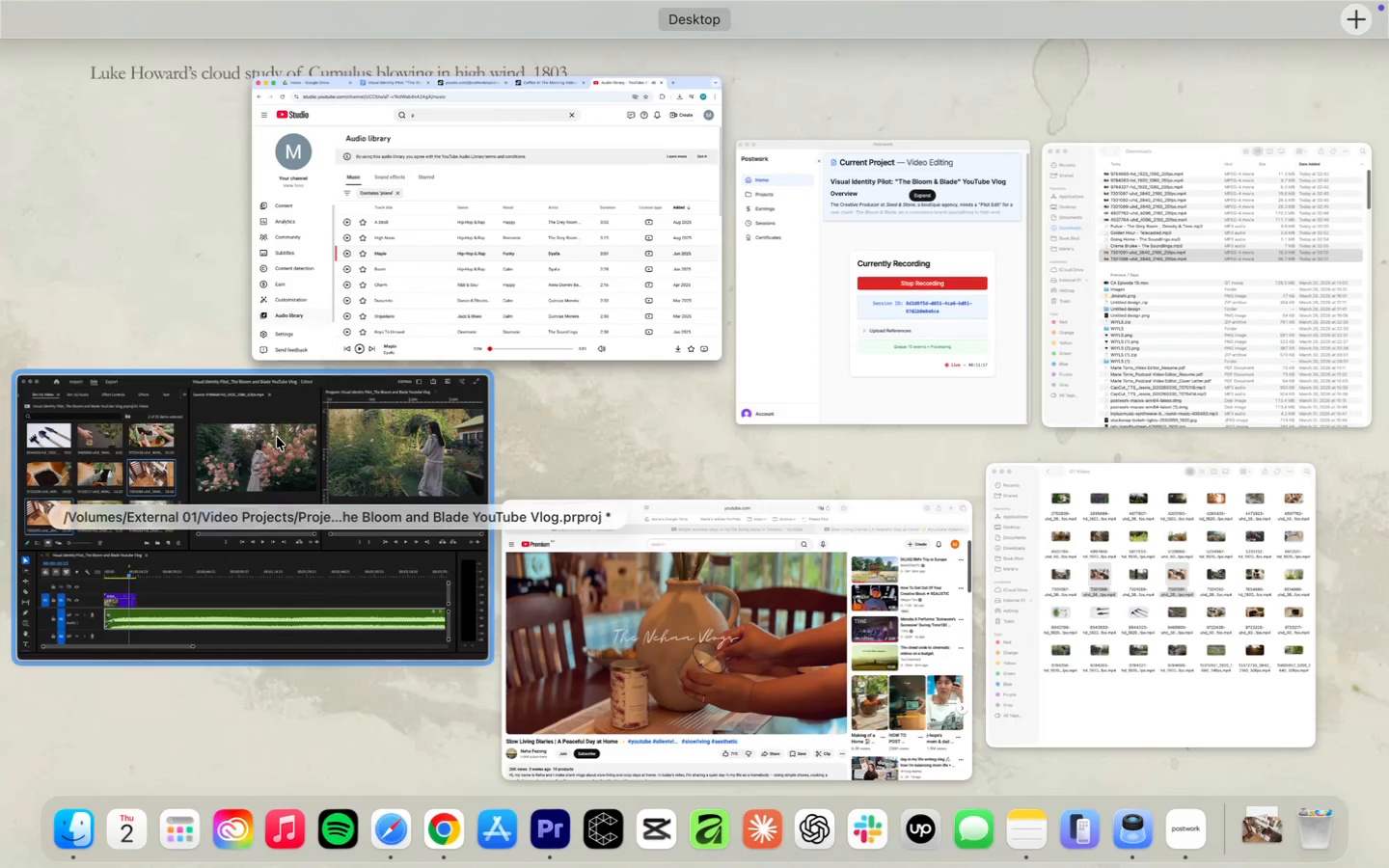 
left_click([277, 450])
 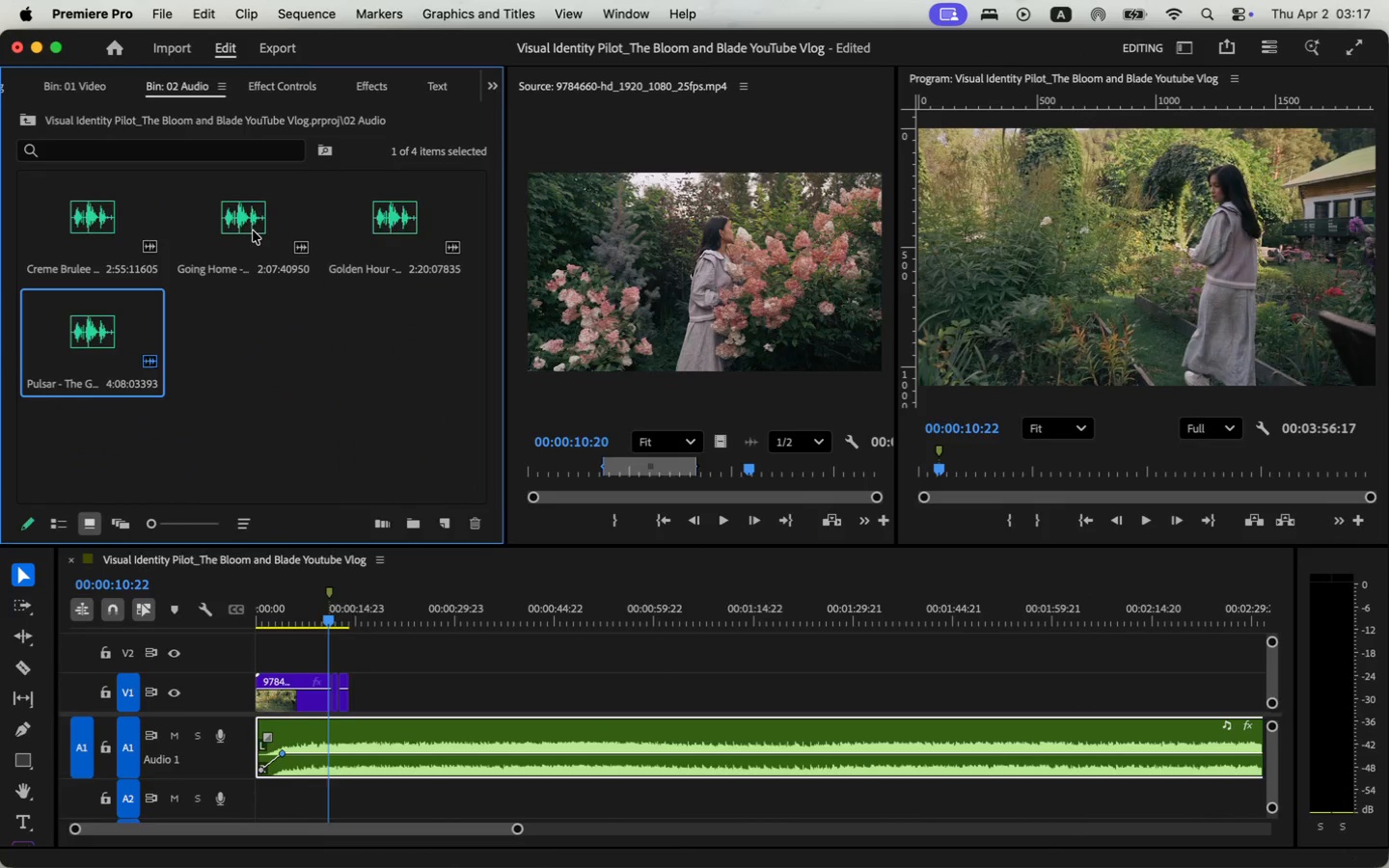 
double_click([109, 228])
 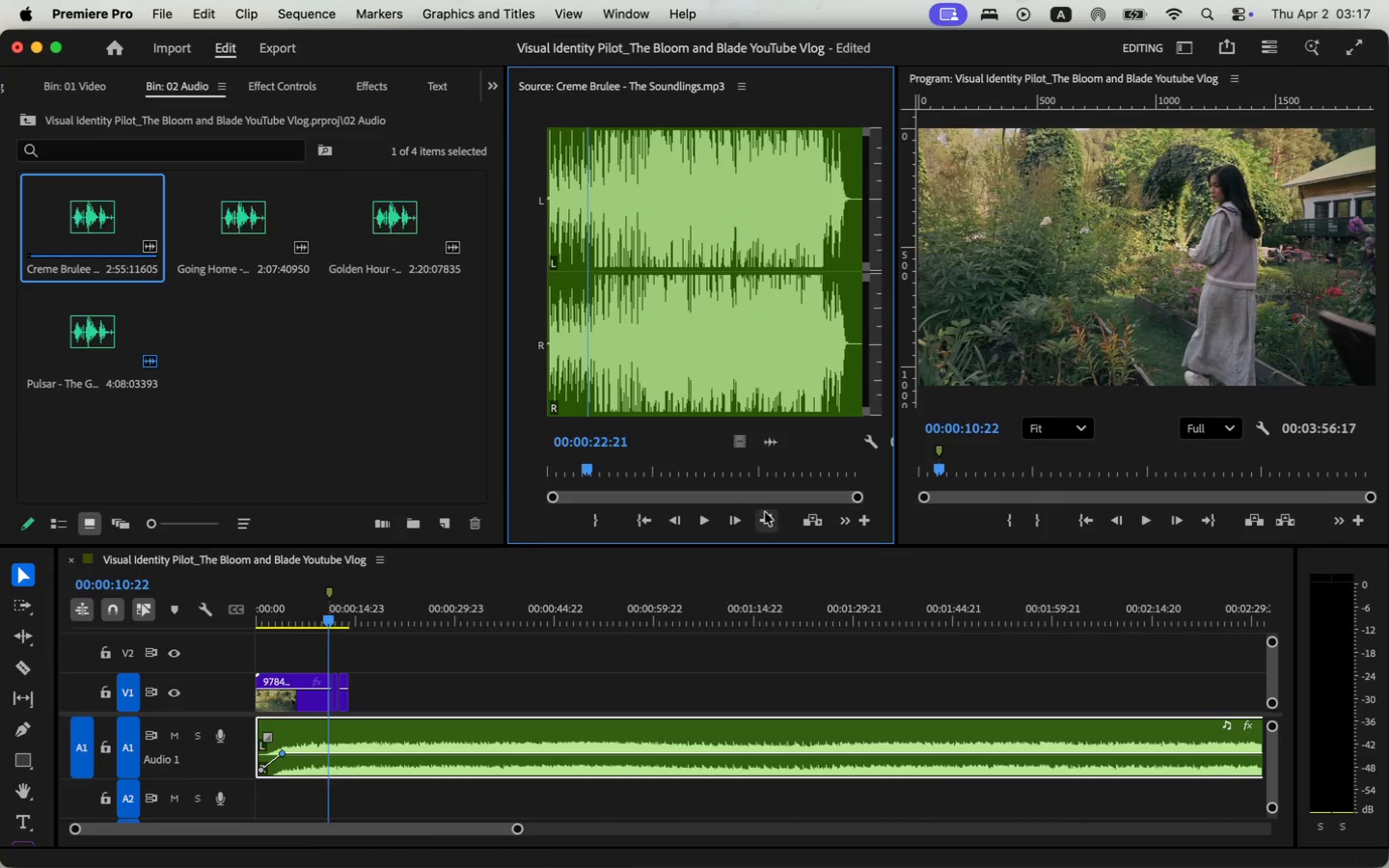 
left_click([715, 513])
 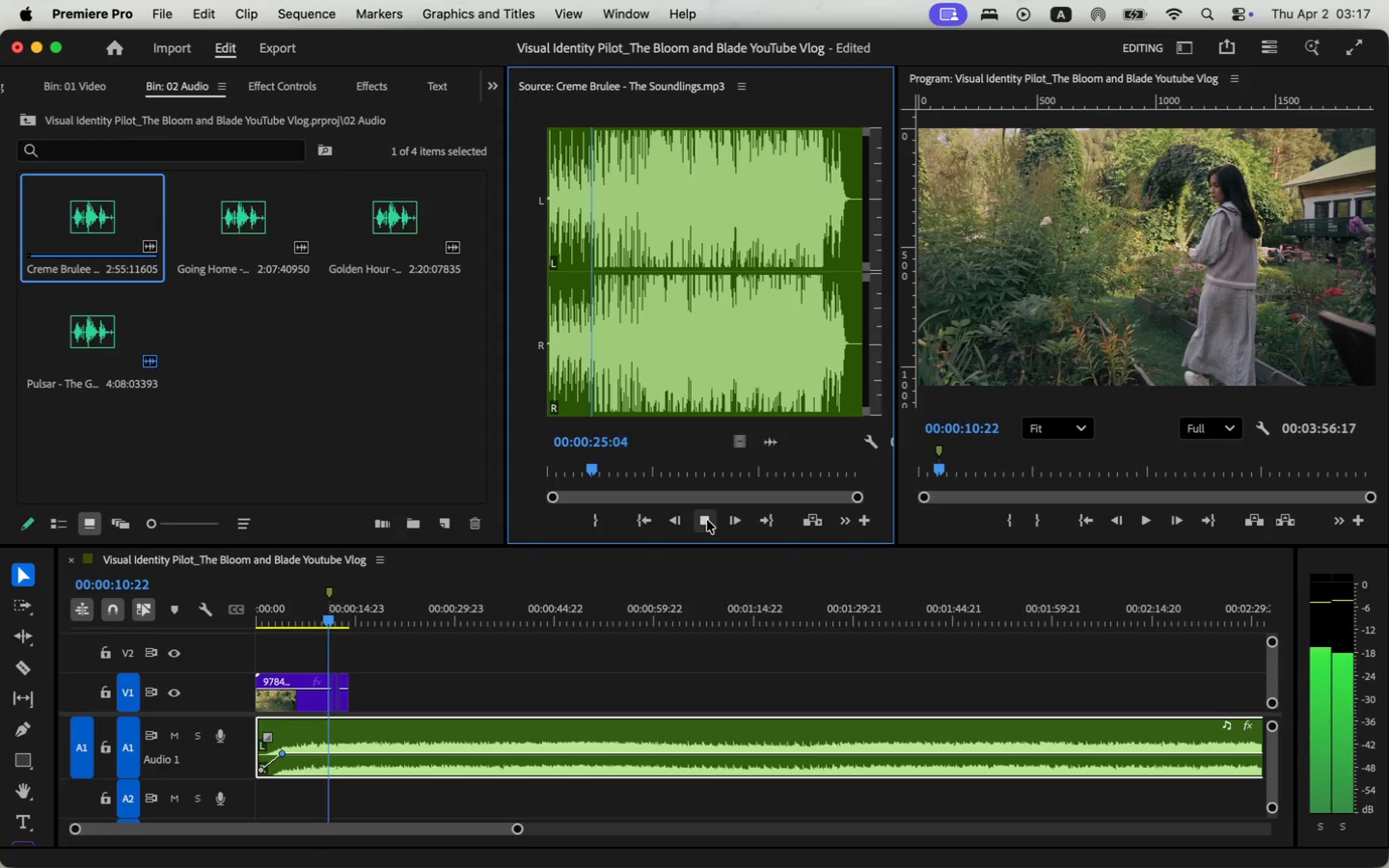 
left_click_drag(start_coordinate=[594, 388], to_coordinate=[501, 387])
 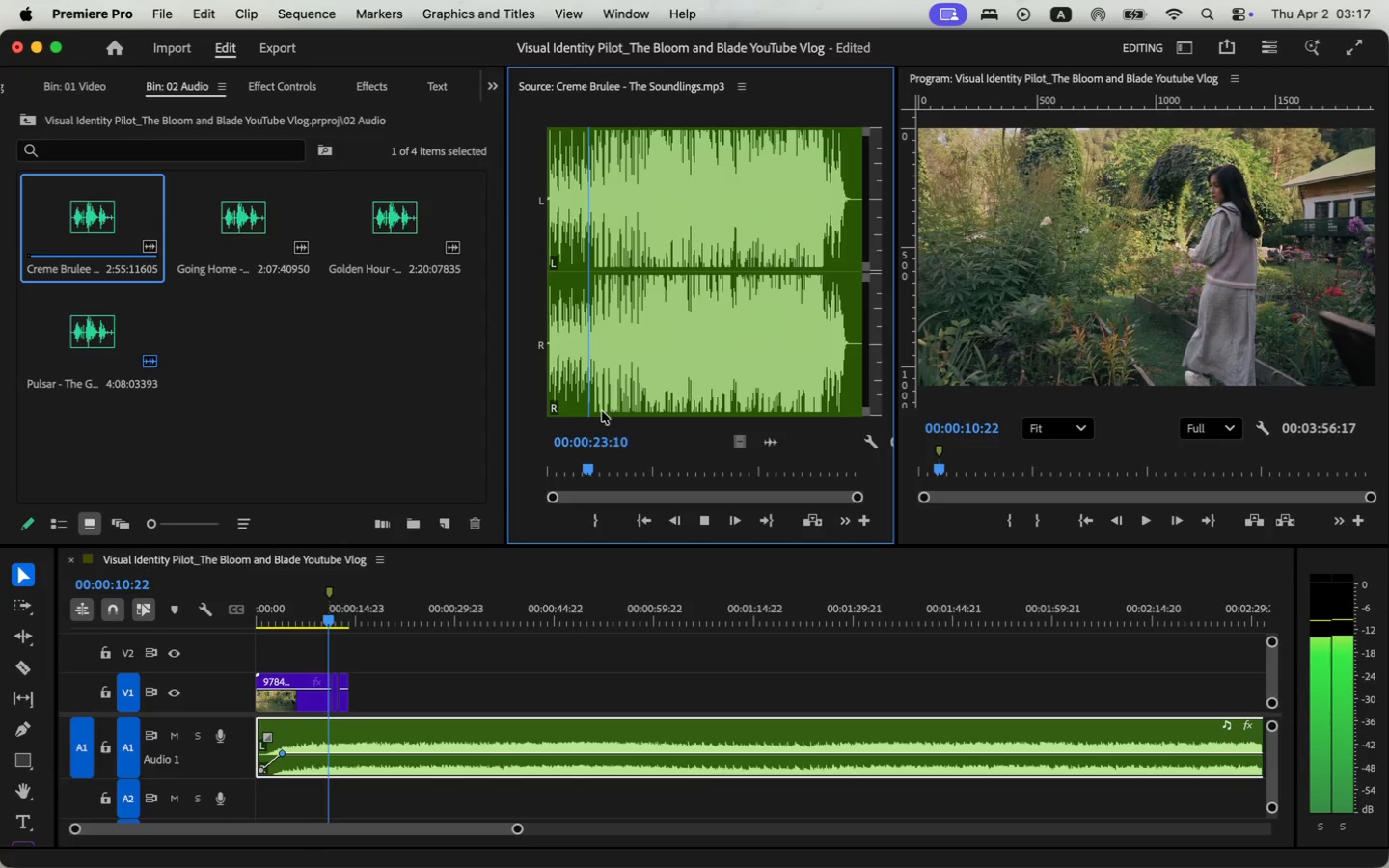 
wait(30.3)
 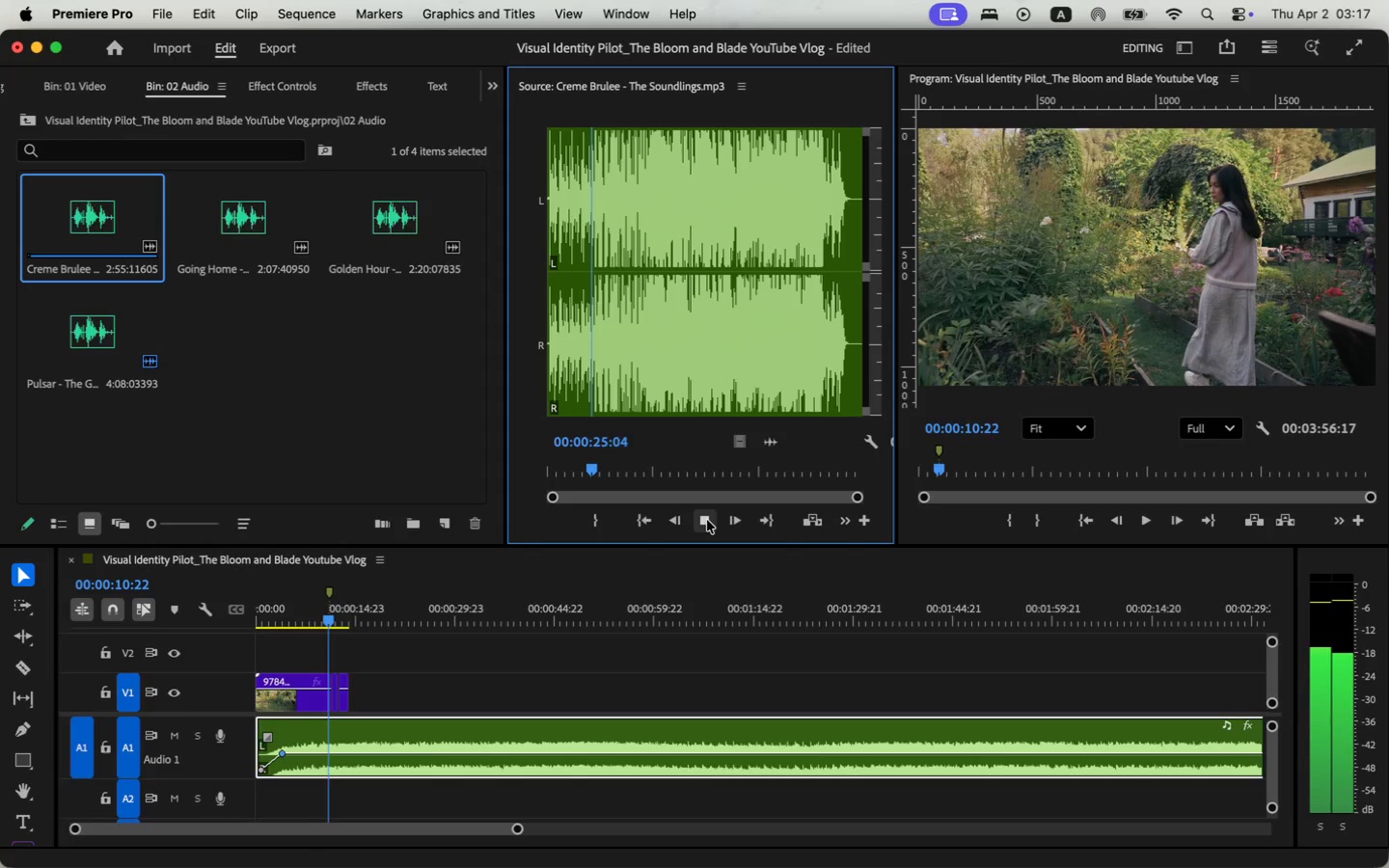 
type( )
key(Backspace)
type(    mi)
 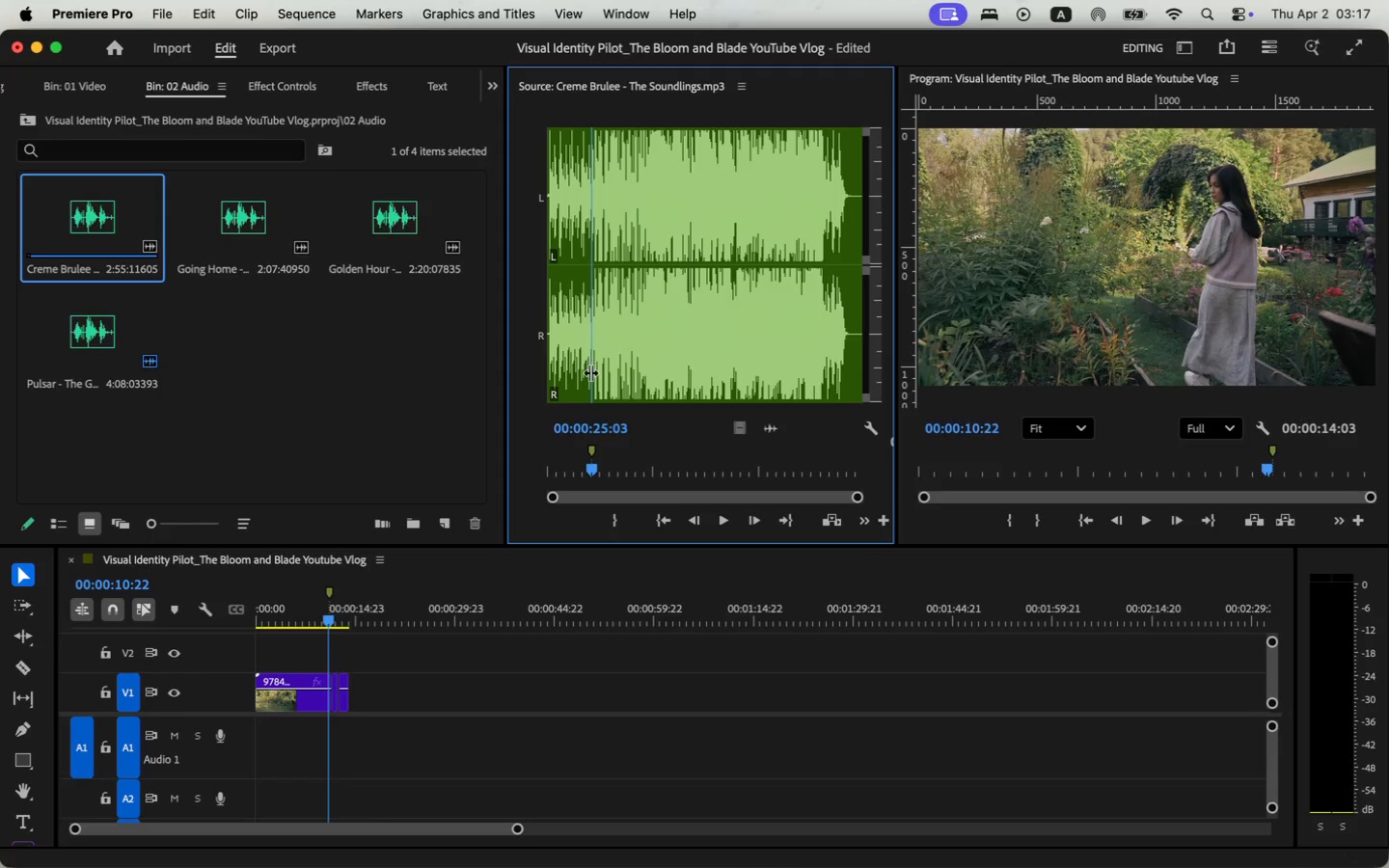 
left_click_drag(start_coordinate=[606, 358], to_coordinate=[592, 367])
 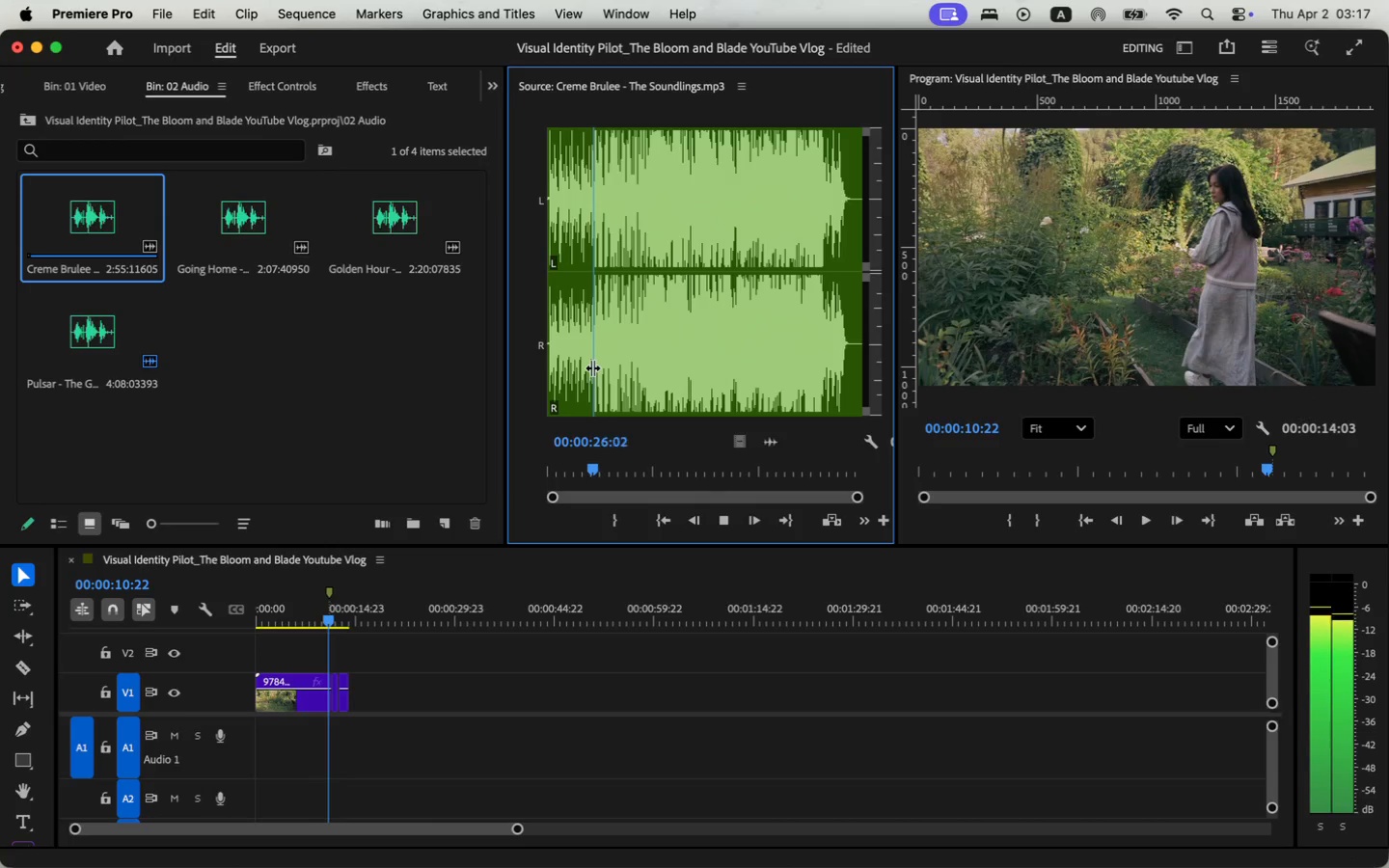 
left_click_drag(start_coordinate=[590, 372], to_coordinate=[581, 376])
 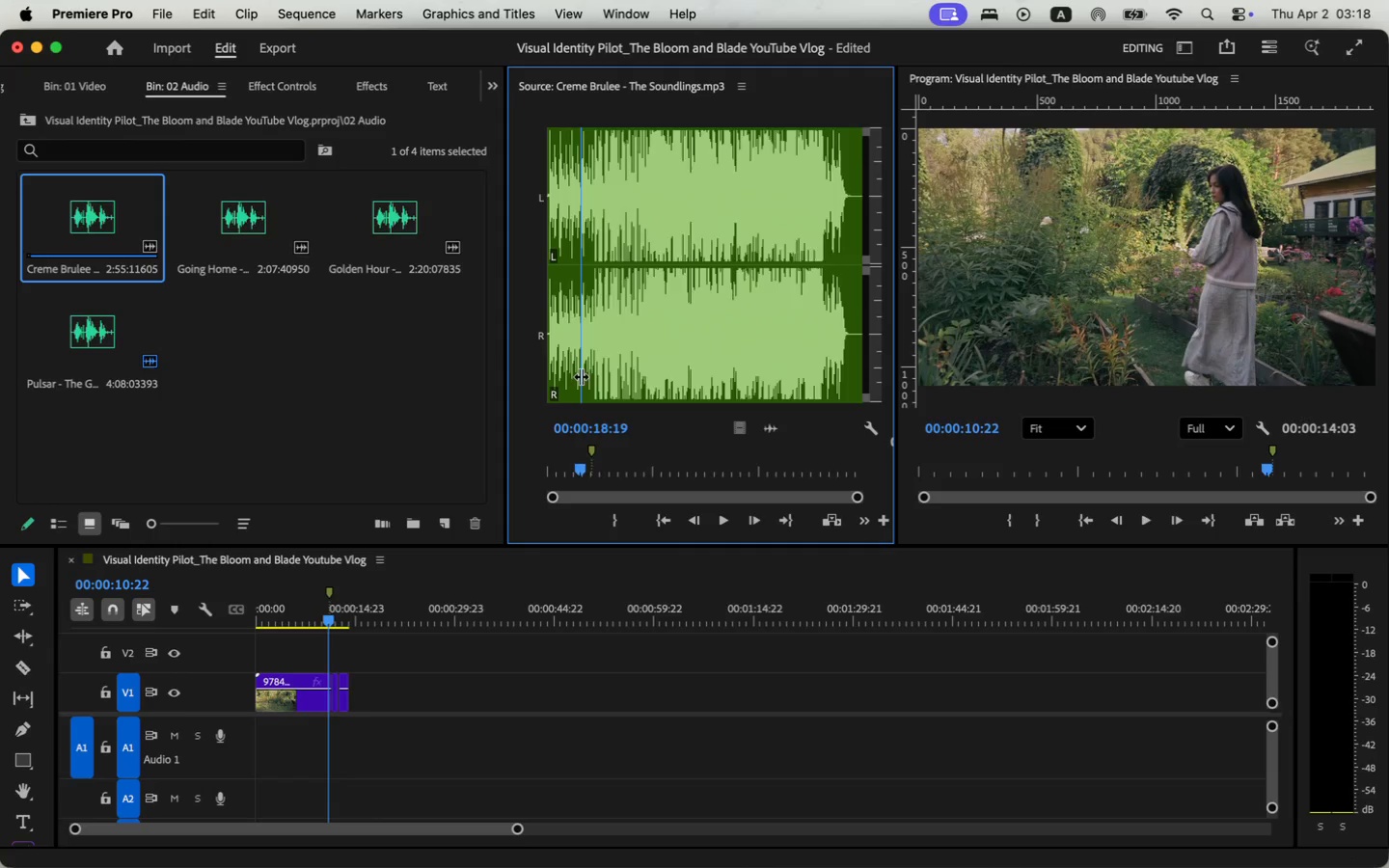 
left_click([623, 385])
 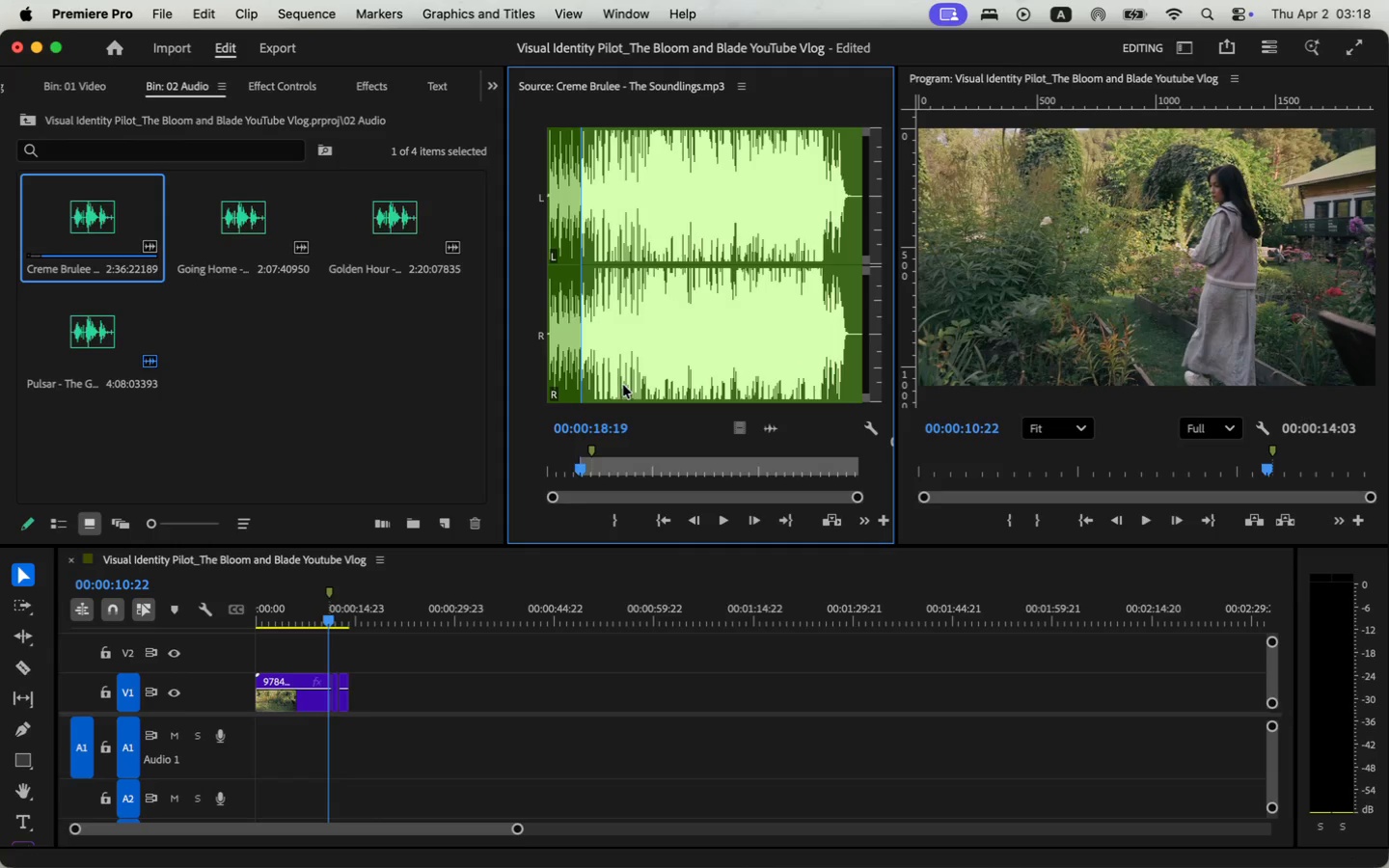 
key(O)
 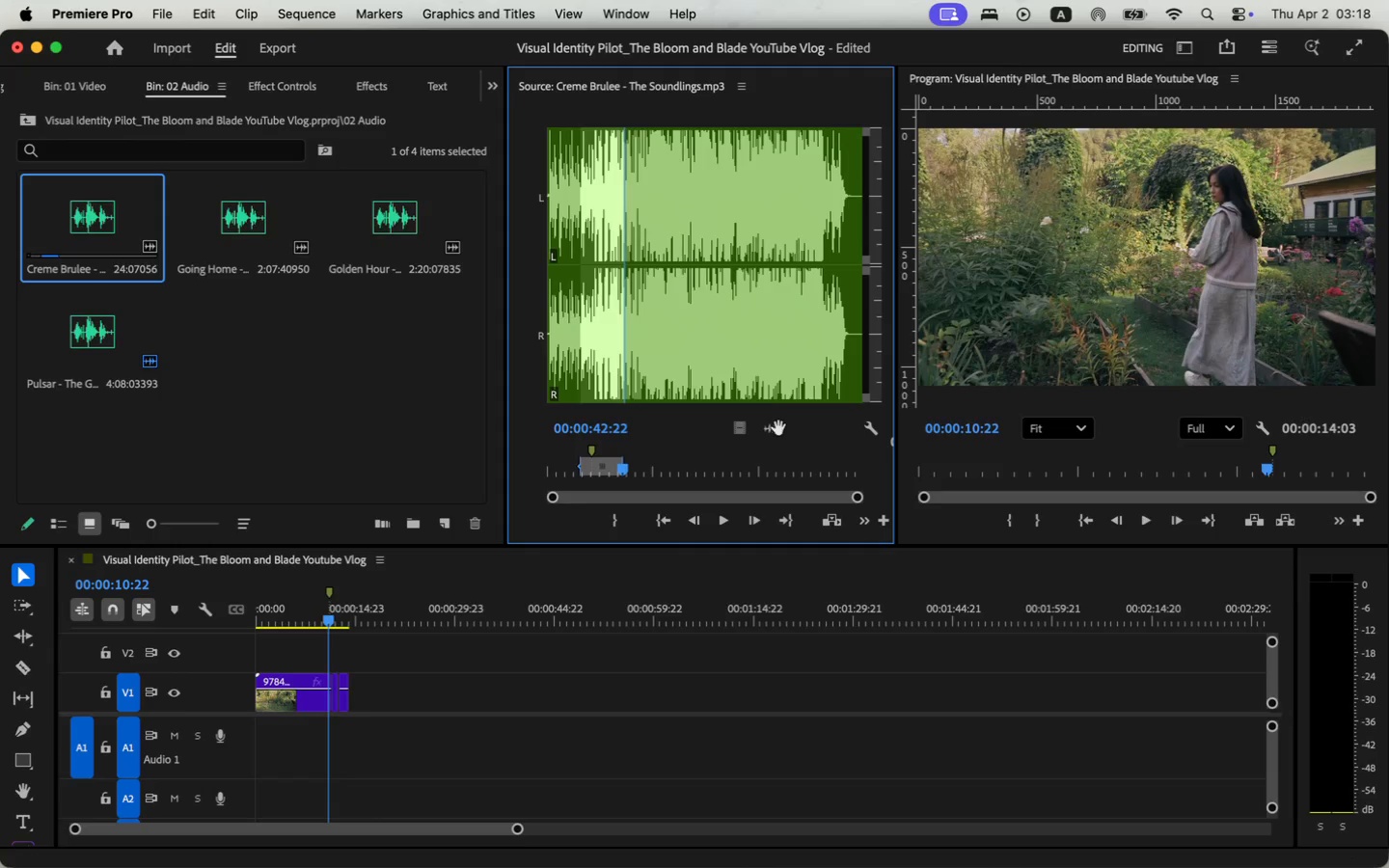 
left_click_drag(start_coordinate=[774, 430], to_coordinate=[233, 773])
 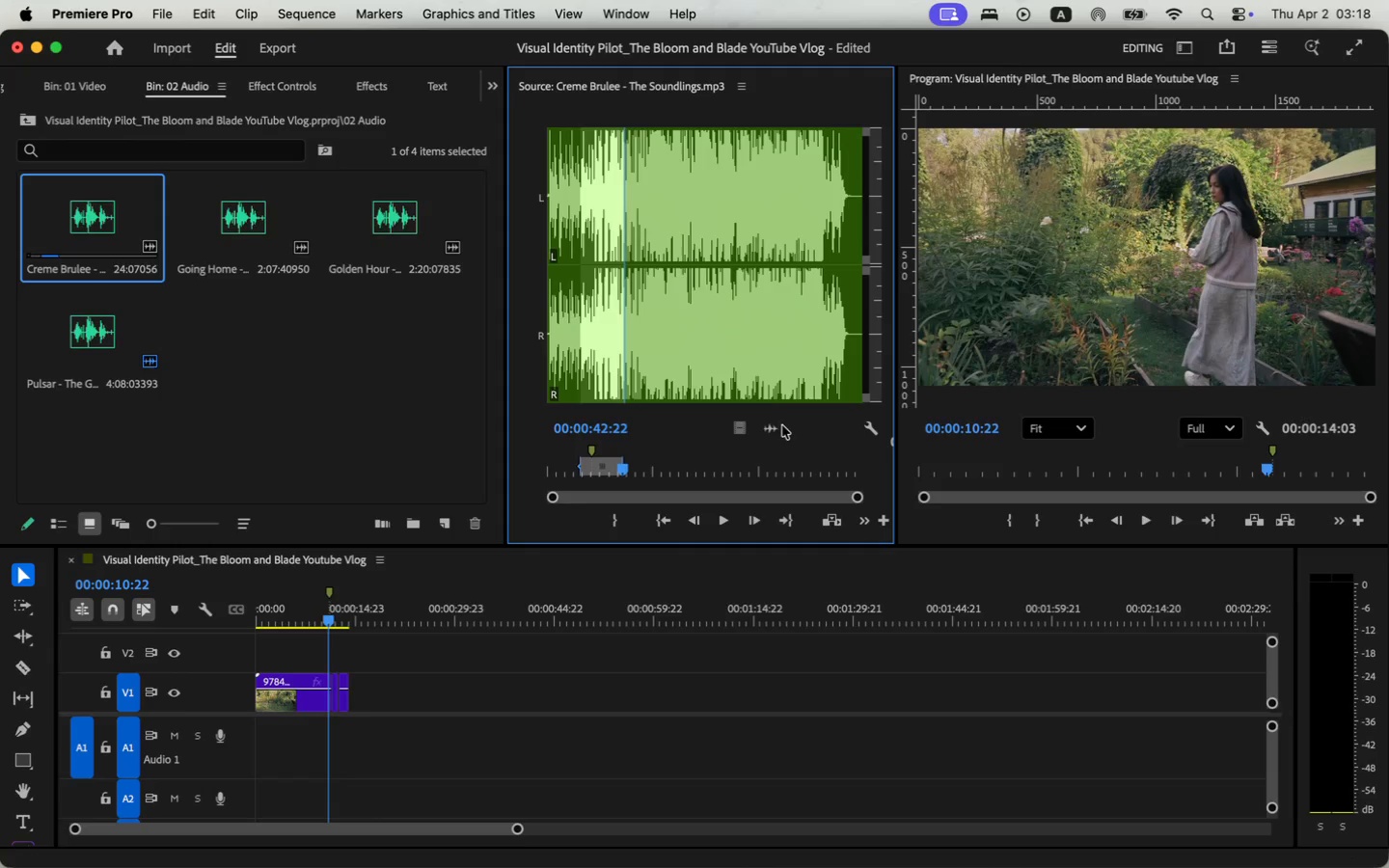 
left_click_drag(start_coordinate=[325, 617], to_coordinate=[306, 626])
 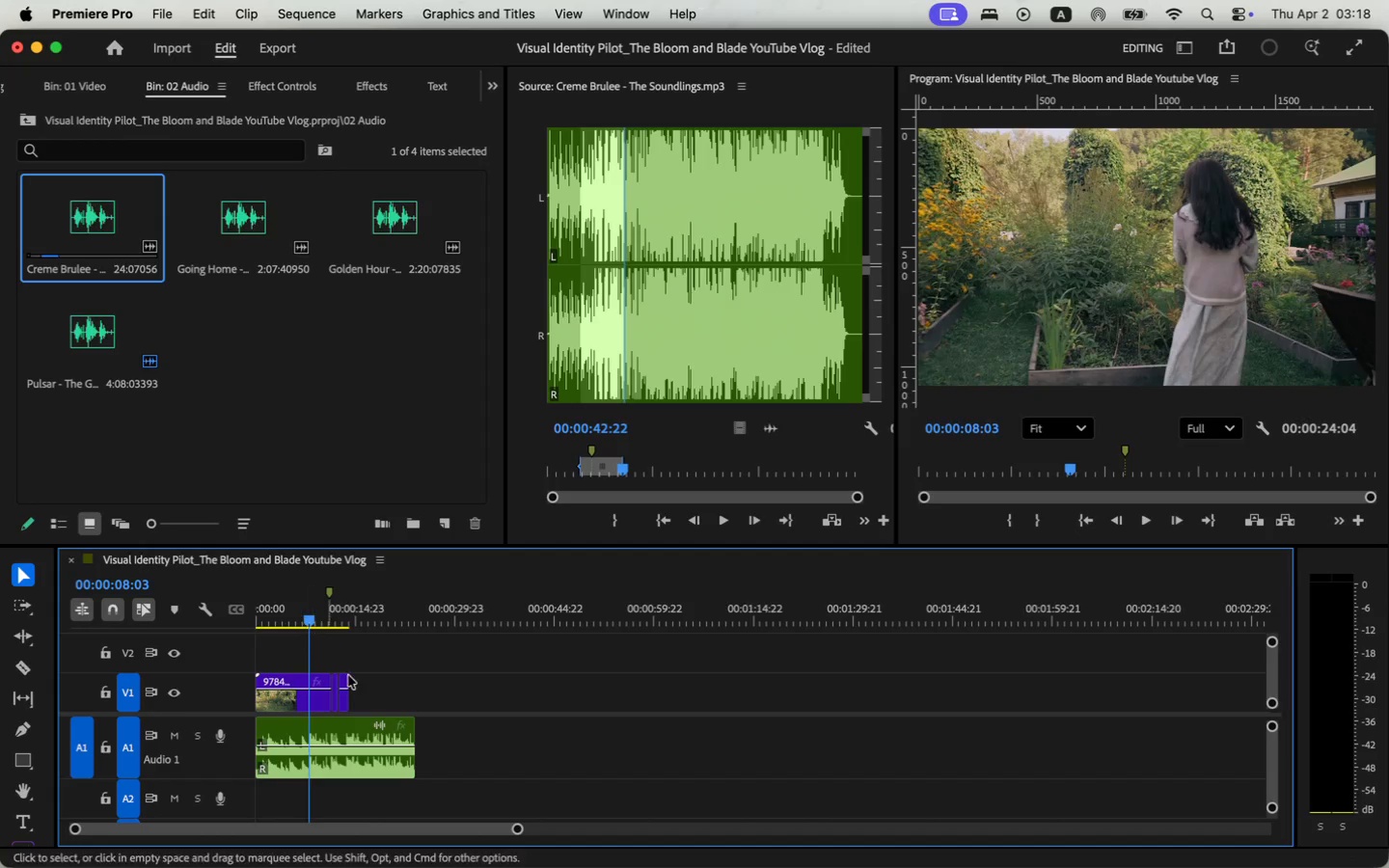 
left_click([372, 768])
 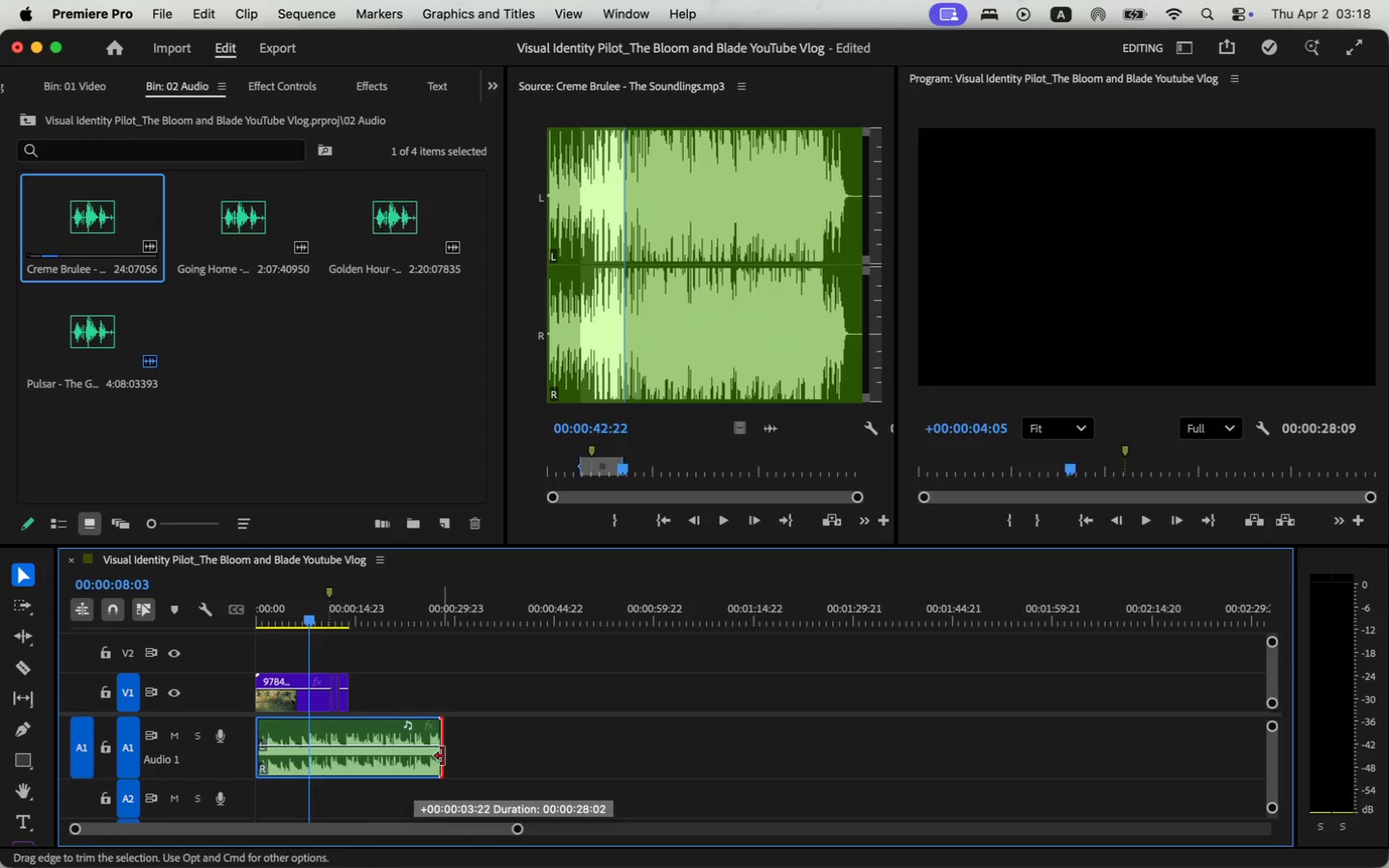 
left_click_drag(start_coordinate=[414, 757], to_coordinate=[443, 756])
 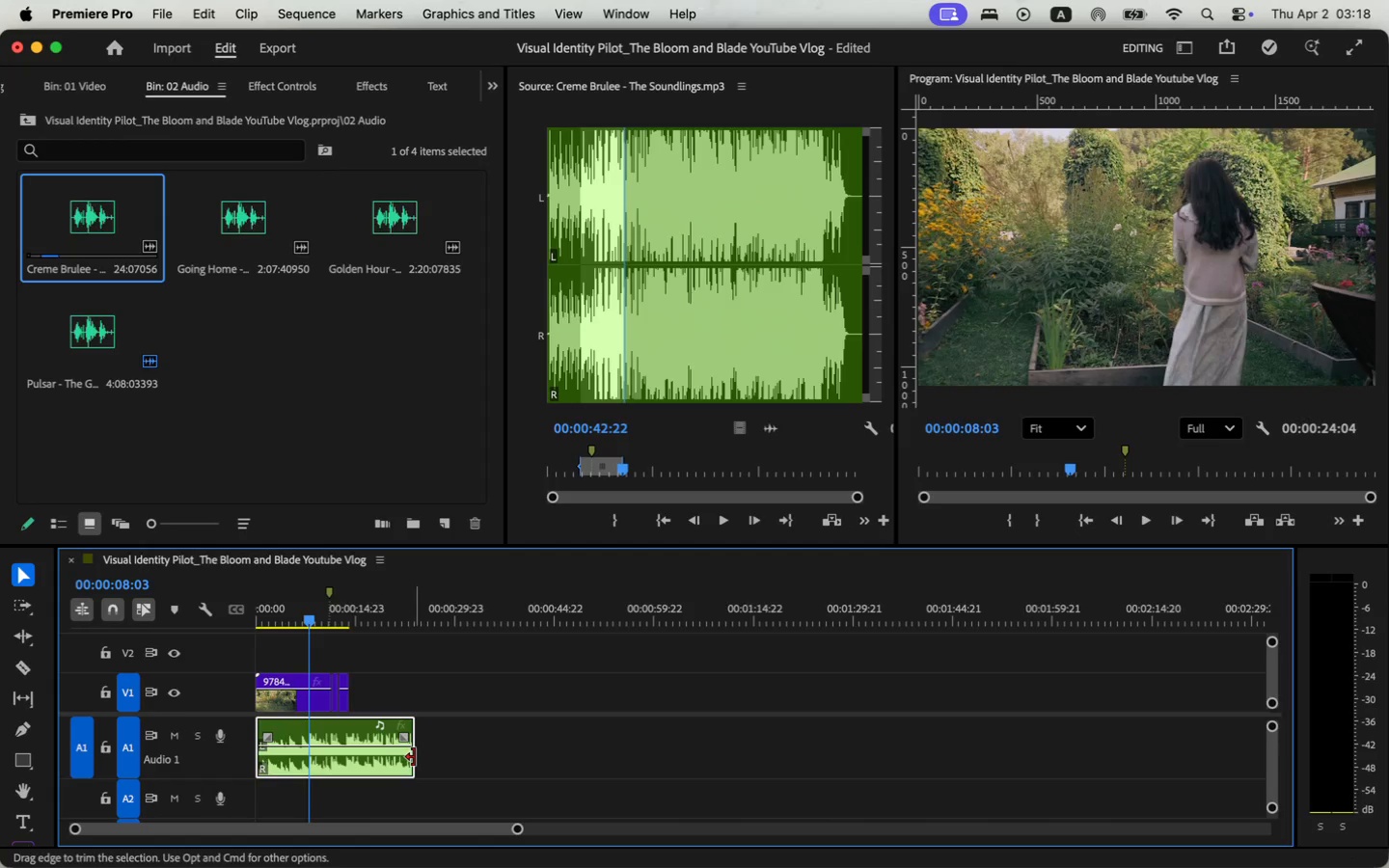 
left_click_drag(start_coordinate=[303, 614], to_coordinate=[201, 628])
 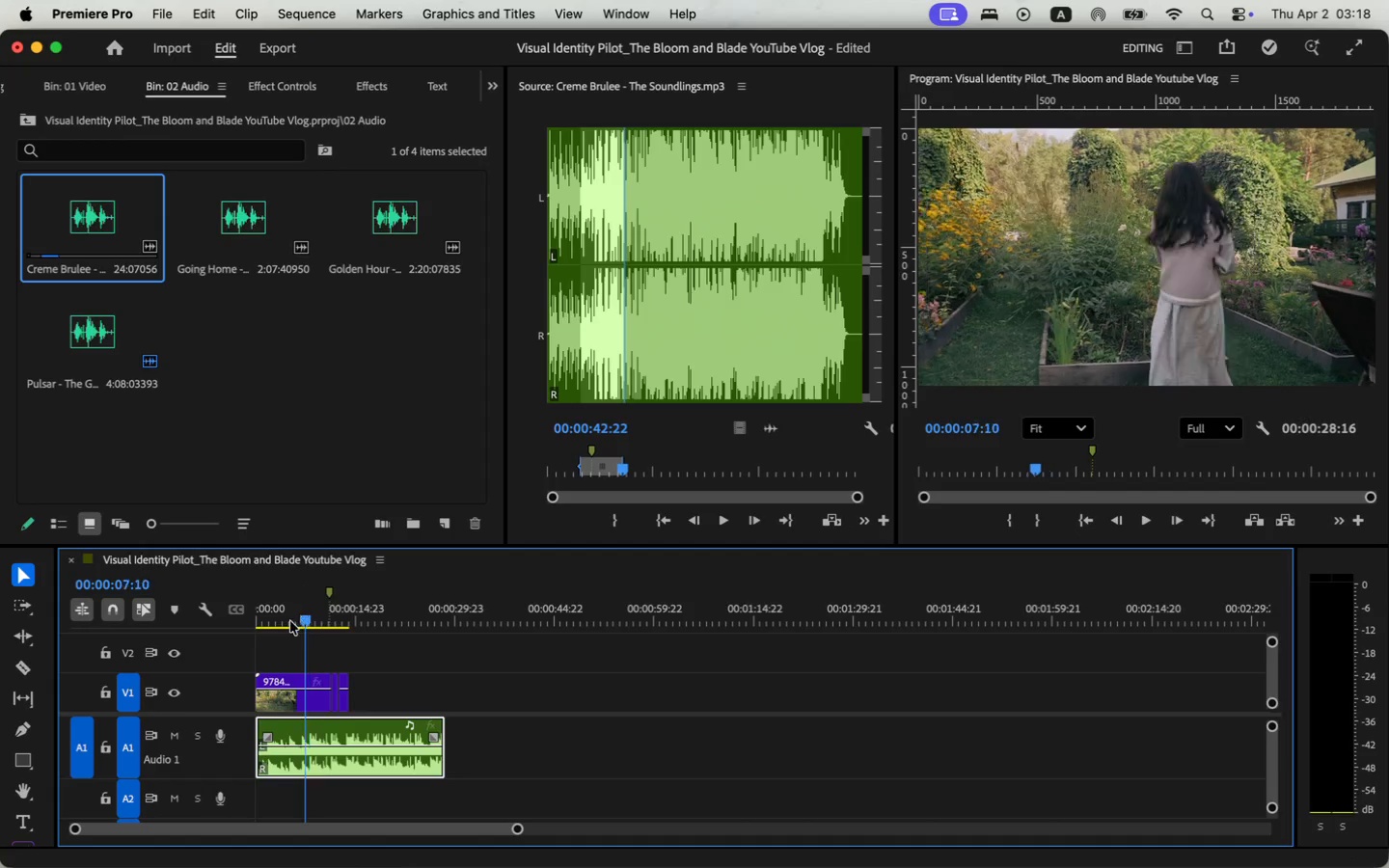 
key(Space)
 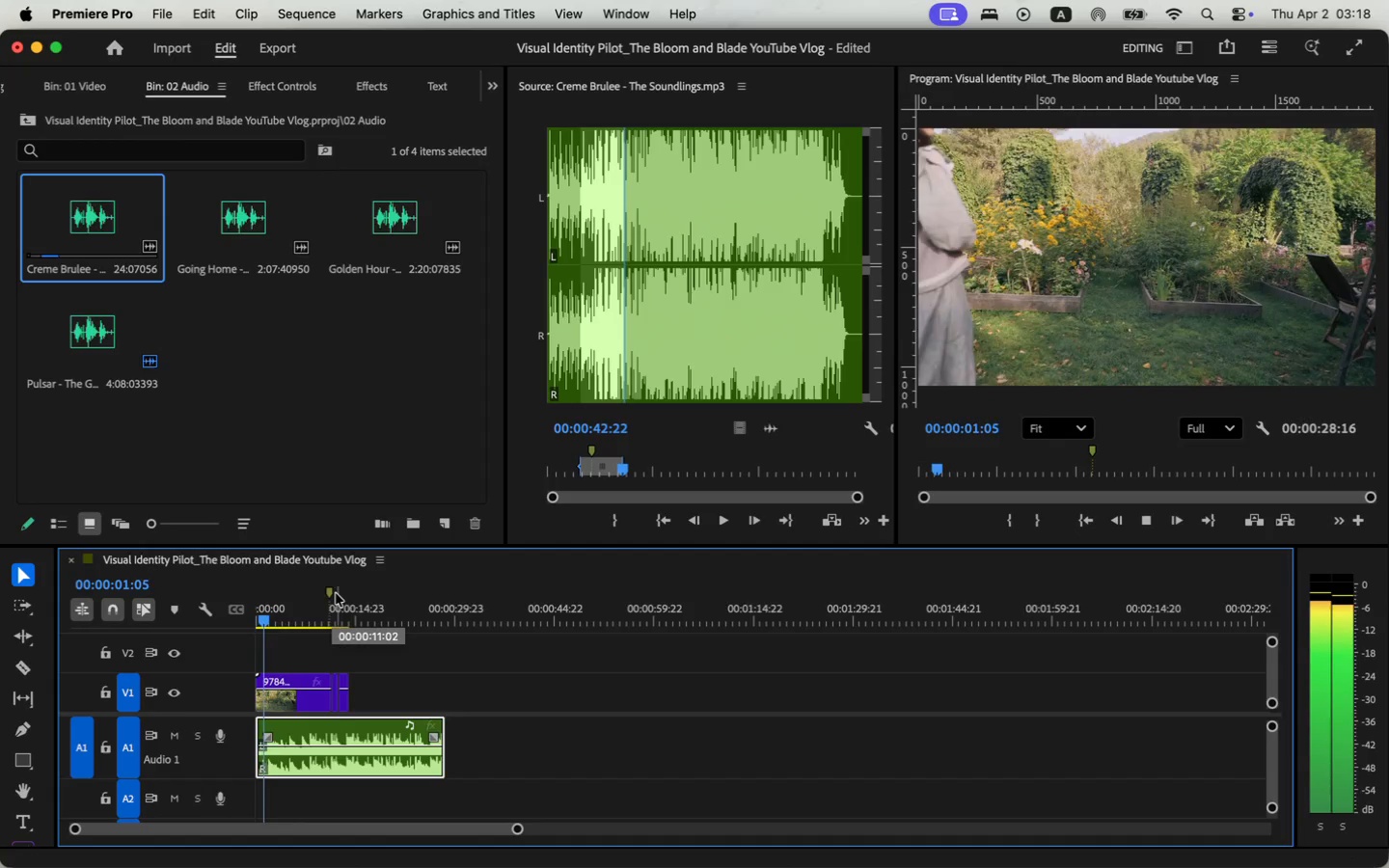 
double_click([332, 593])
 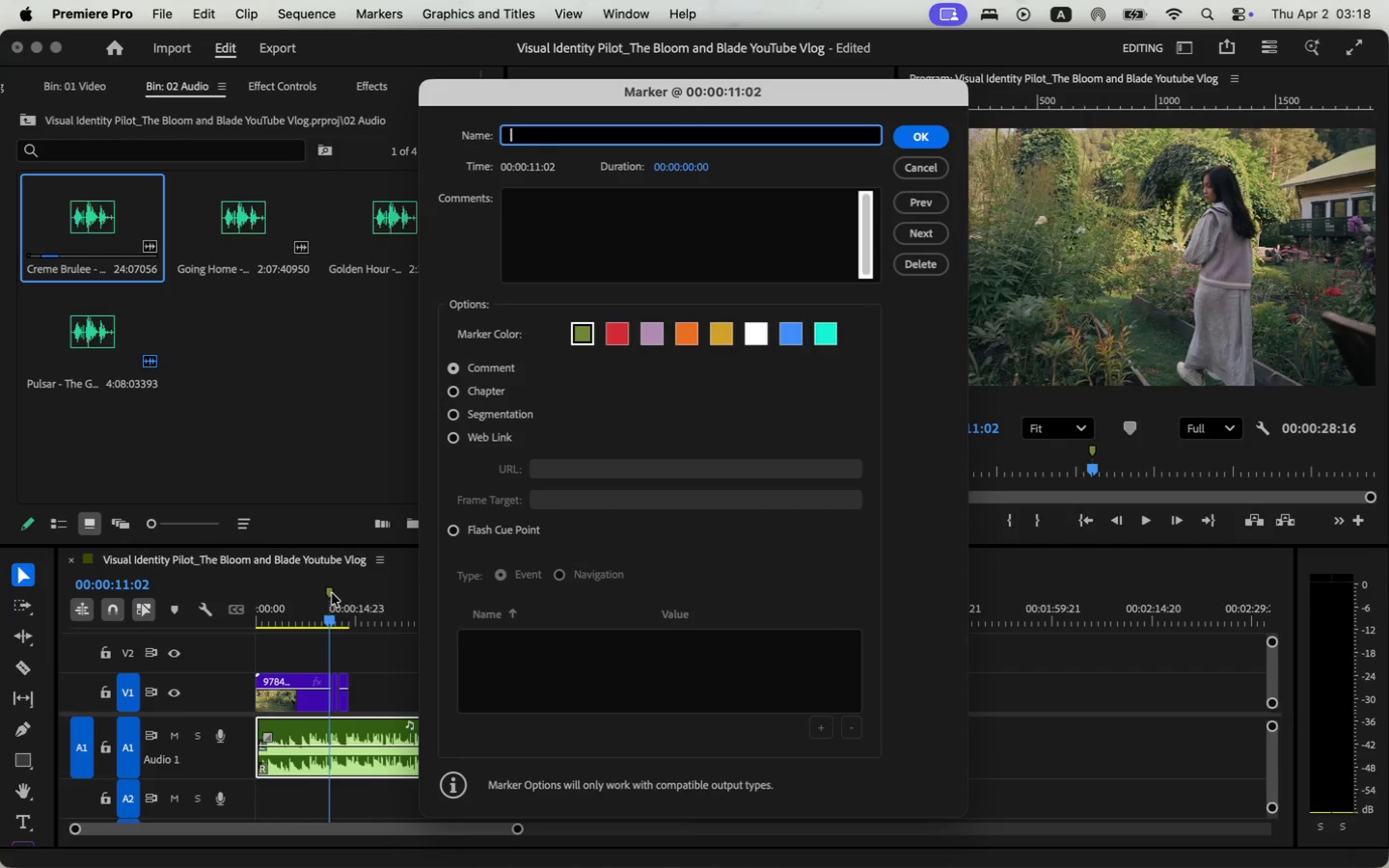 
left_click([925, 272])
 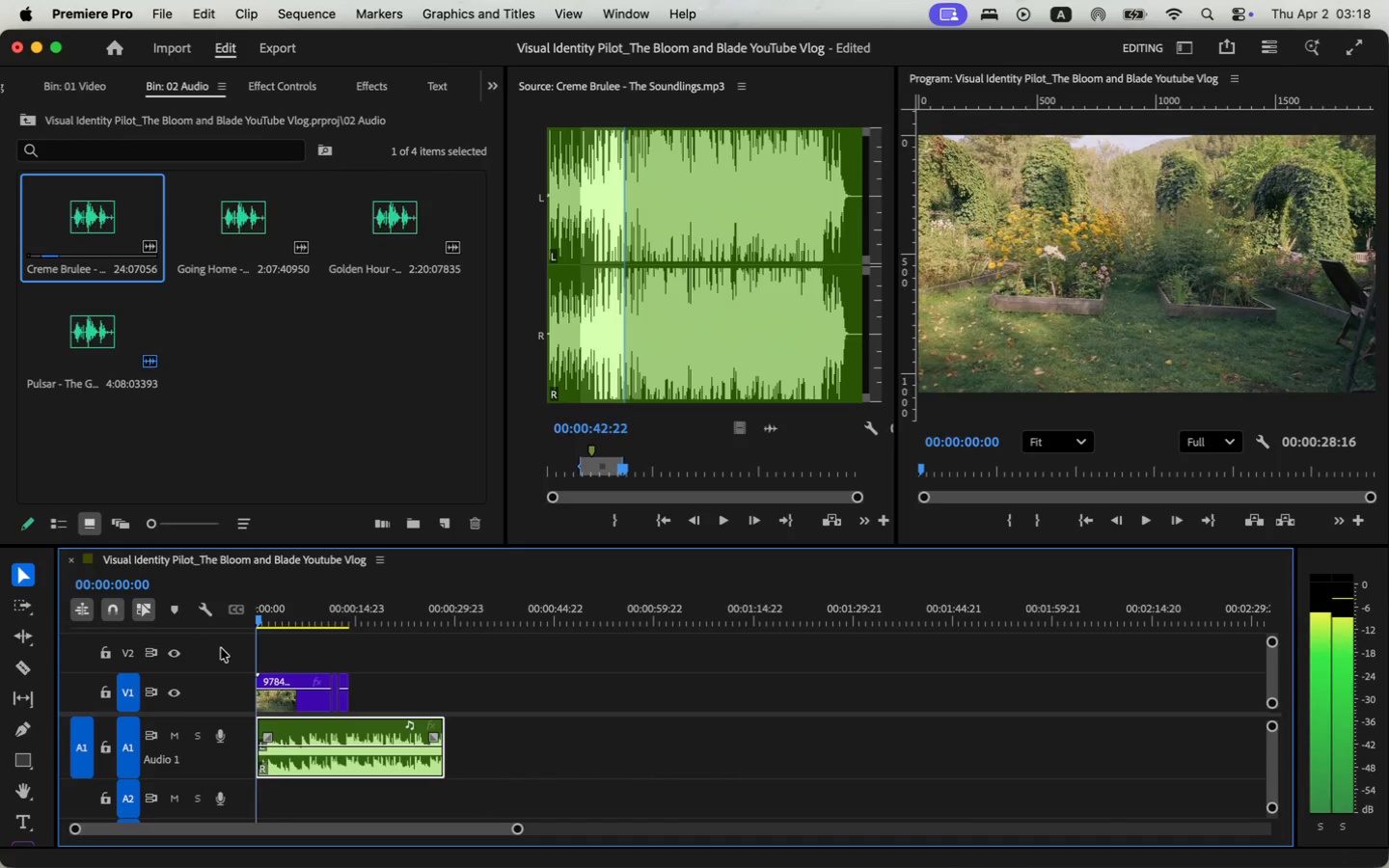 
left_click_drag(start_coordinate=[334, 613], to_coordinate=[200, 654])
 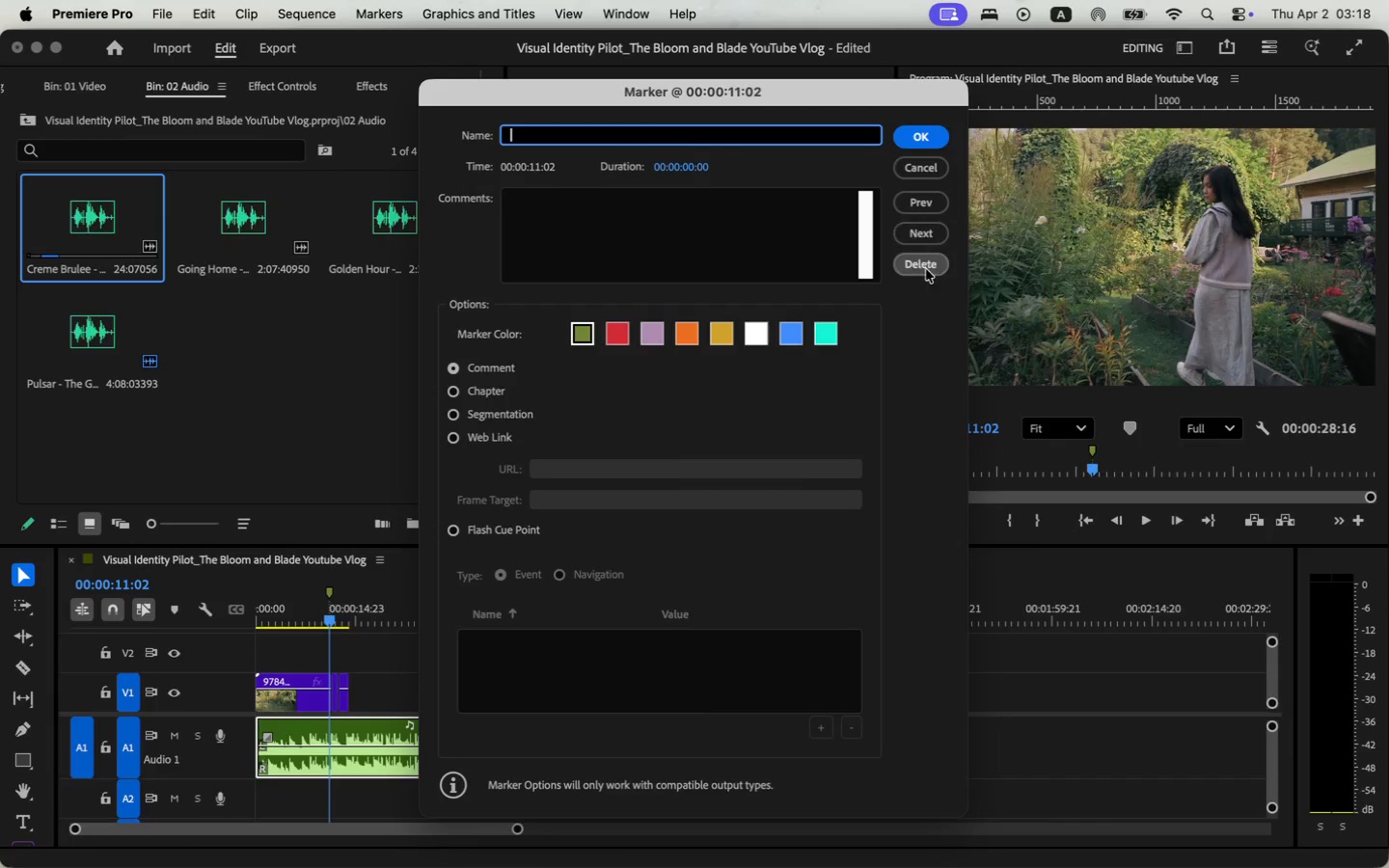 
key(Space)
 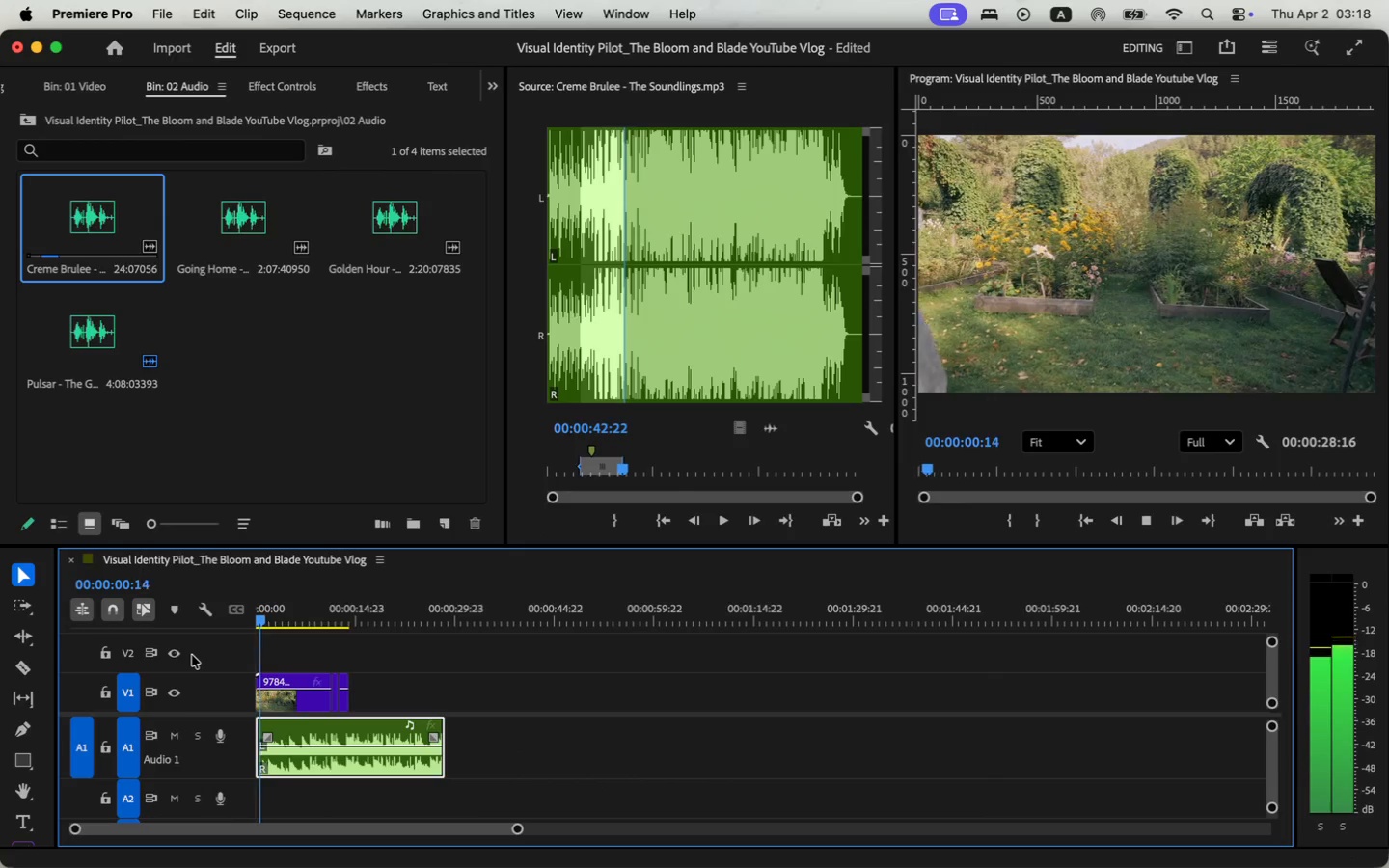 
mouse_move([327, 754])
 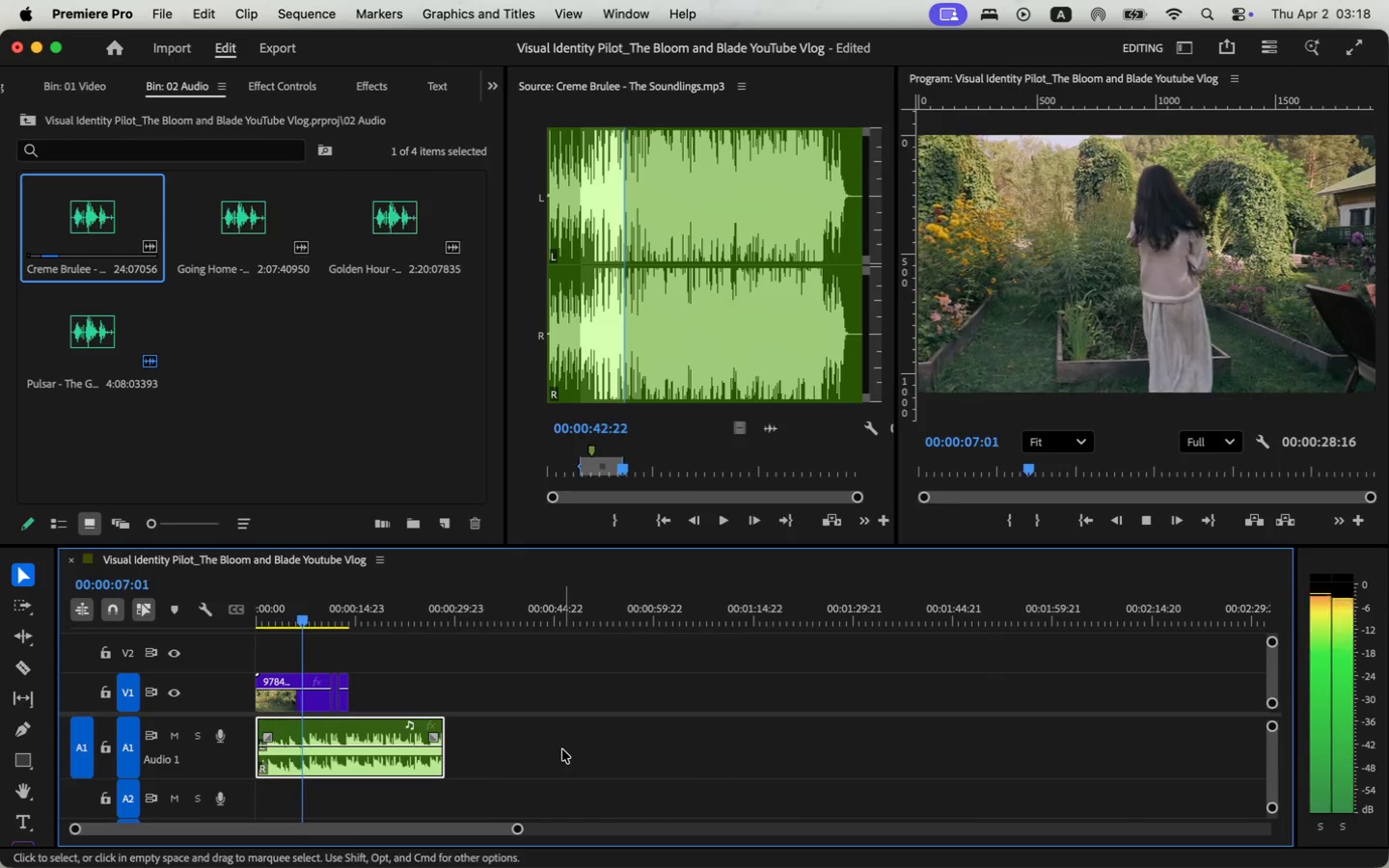 
key(Space)
 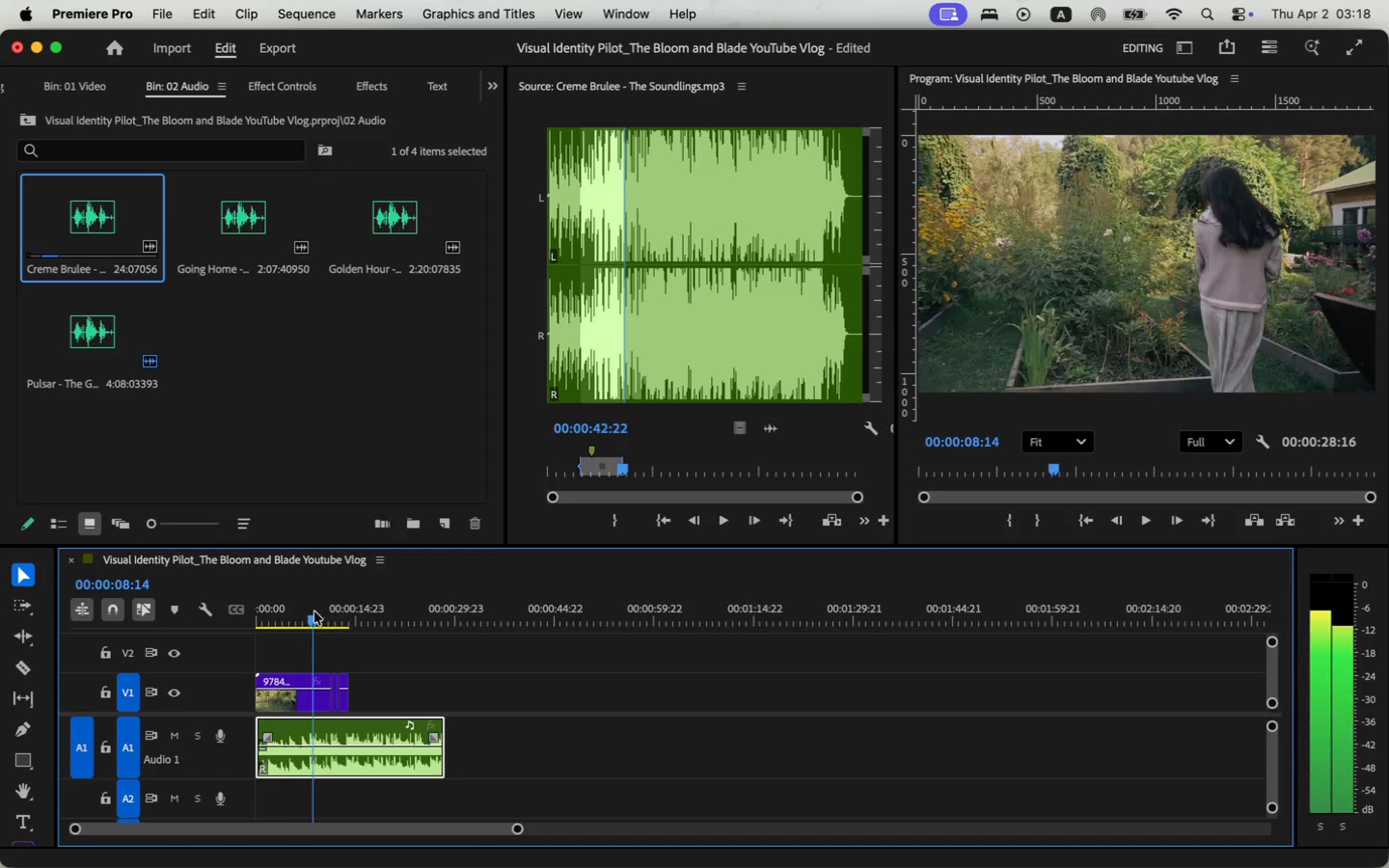 
left_click_drag(start_coordinate=[315, 608], to_coordinate=[309, 617])
 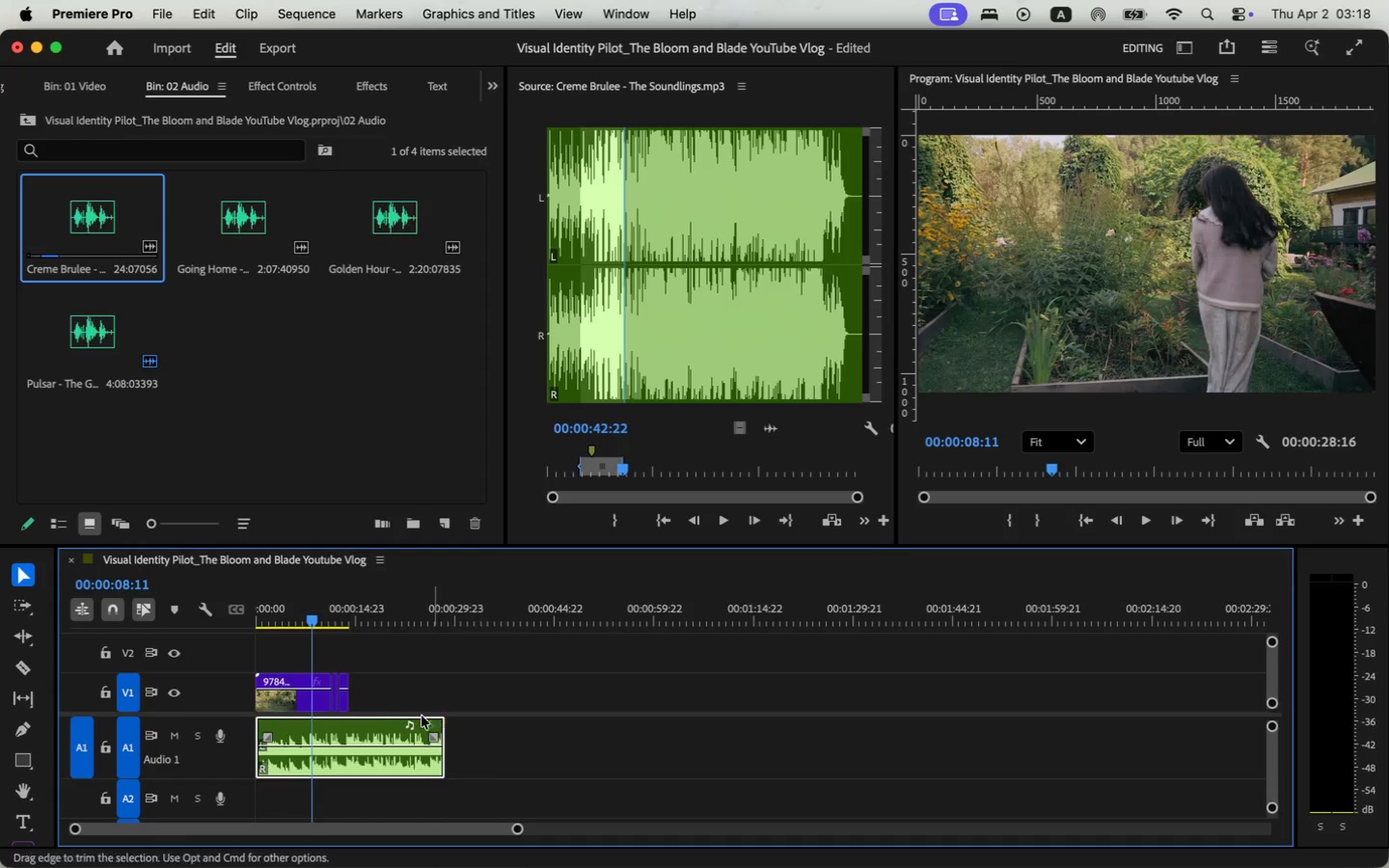 
key(Space)
 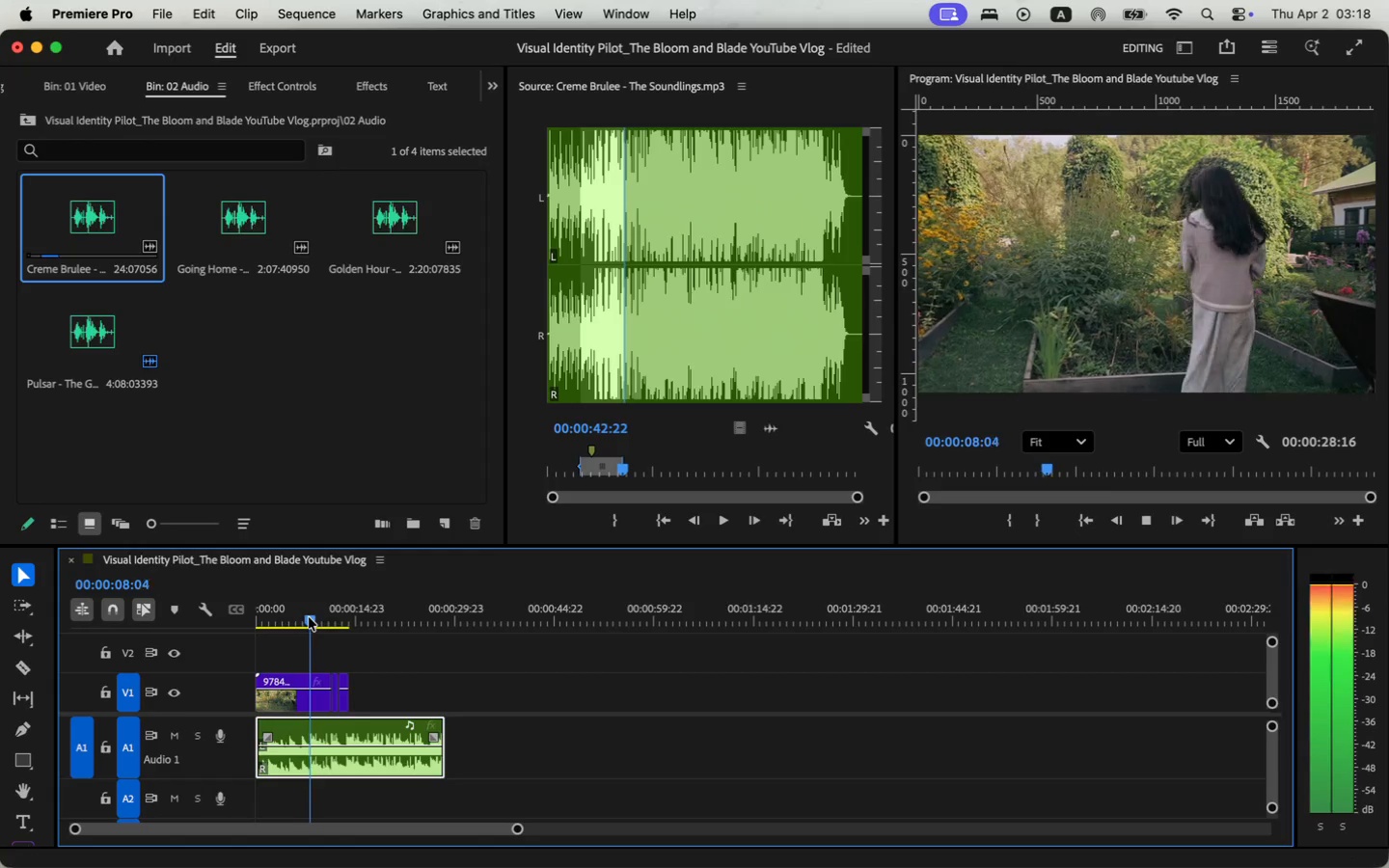 
key(Space)
 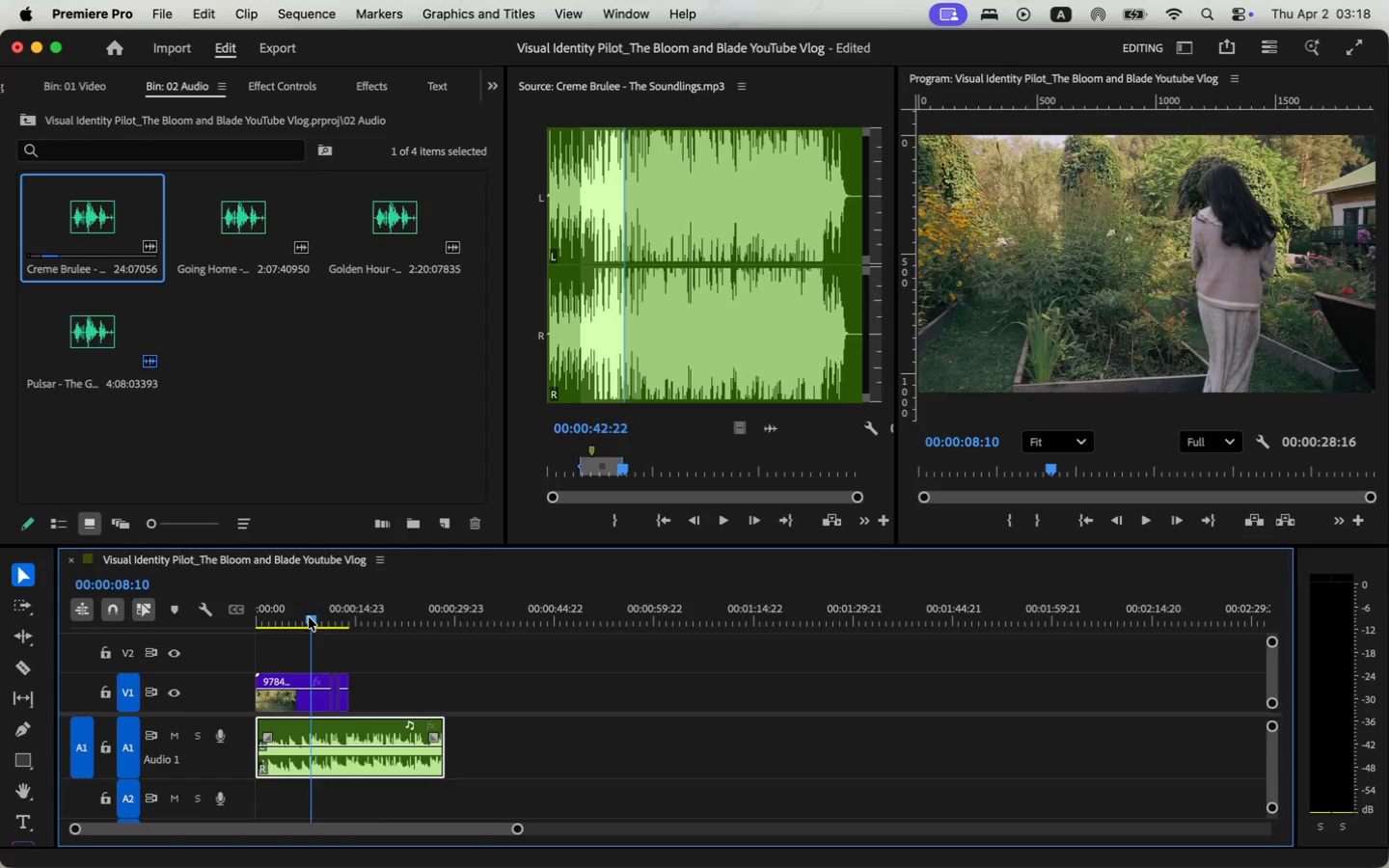 
key(Space)
 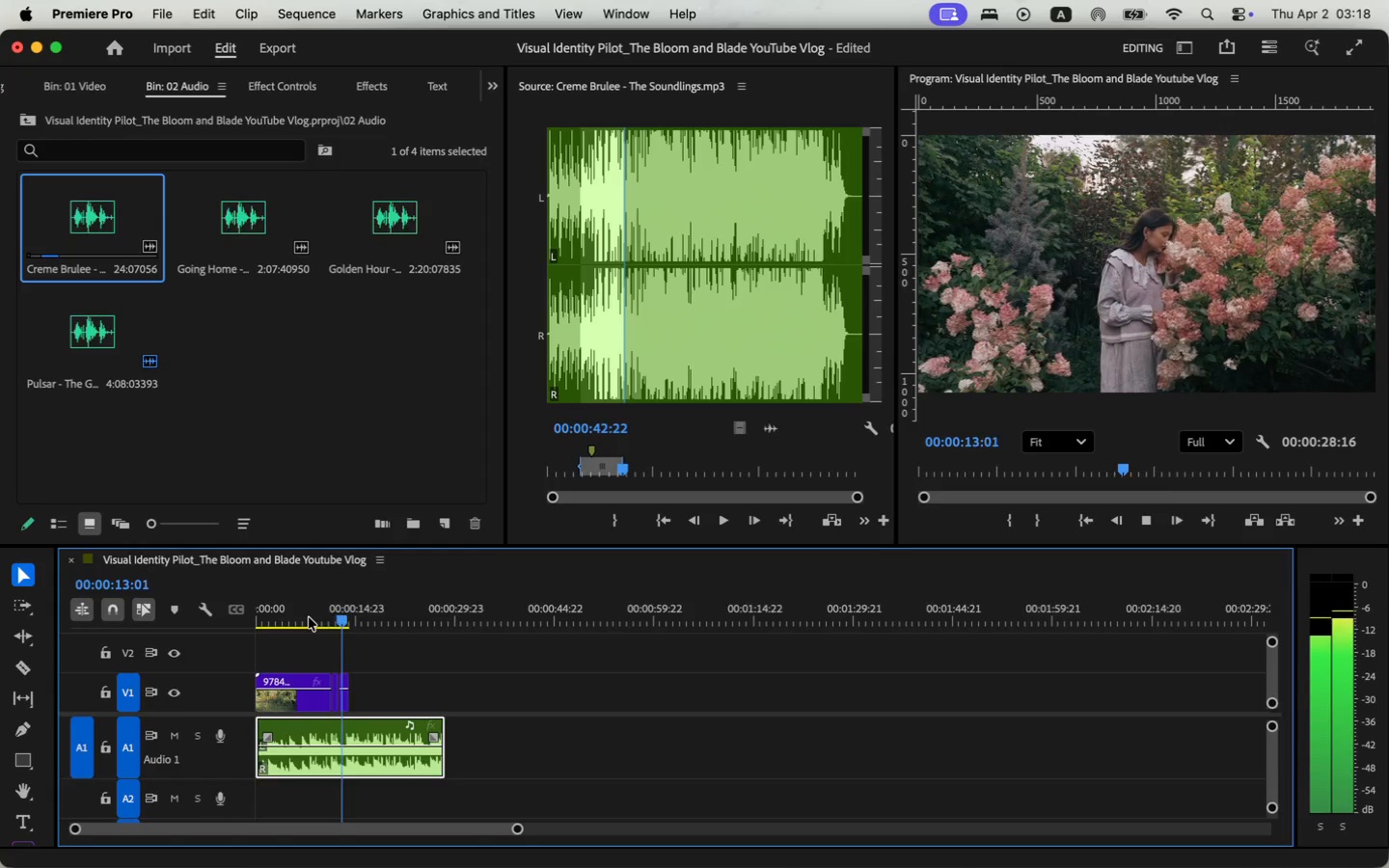 
wait(6.24)
 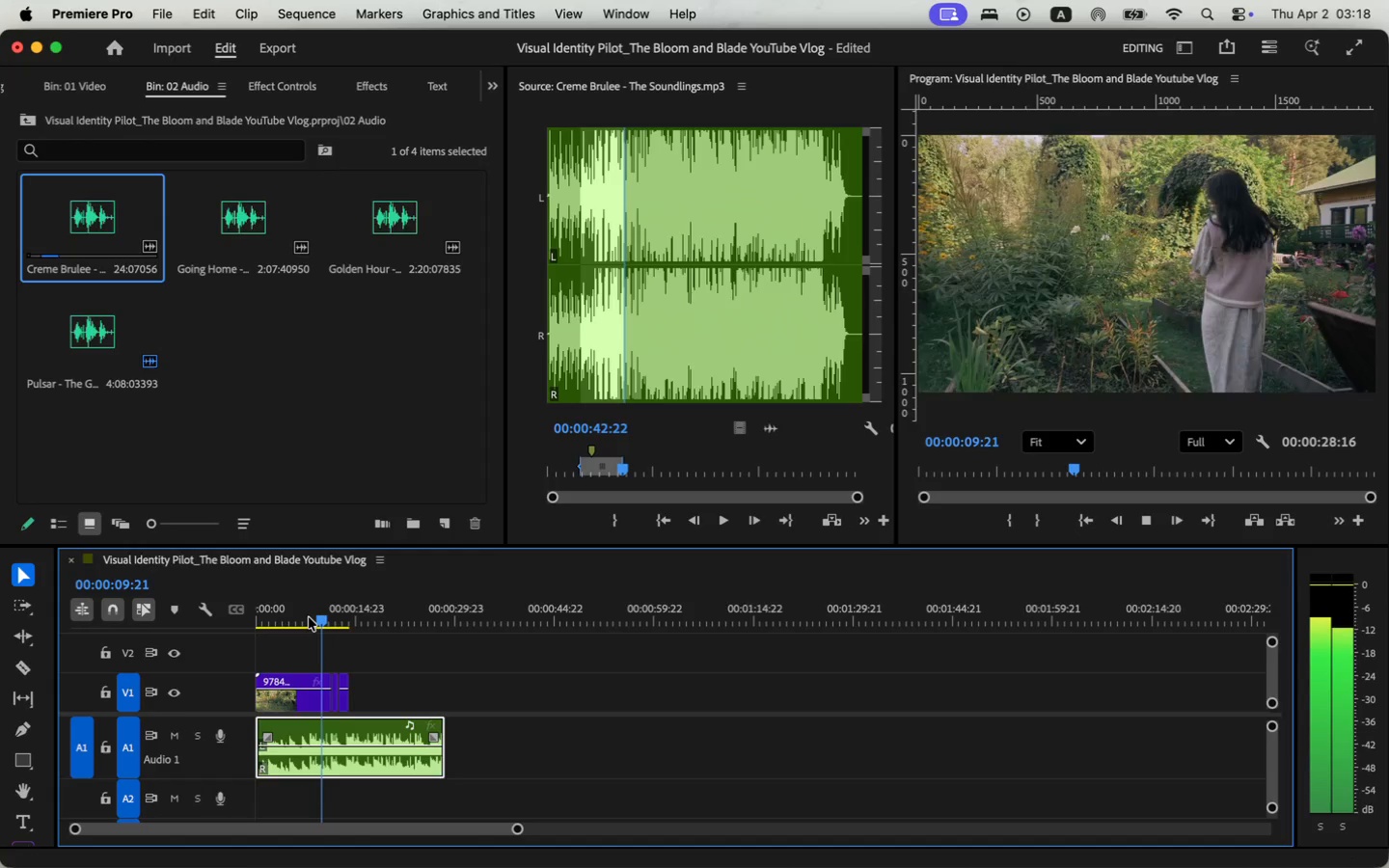 
key(Space)
 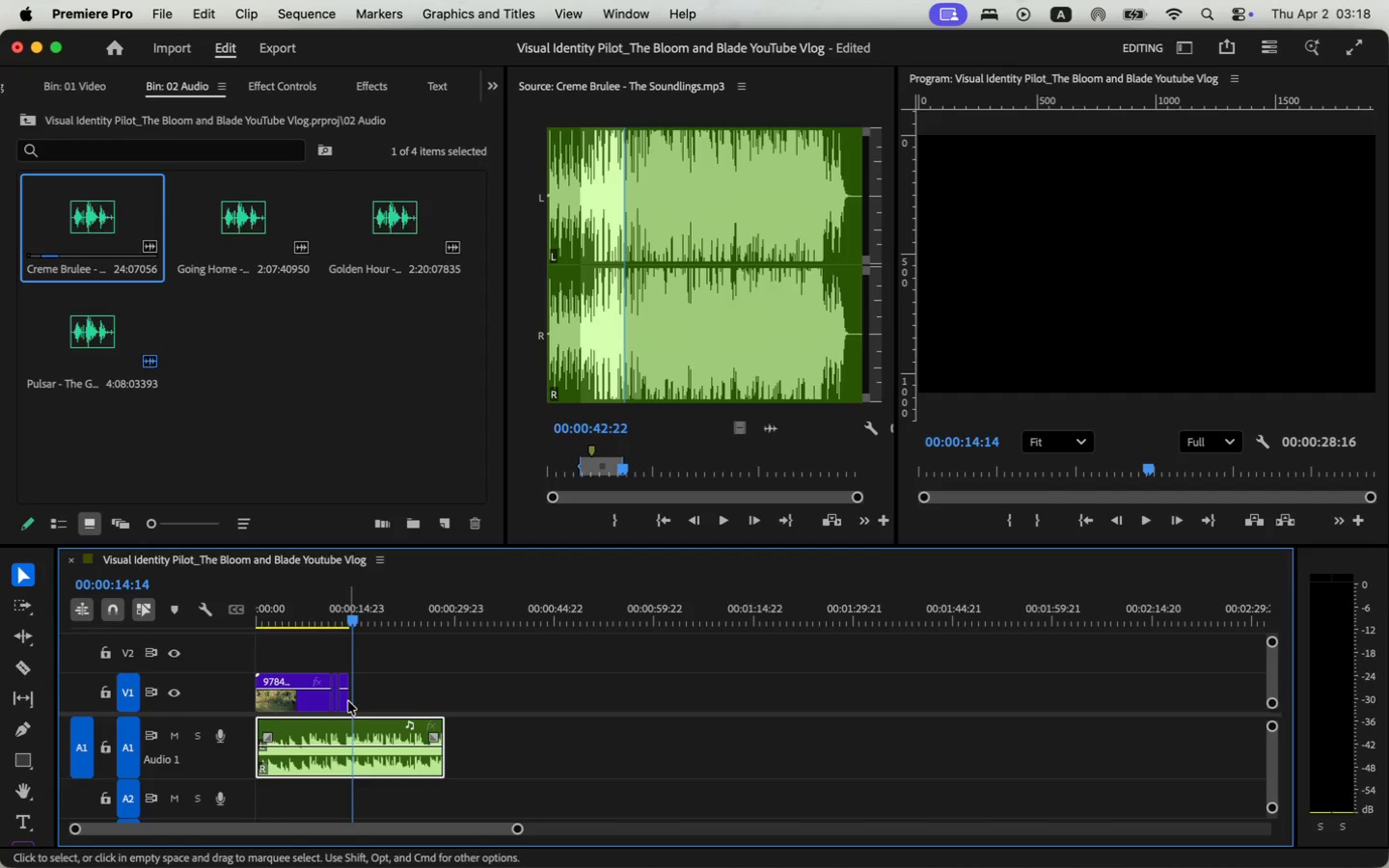 
wait(7.02)
 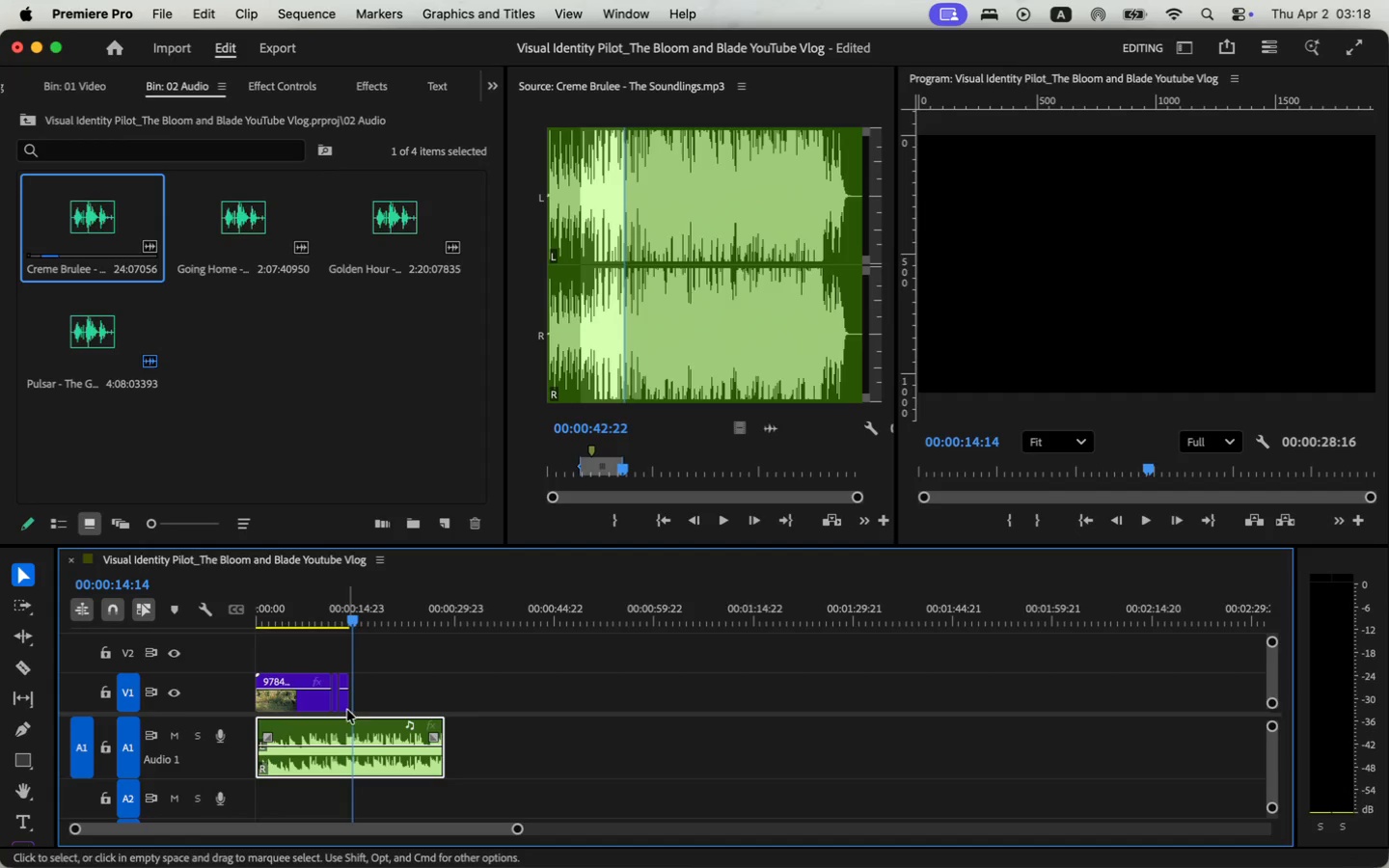 
left_click_drag(start_coordinate=[517, 829], to_coordinate=[400, 827])
 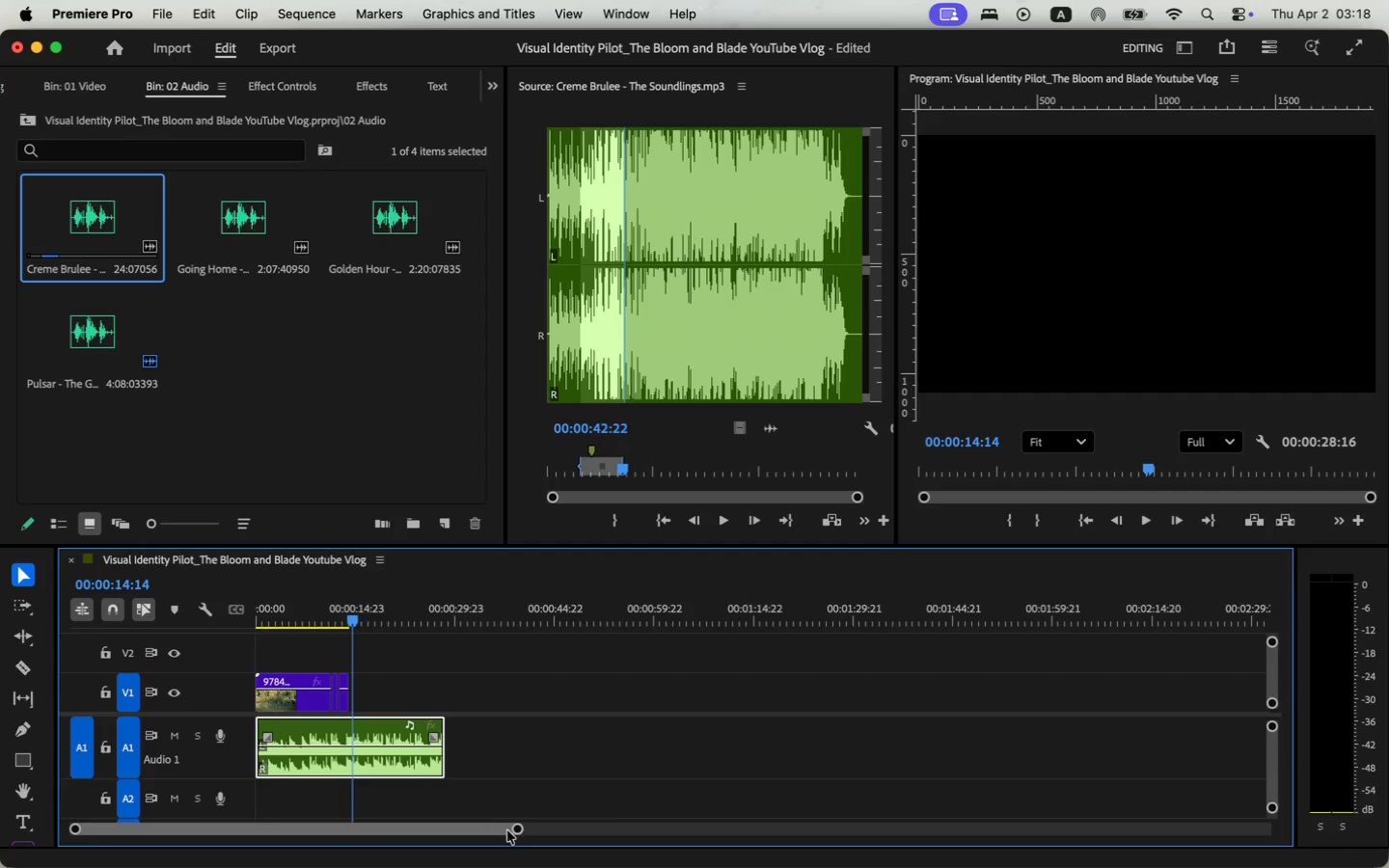 
left_click_drag(start_coordinate=[587, 700], to_coordinate=[599, 698])
 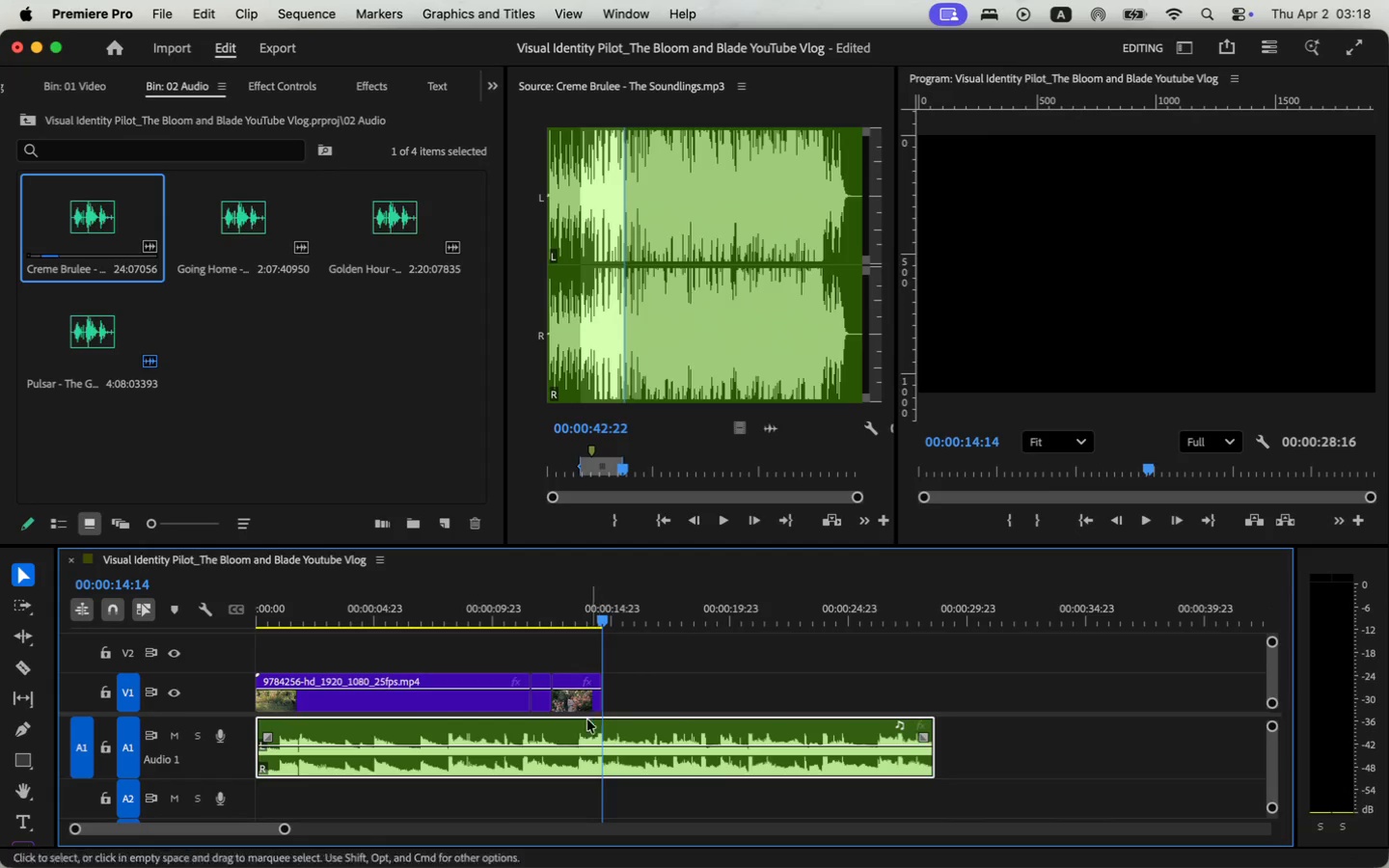 
left_click([64, 85])
 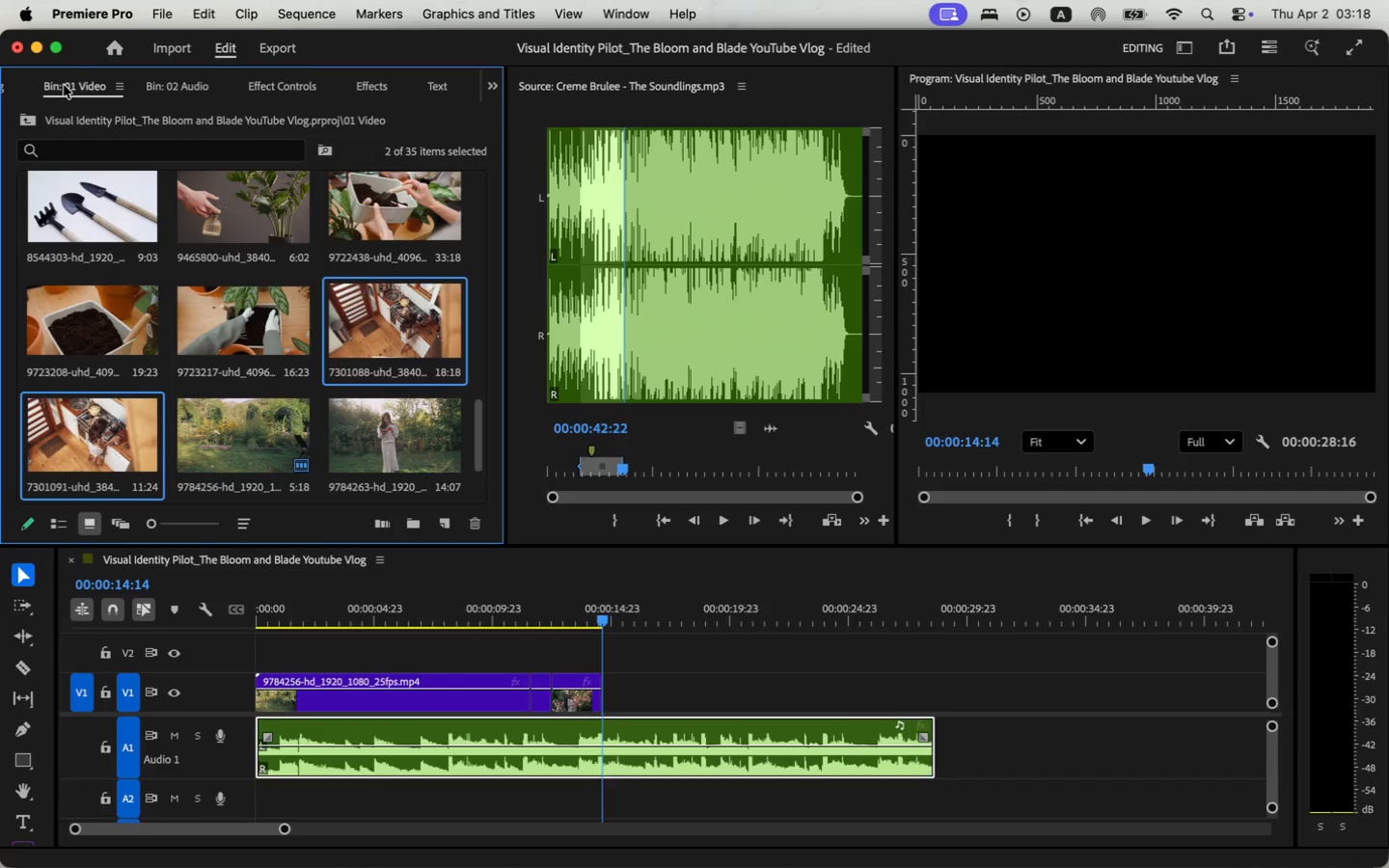 
scroll: coordinate [365, 335], scroll_direction: up, amount: 1.0
 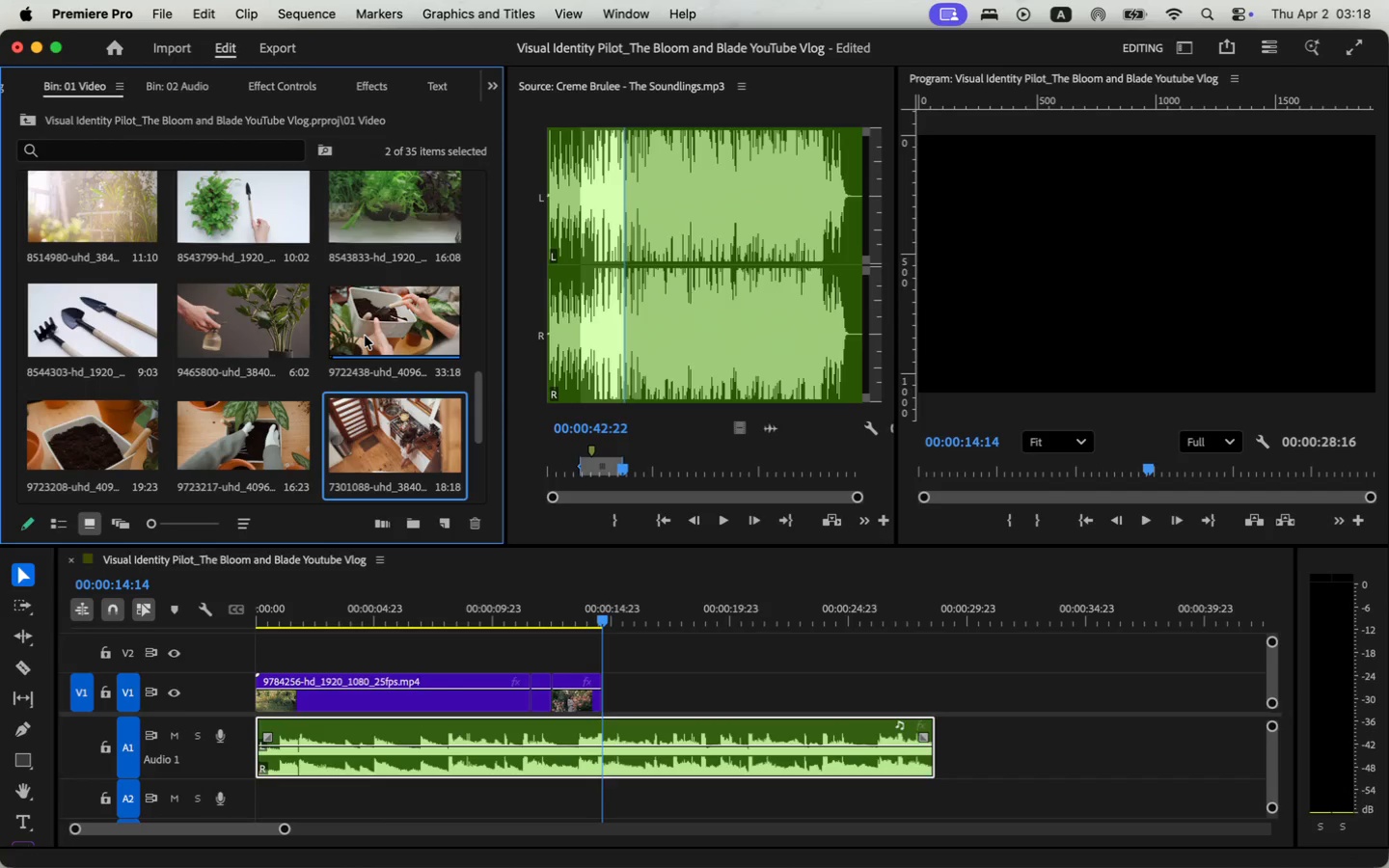 
scroll: coordinate [429, 427], scroll_direction: down, amount: 3.0
 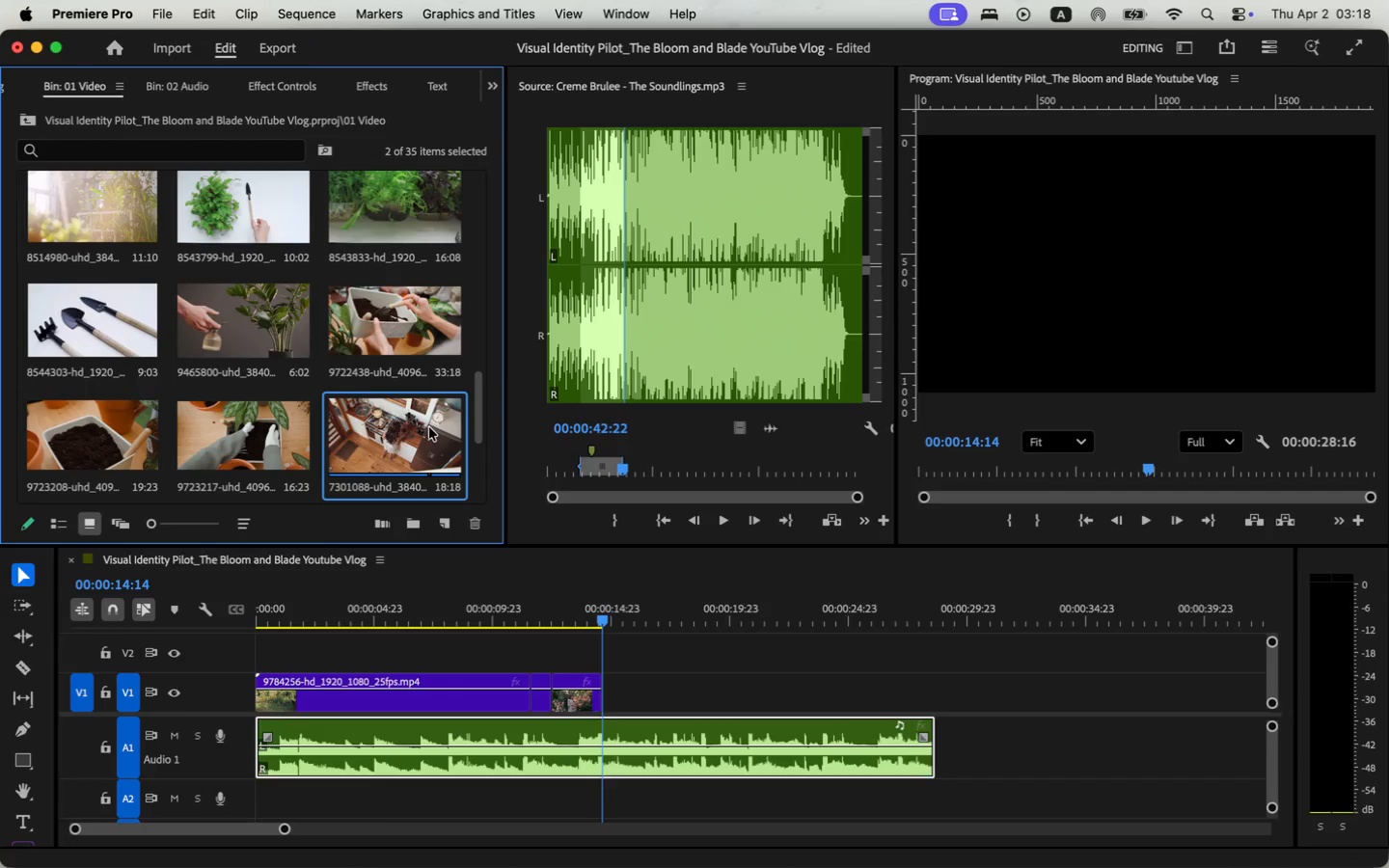 
scroll: coordinate [311, 388], scroll_direction: up, amount: 5.0
 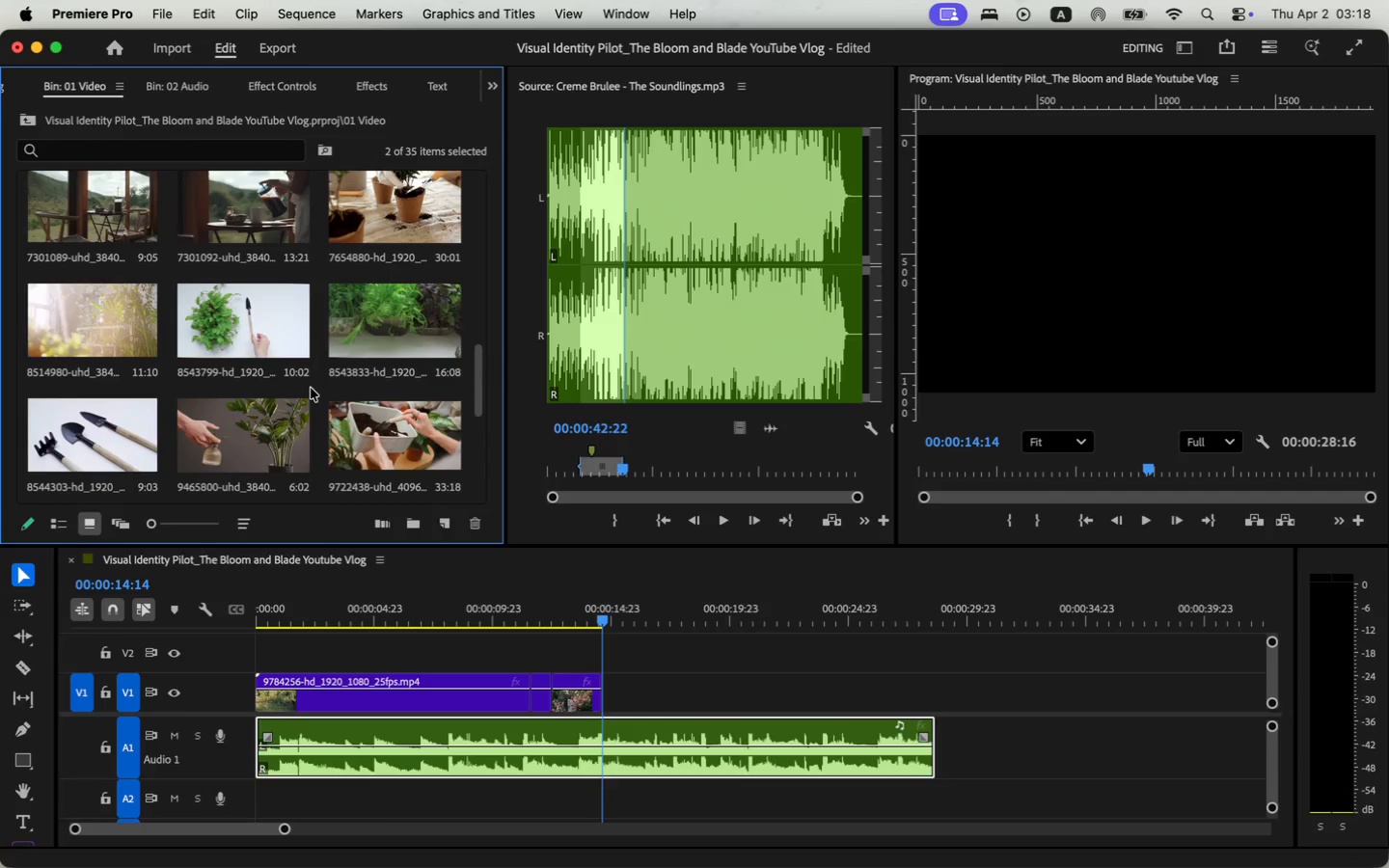 
scroll: coordinate [311, 388], scroll_direction: down, amount: 1.0
 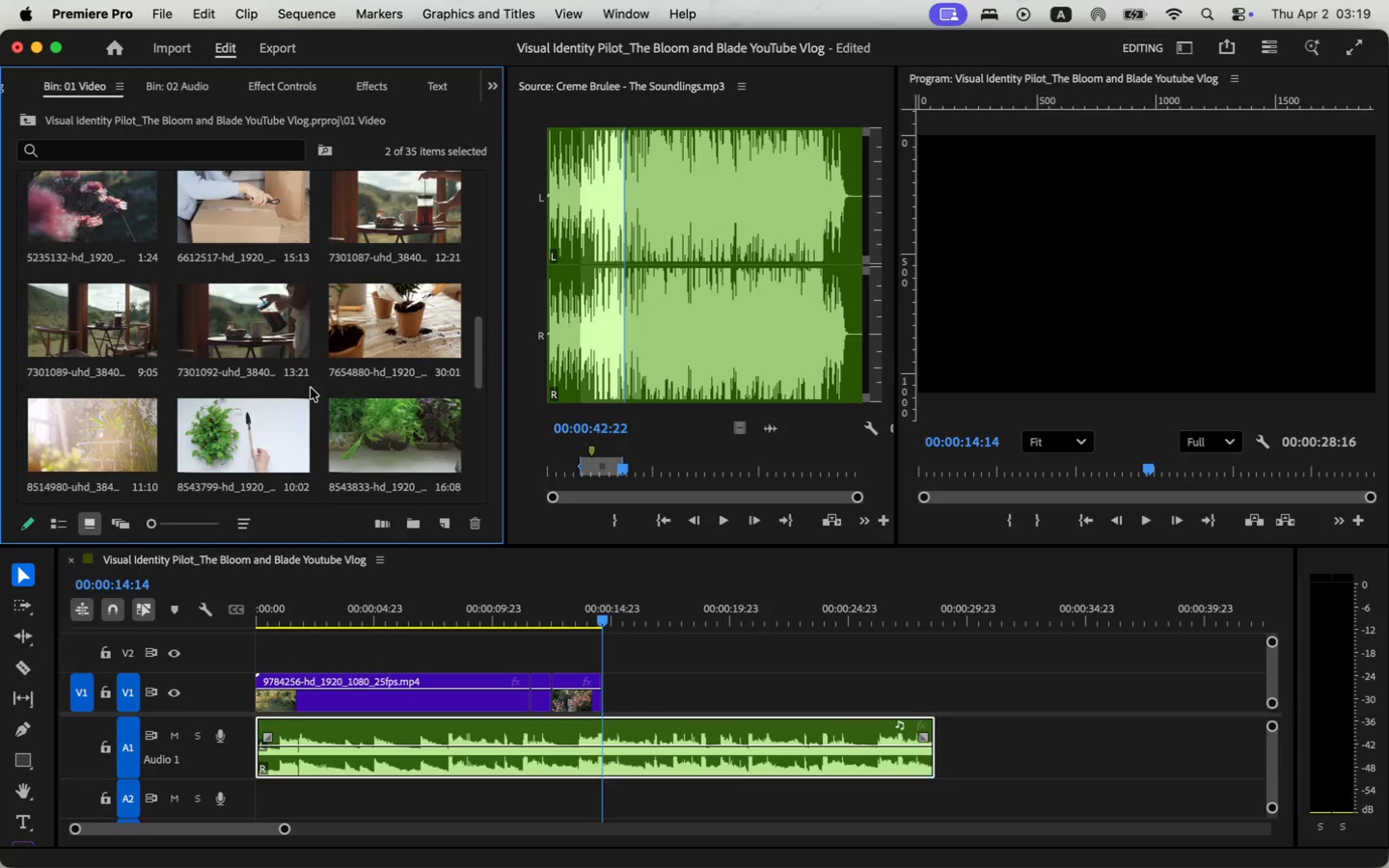 
double_click([273, 322])
 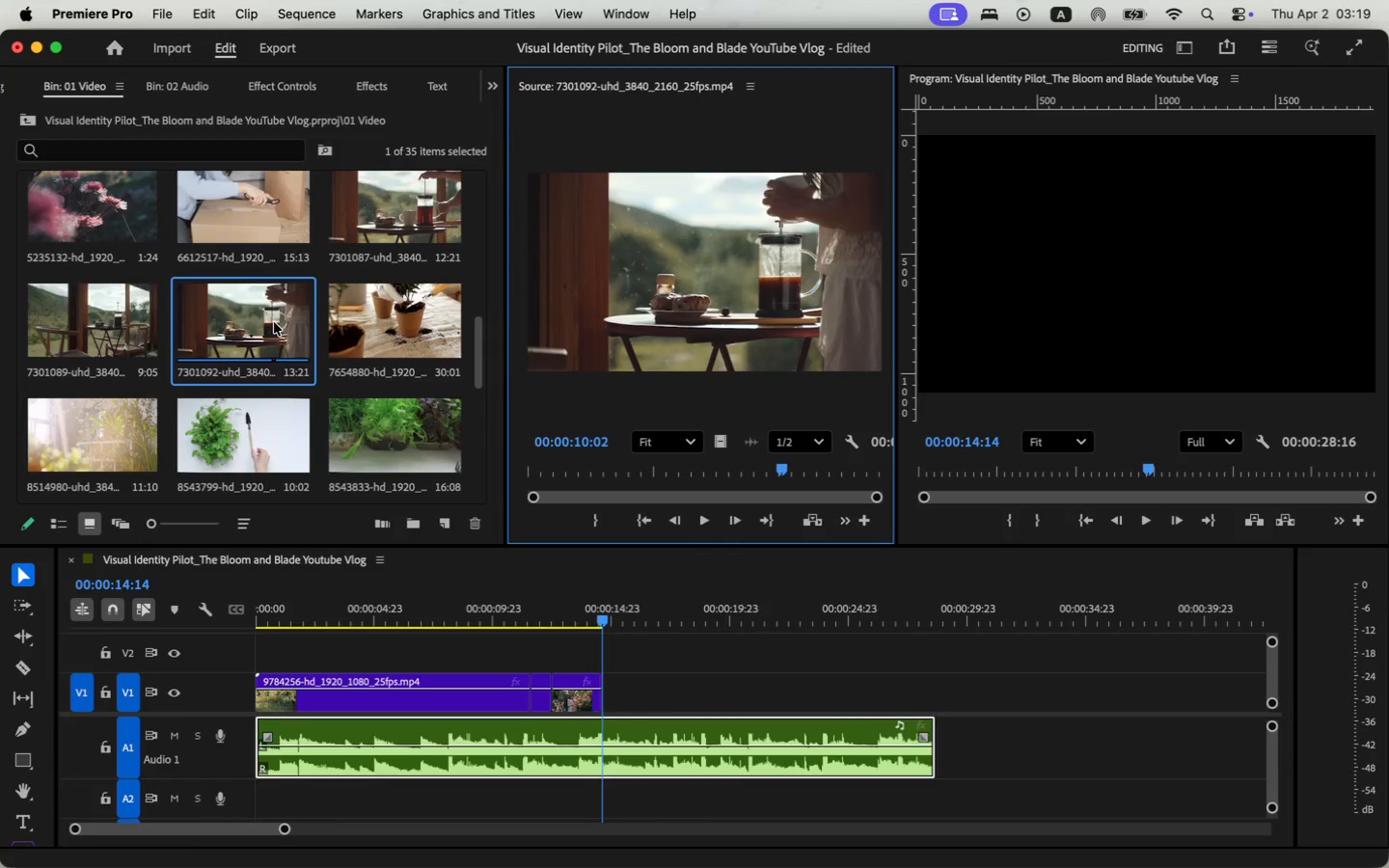 
wait(13.91)
 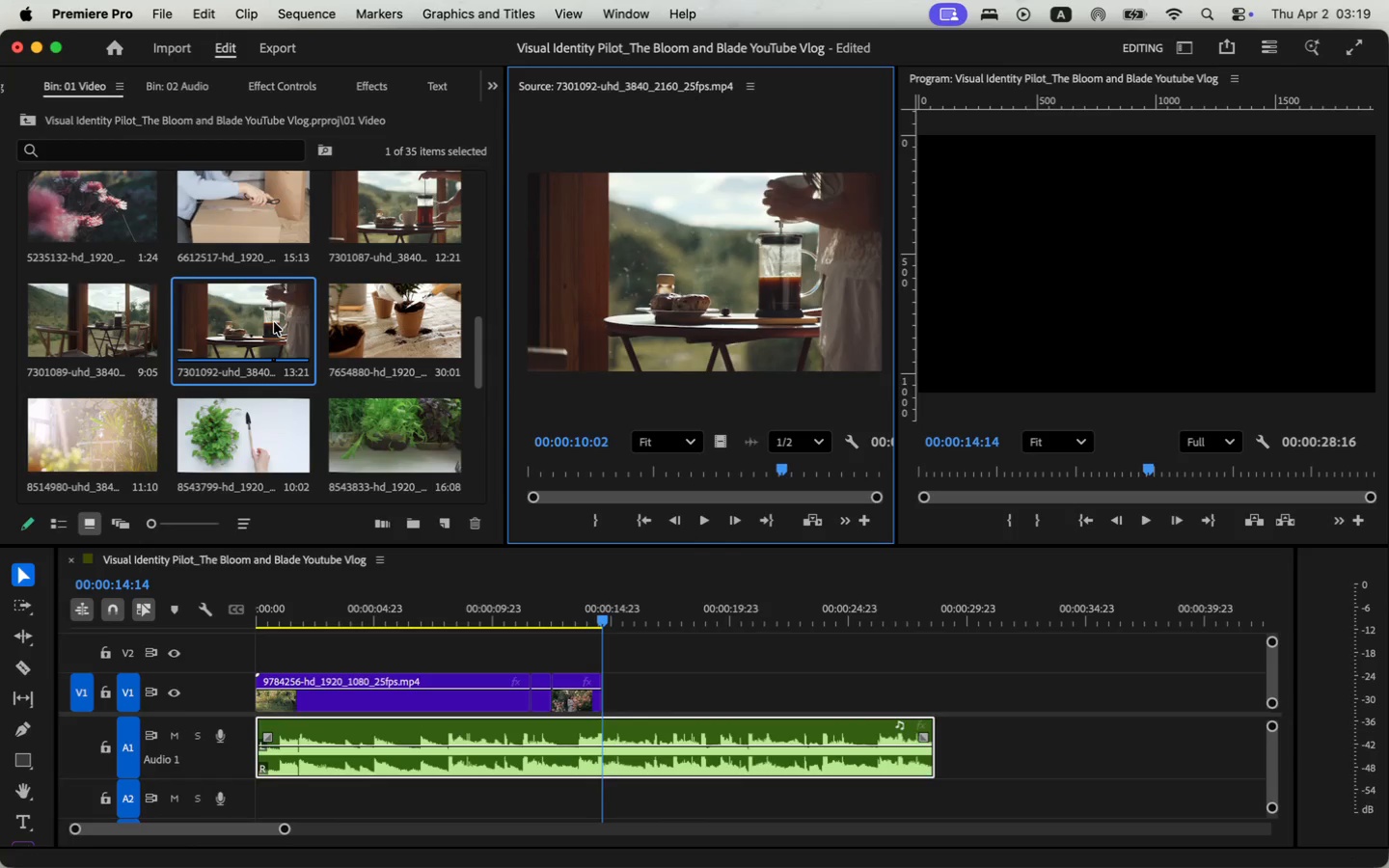 
double_click([273, 321])
 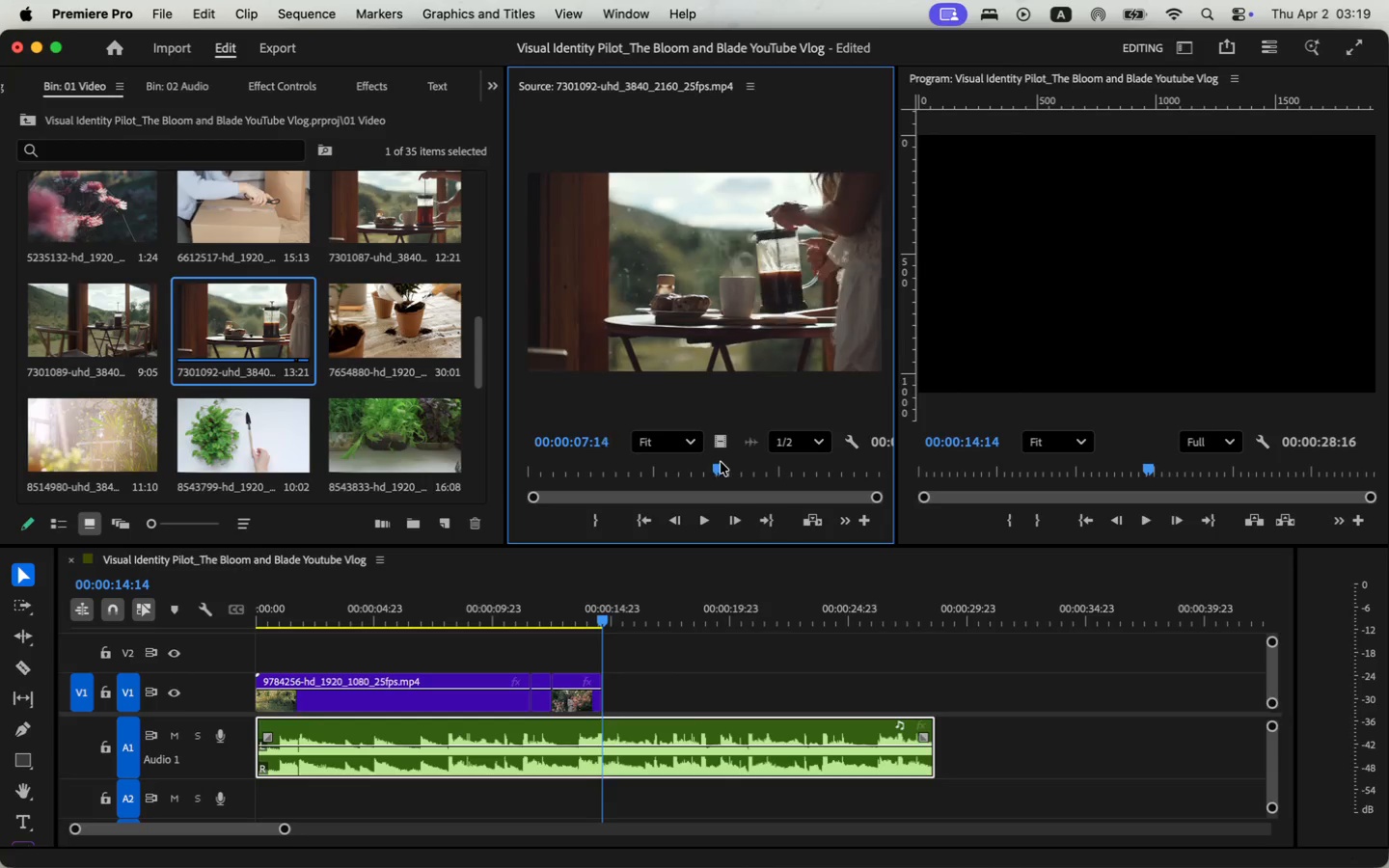 
left_click_drag(start_coordinate=[789, 470], to_coordinate=[745, 461])
 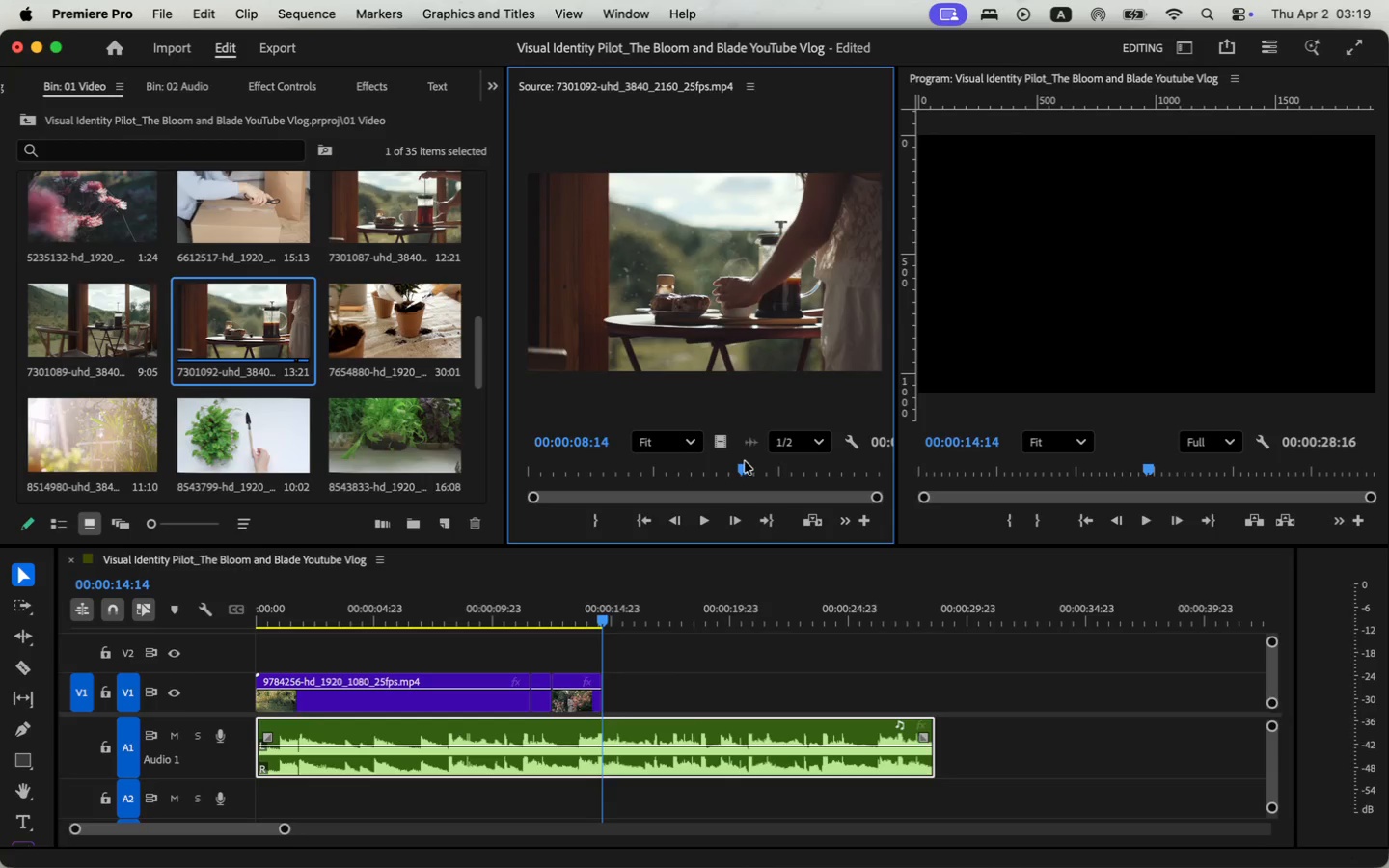 
double_click([99, 335])
 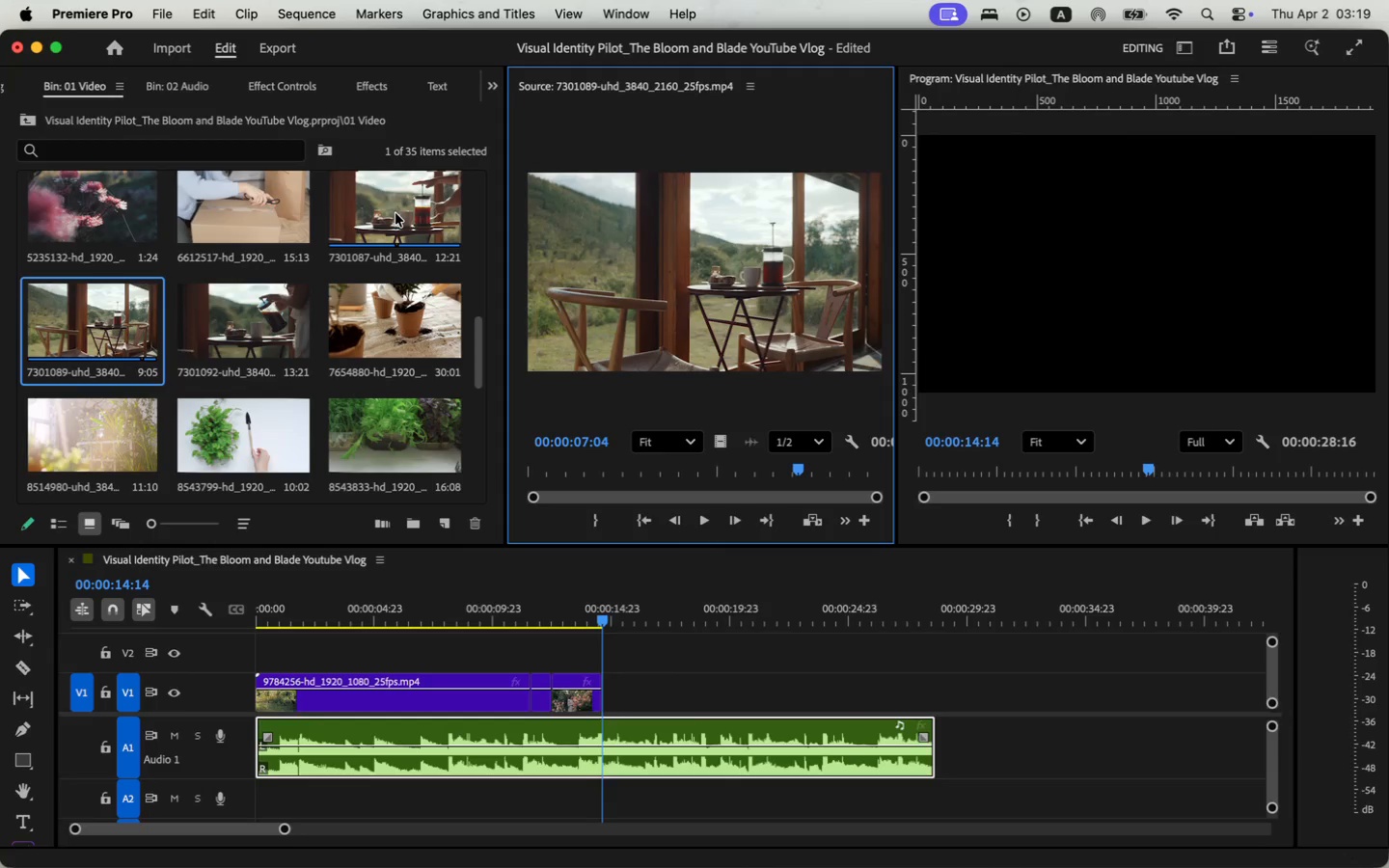 
left_click_drag(start_coordinate=[721, 471], to_coordinate=[796, 470])
 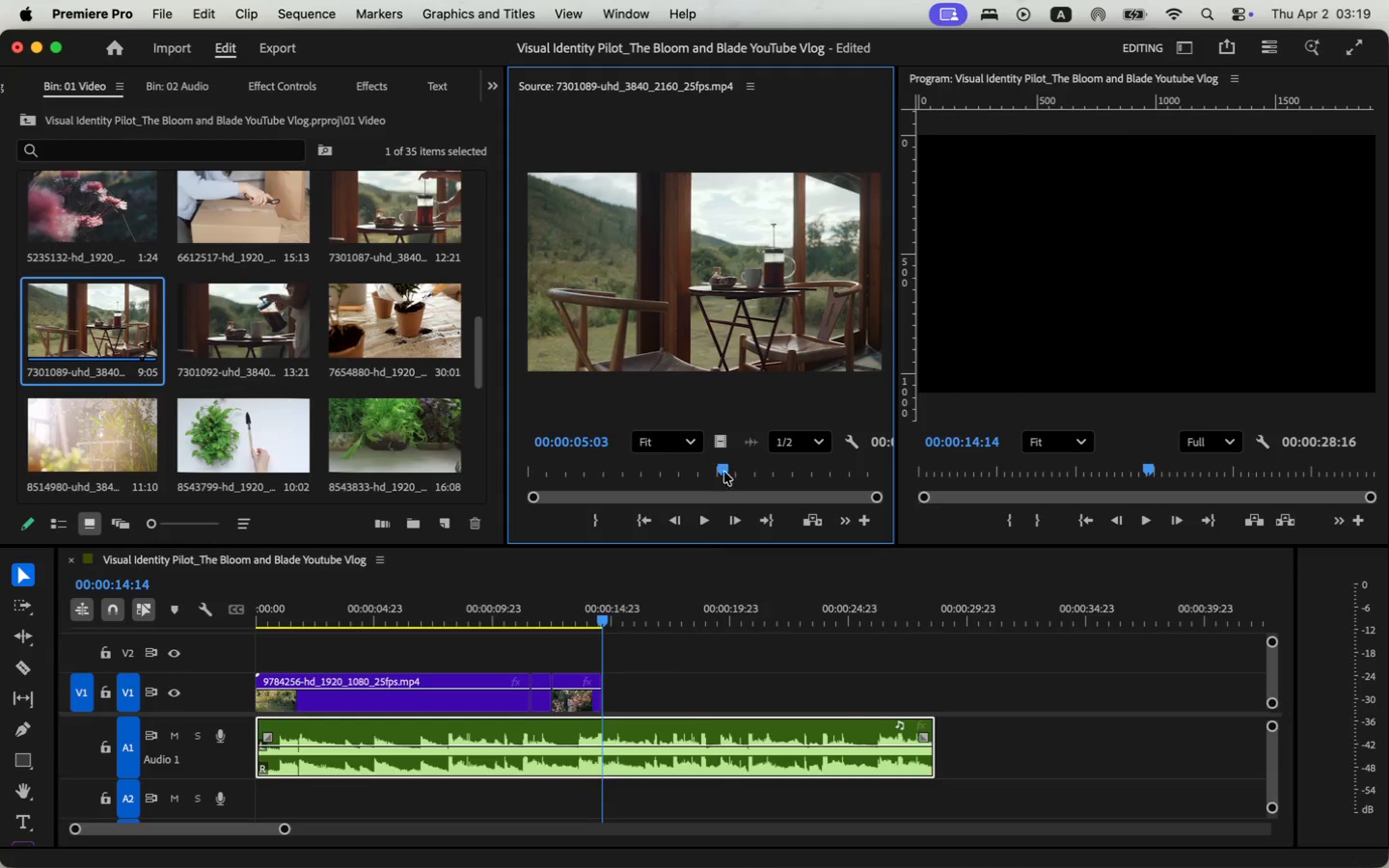 
double_click([395, 213])
 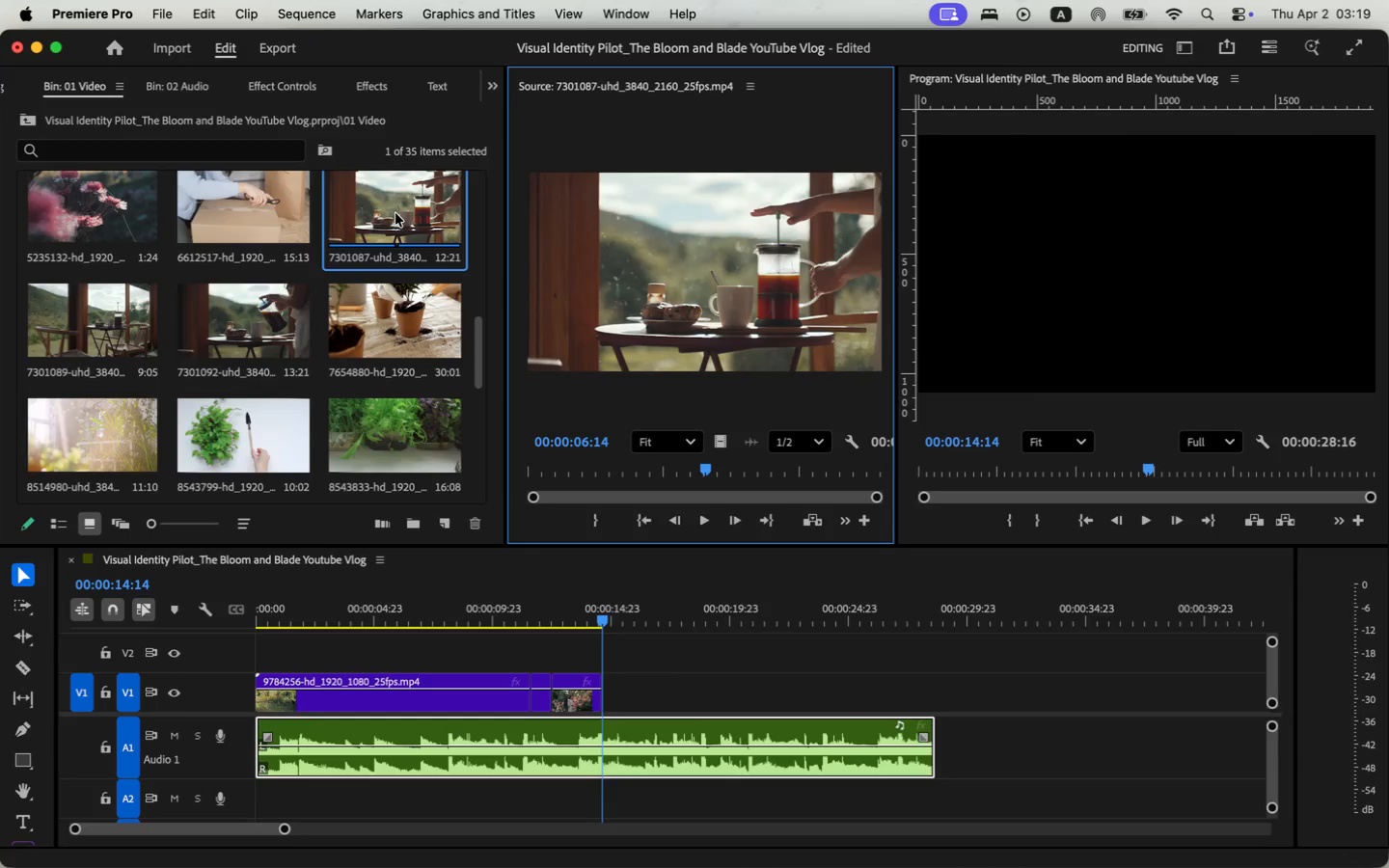 
triple_click([395, 213])
 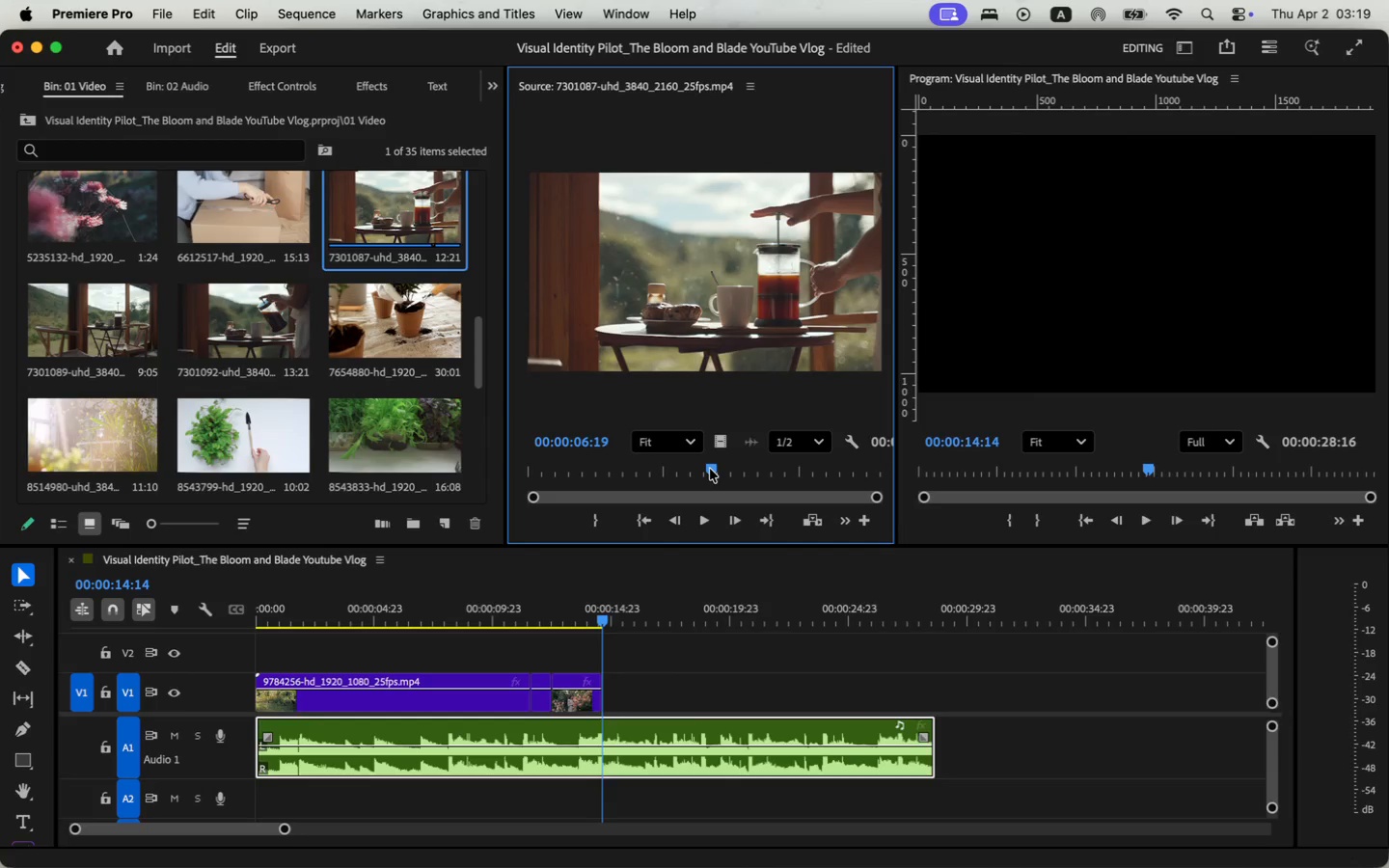 
left_click_drag(start_coordinate=[707, 470], to_coordinate=[712, 469])
 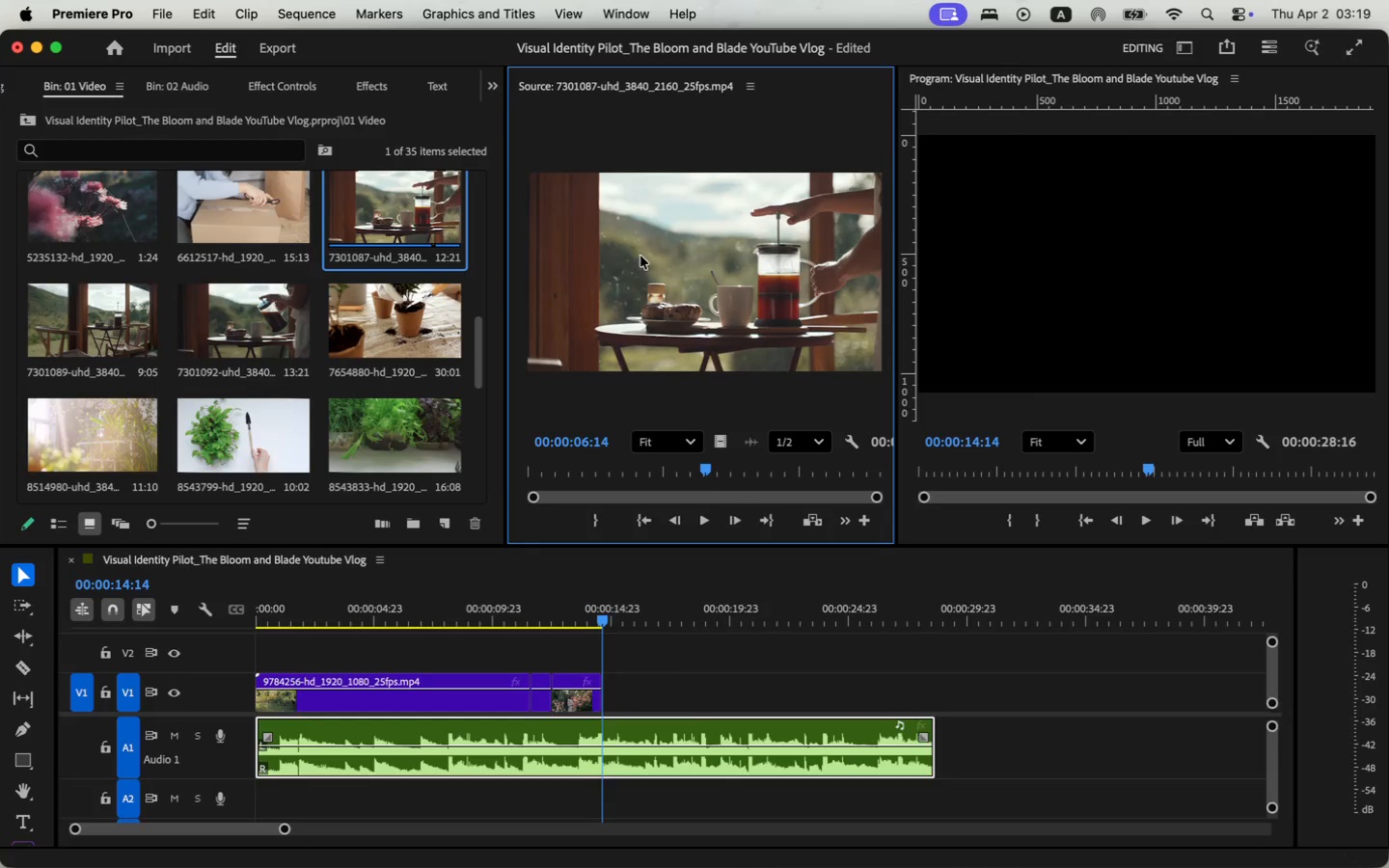 
key(Backquote)
 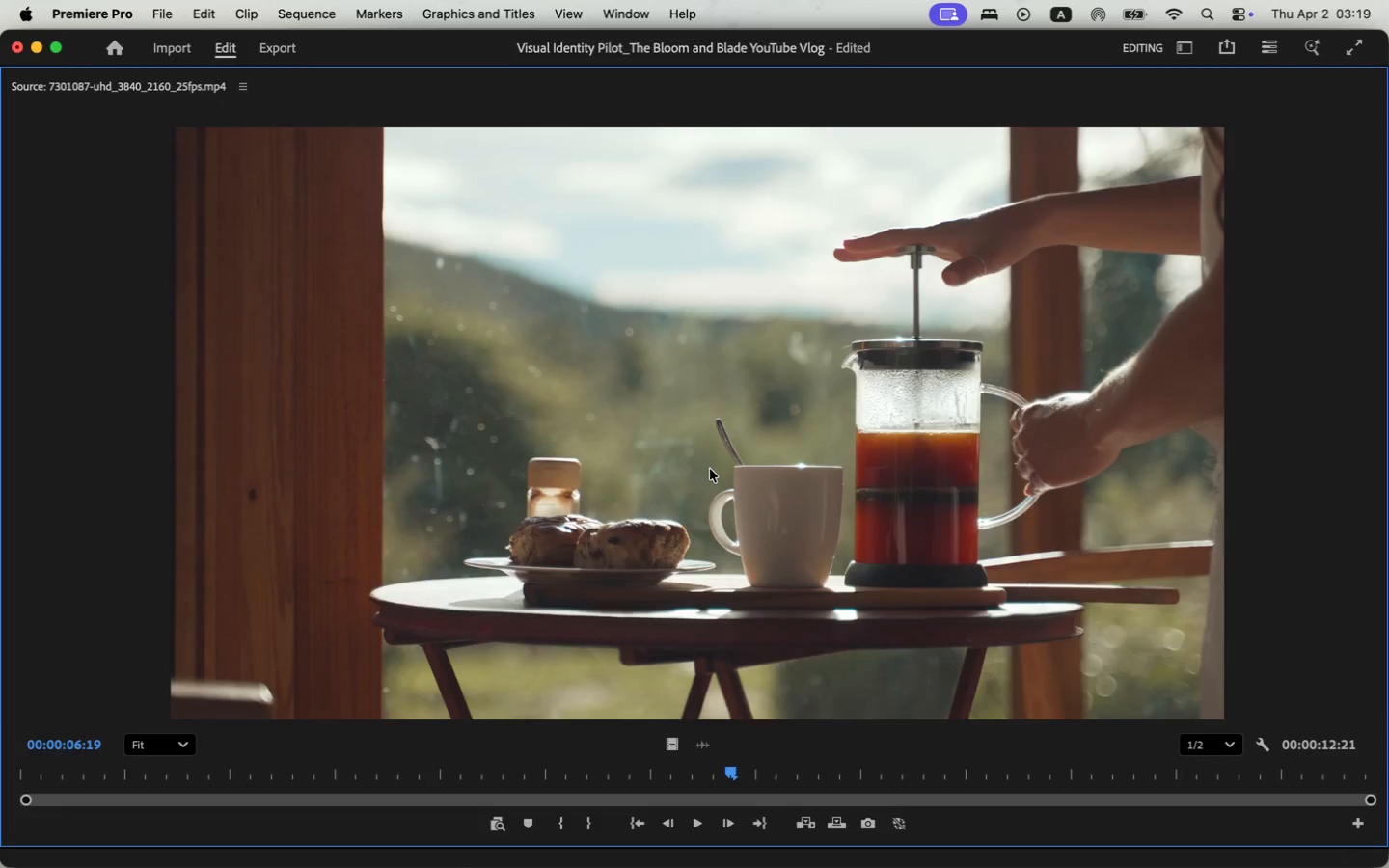 
key(Backquote)
 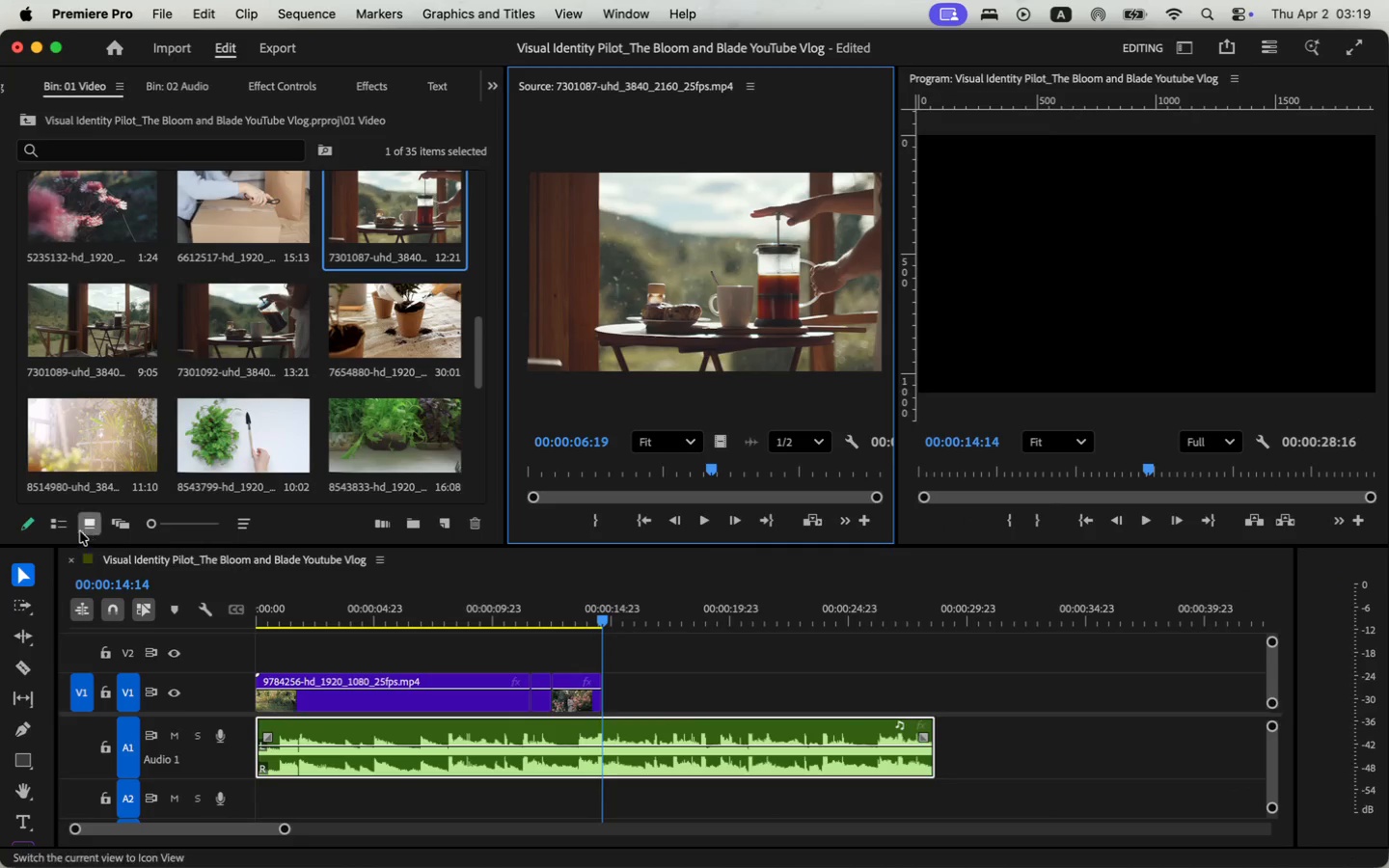 
key(Backquote)
 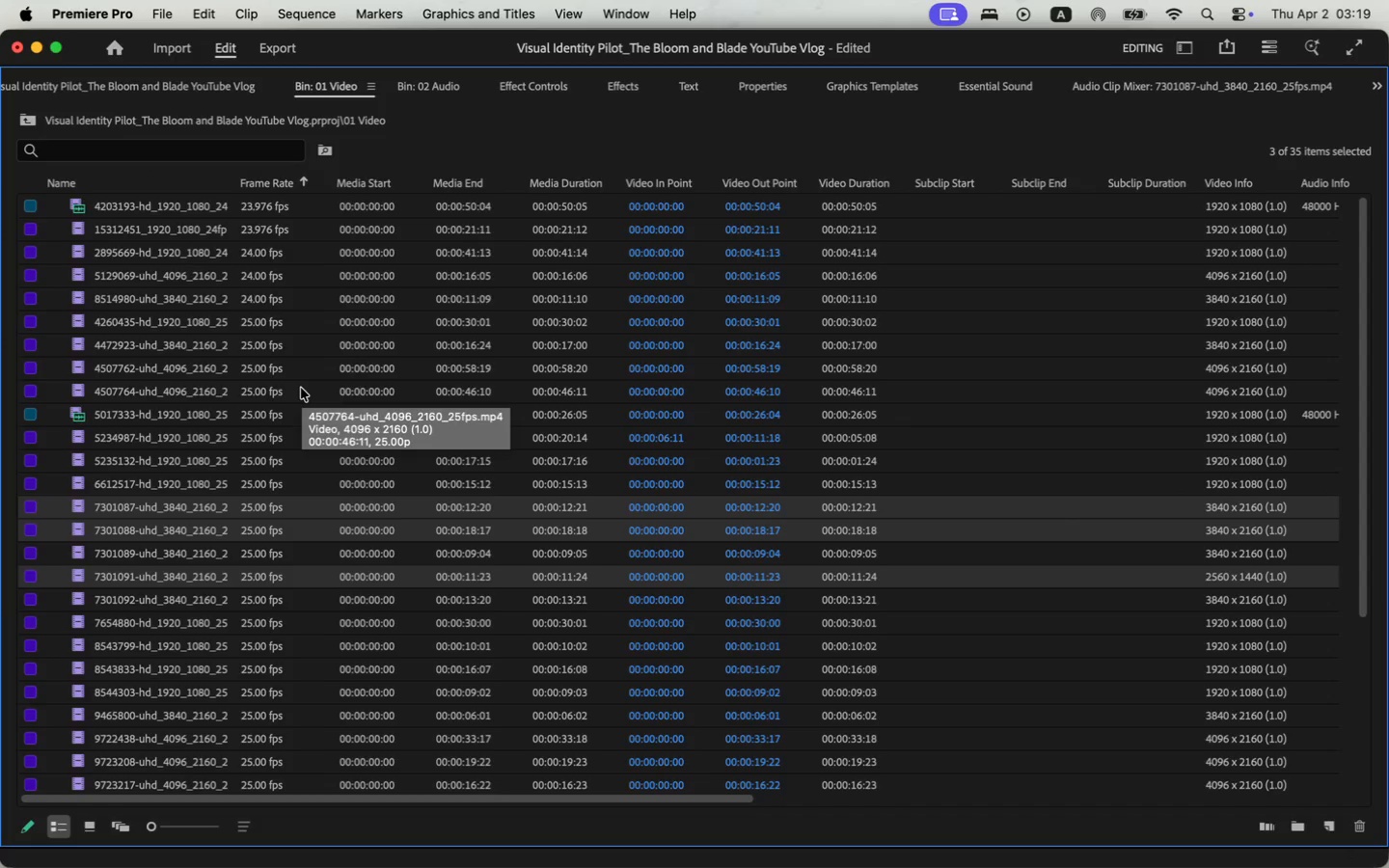 
left_click_drag(start_coordinate=[465, 799], to_coordinate=[502, 788])
 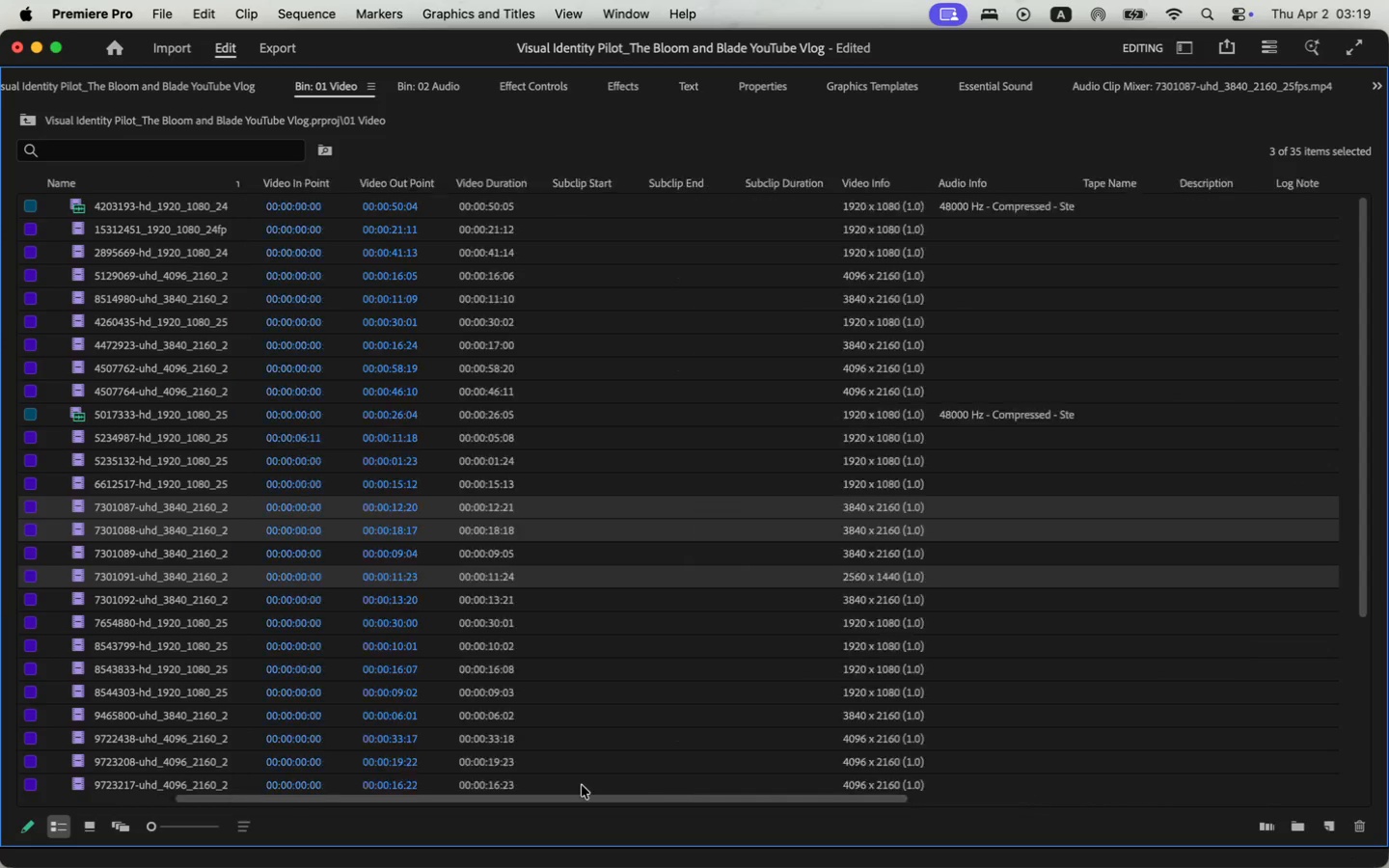 
key(Backquote)
 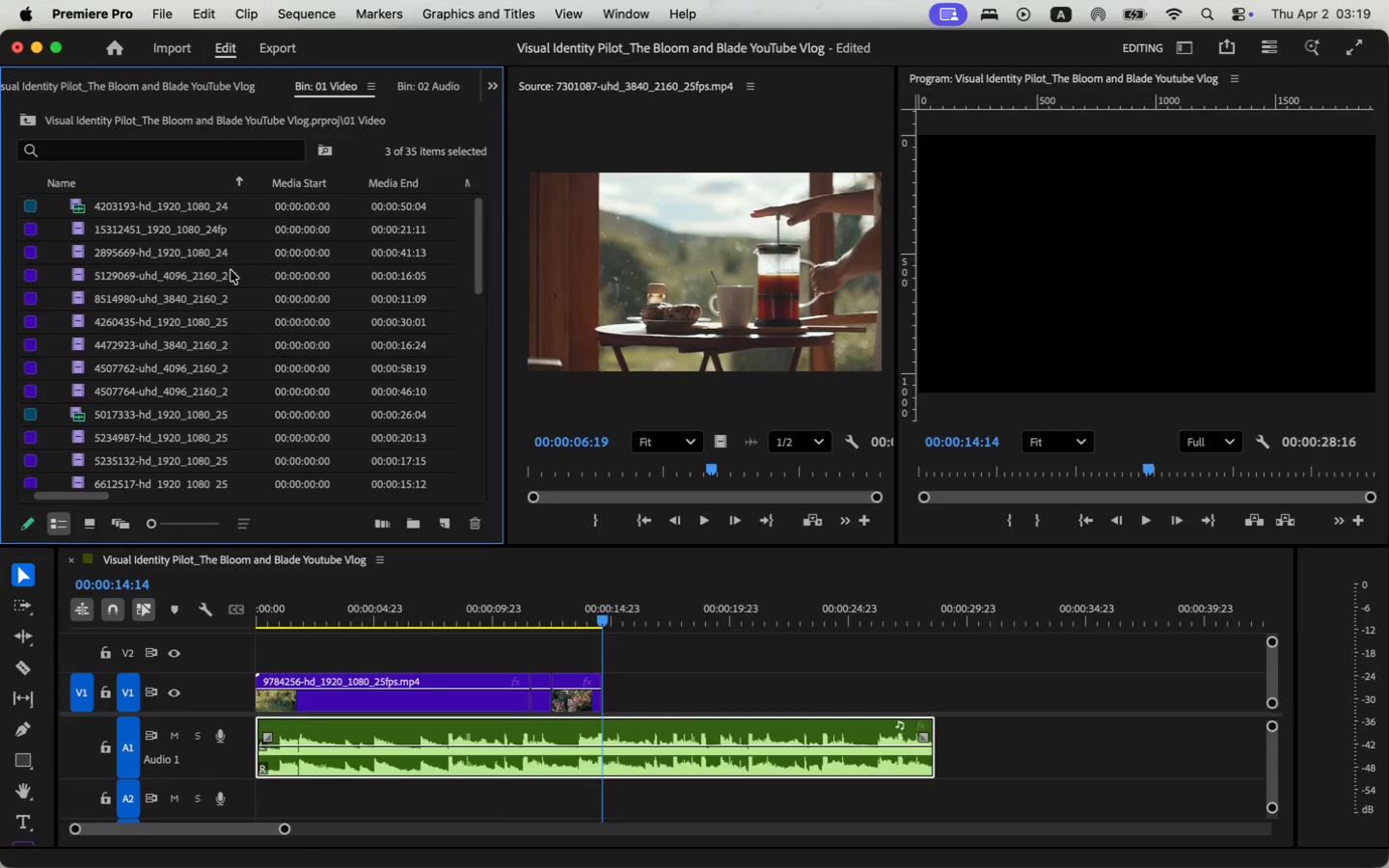 
left_click([123, 531])
 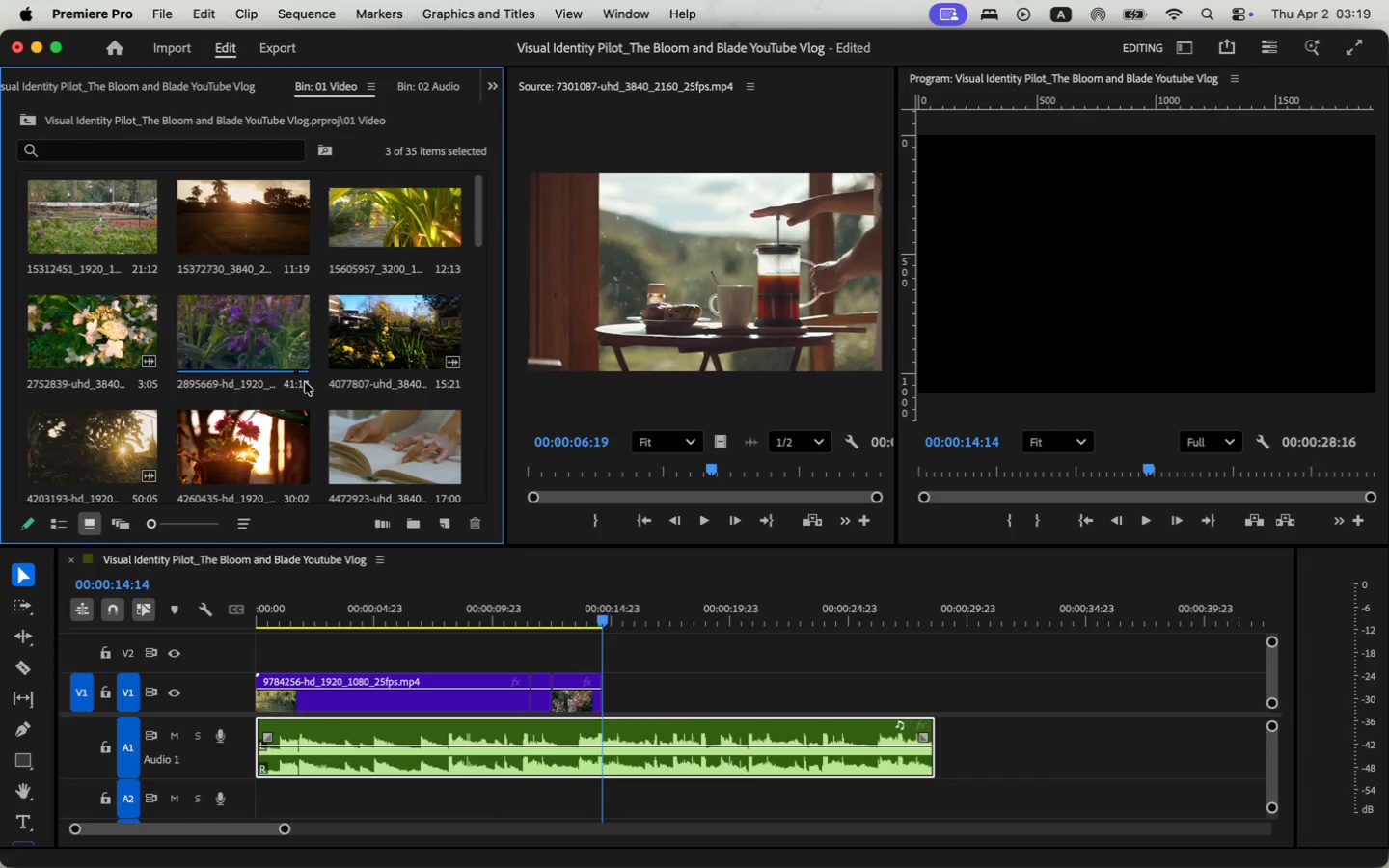 
left_click([540, 612])
 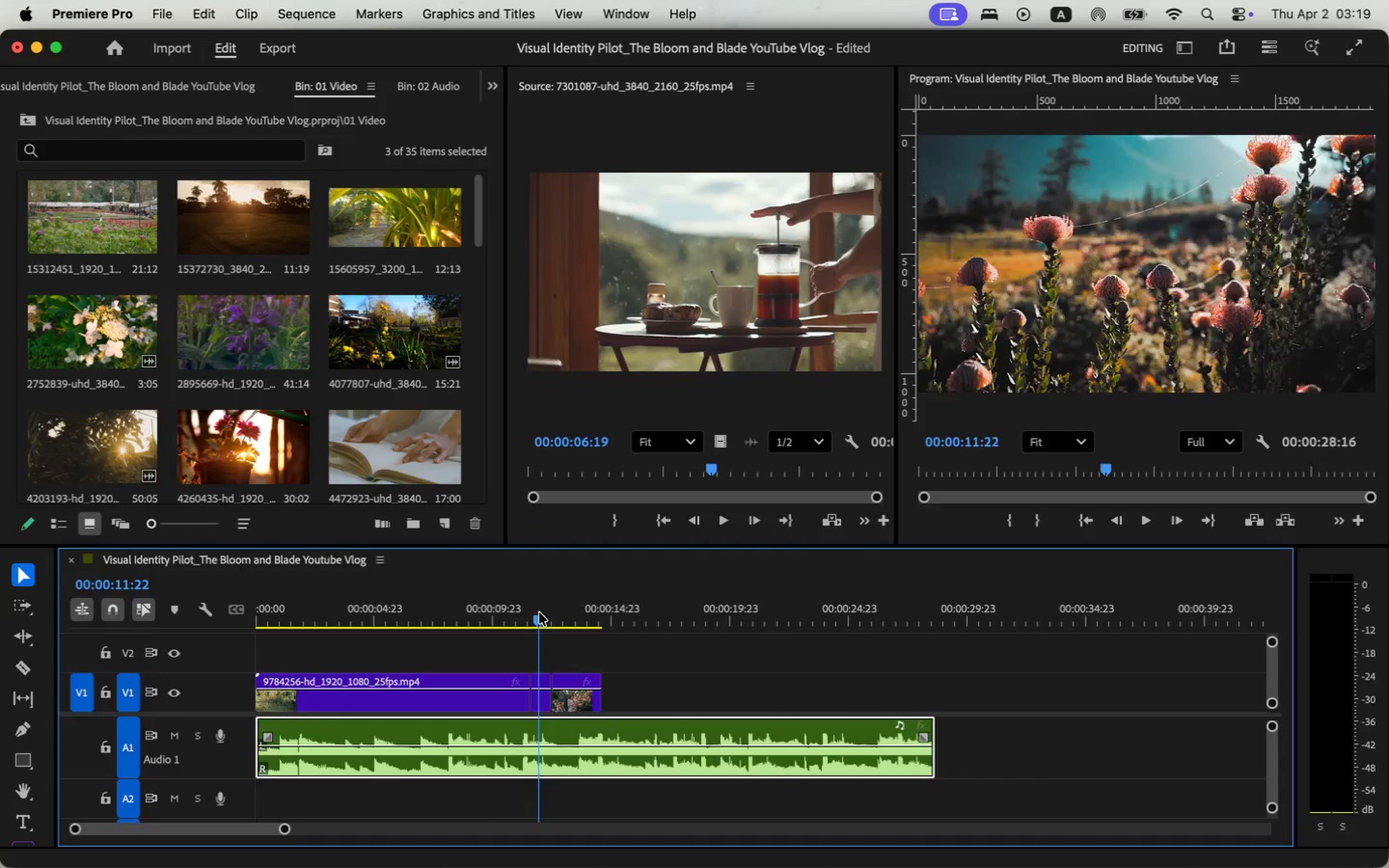 
key(V)
 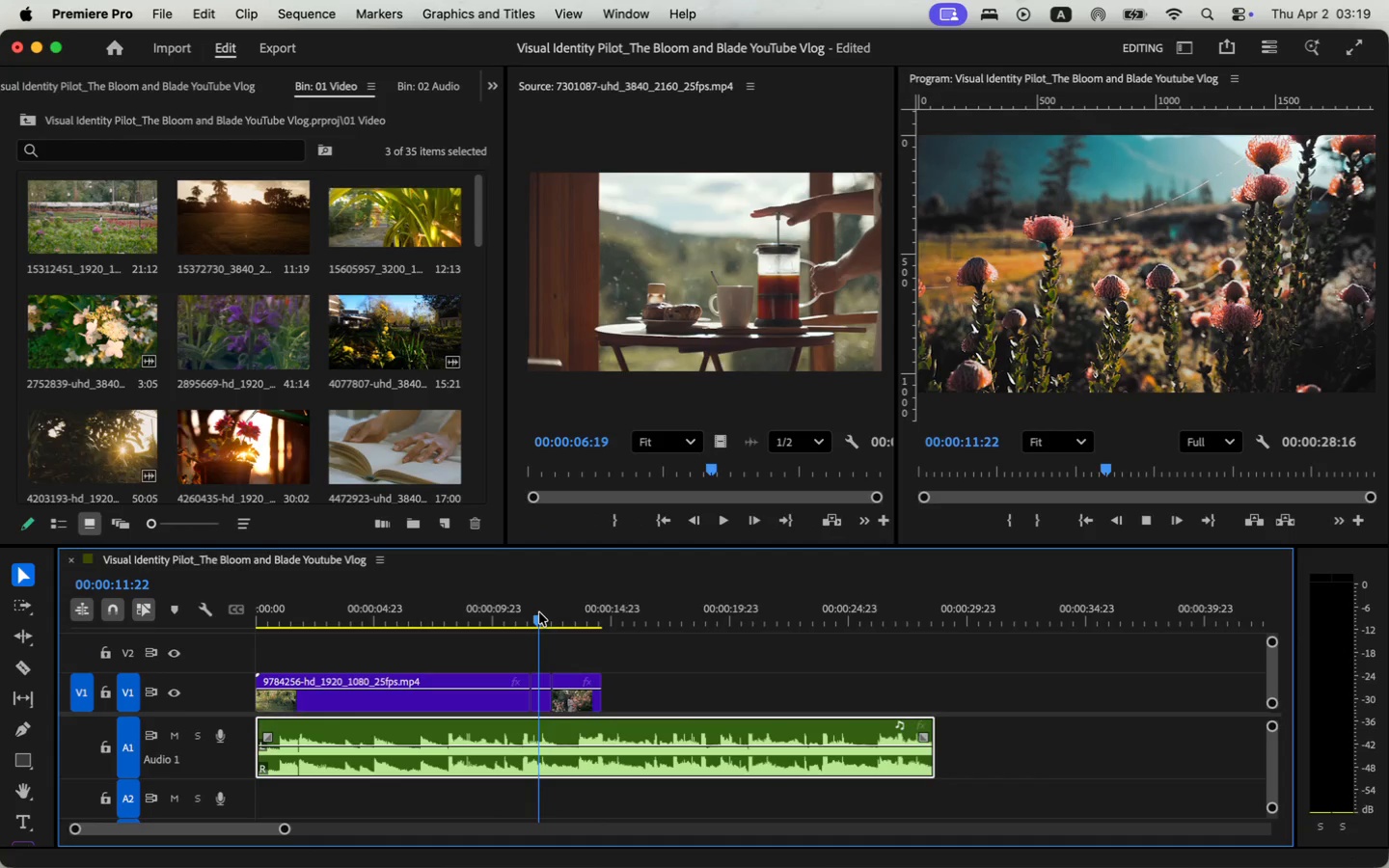 
key(Space)
 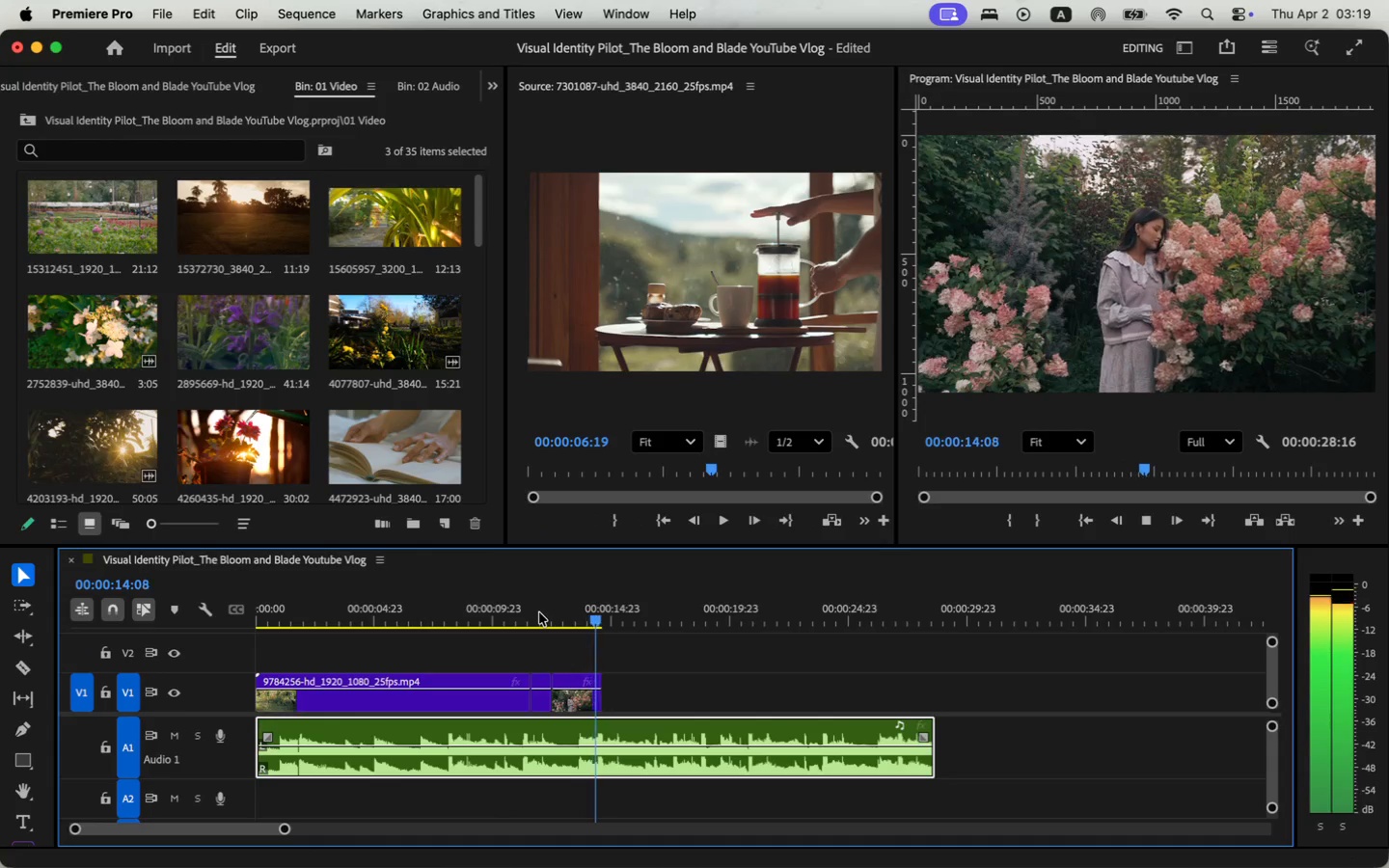 
key(Space)
 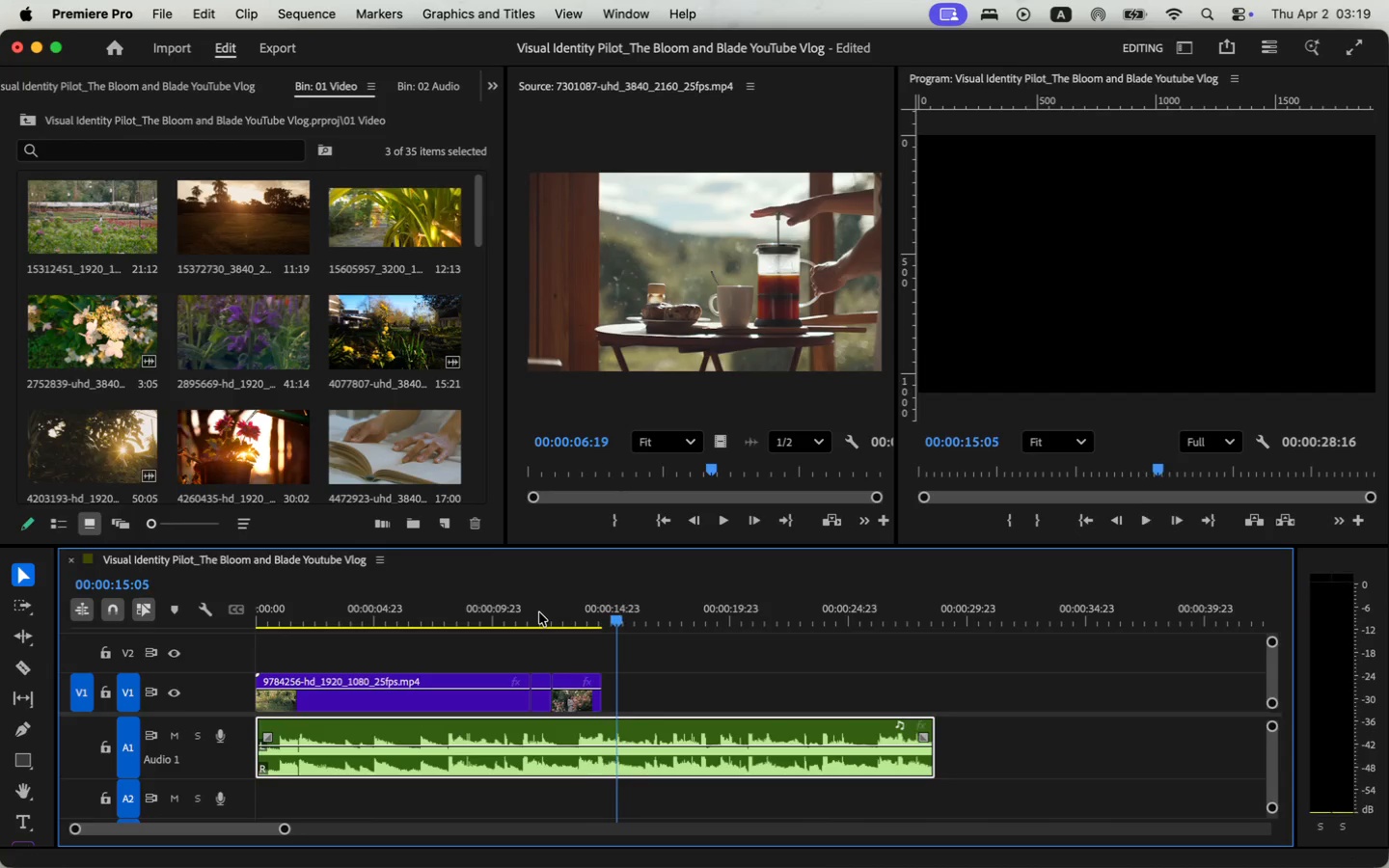 
left_click_drag(start_coordinate=[712, 469], to_coordinate=[707, 472])
 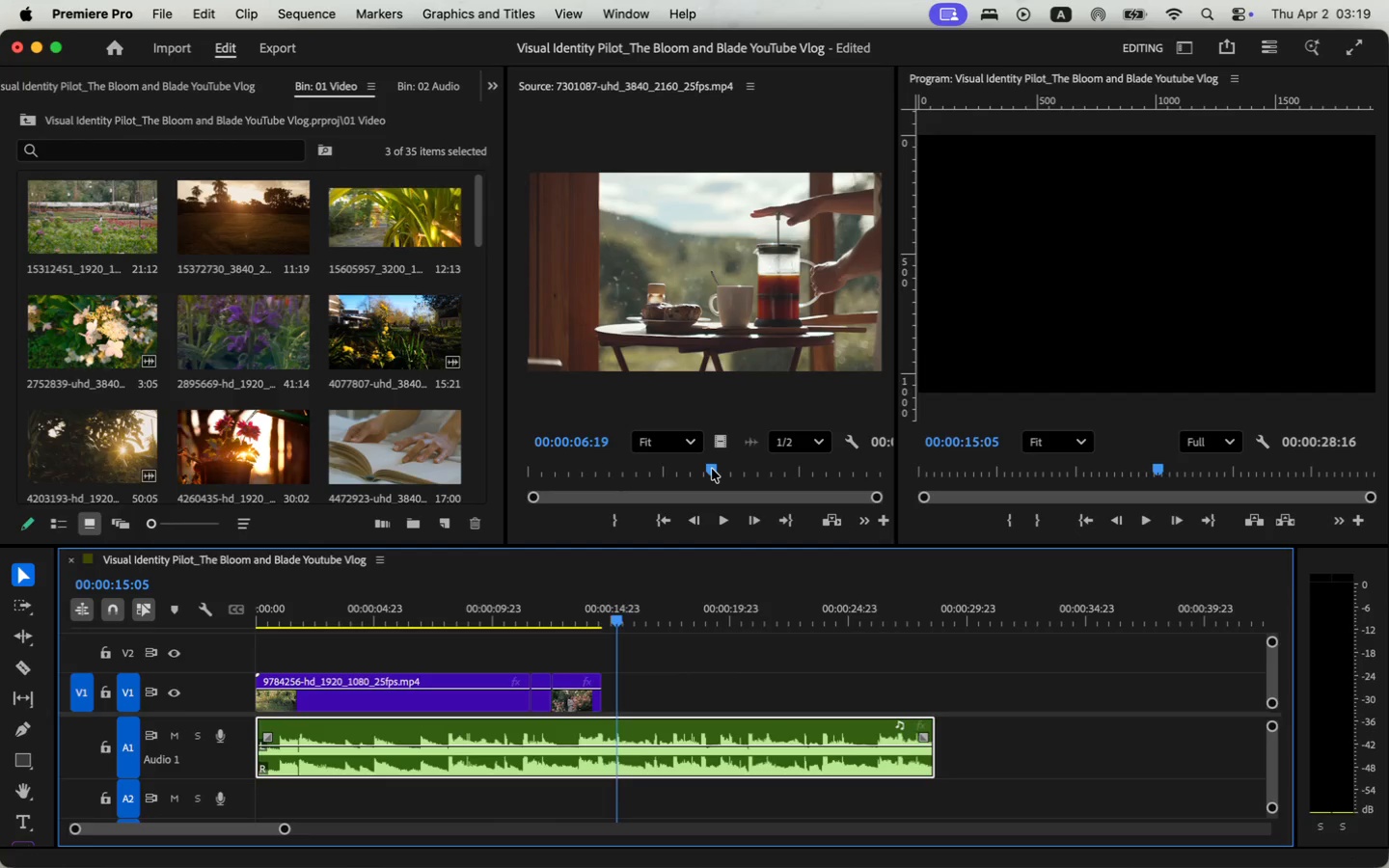 
left_click([729, 527])
 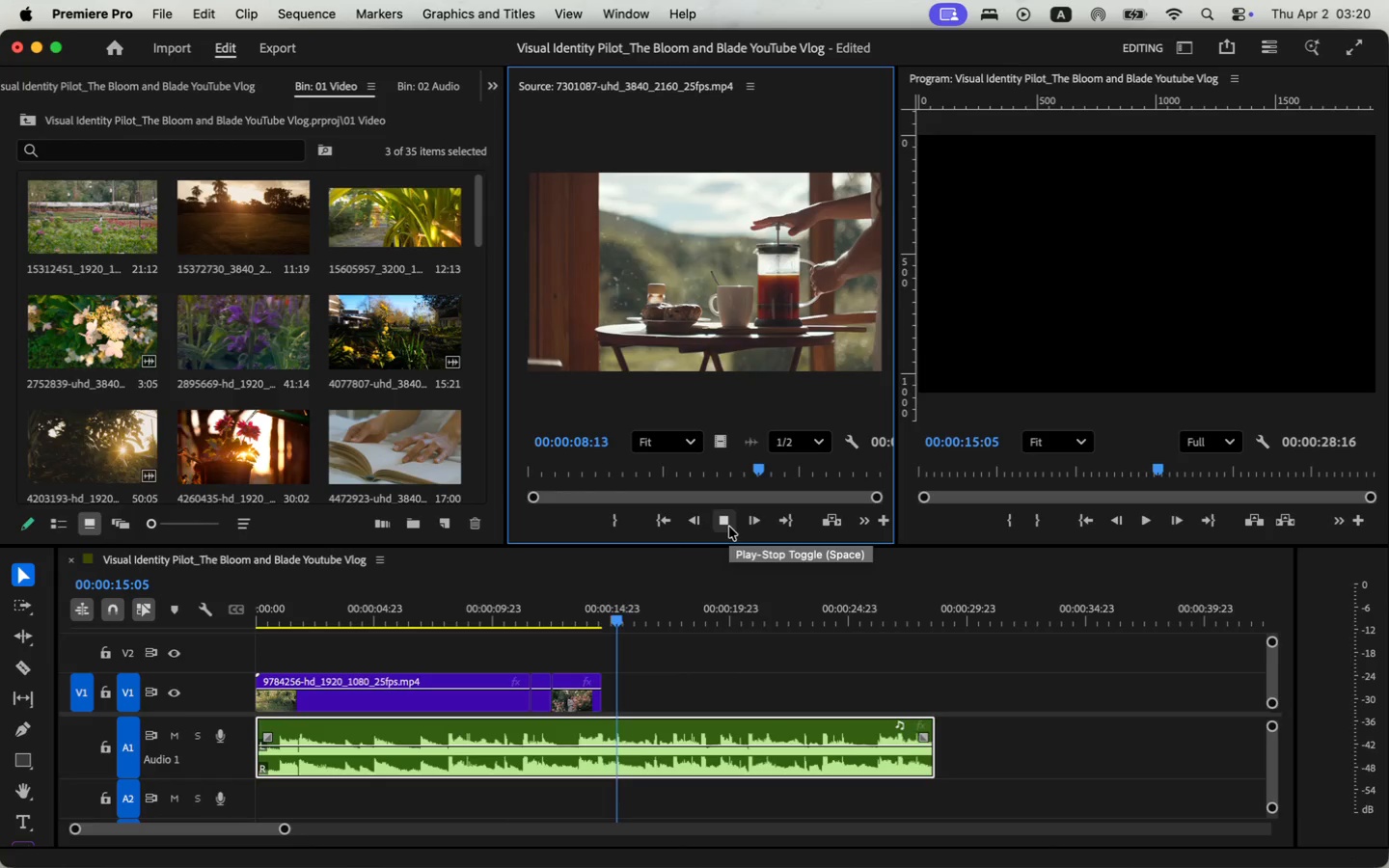 
key(Space)
 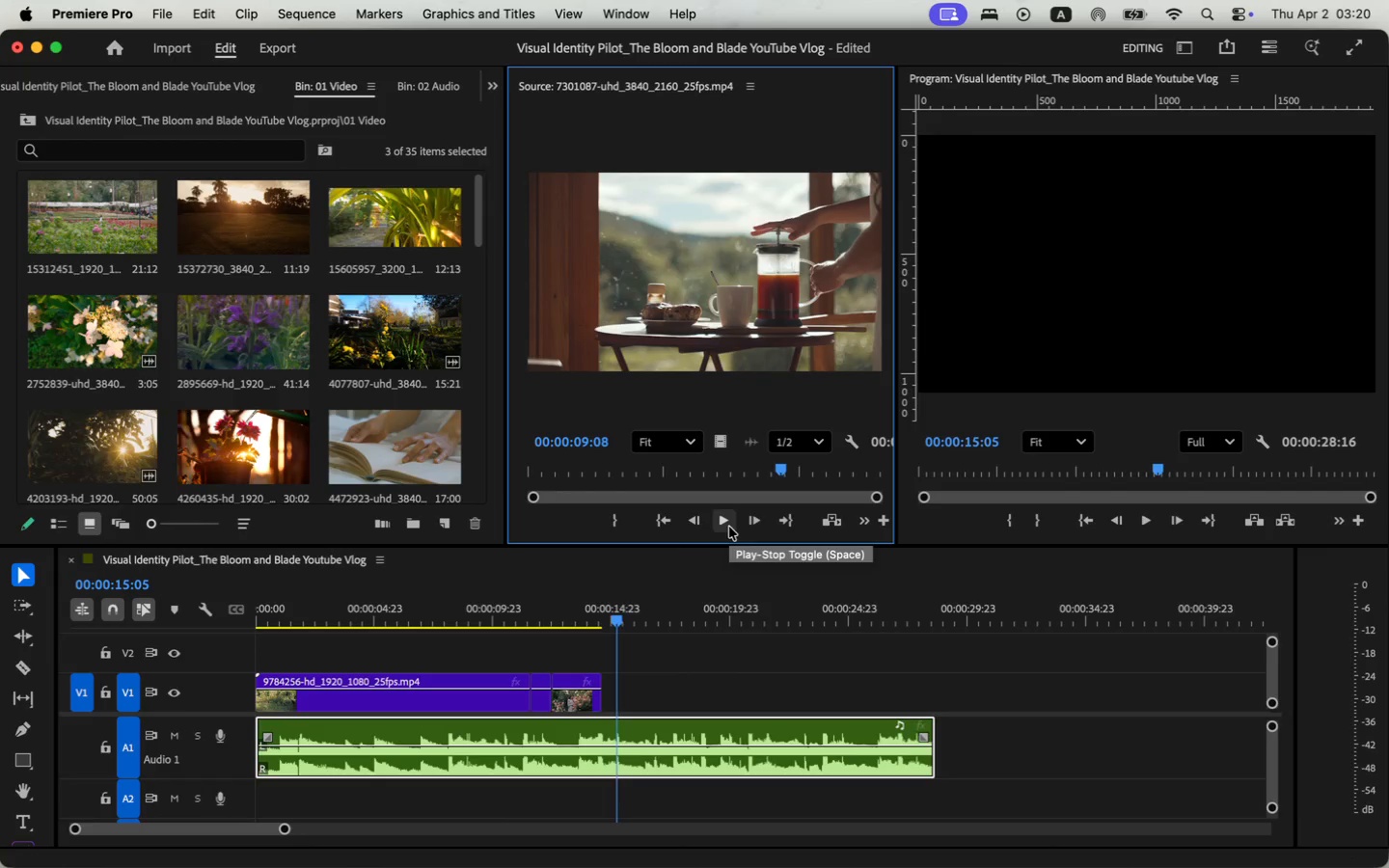 
scroll: coordinate [440, 445], scroll_direction: down, amount: 4.0
 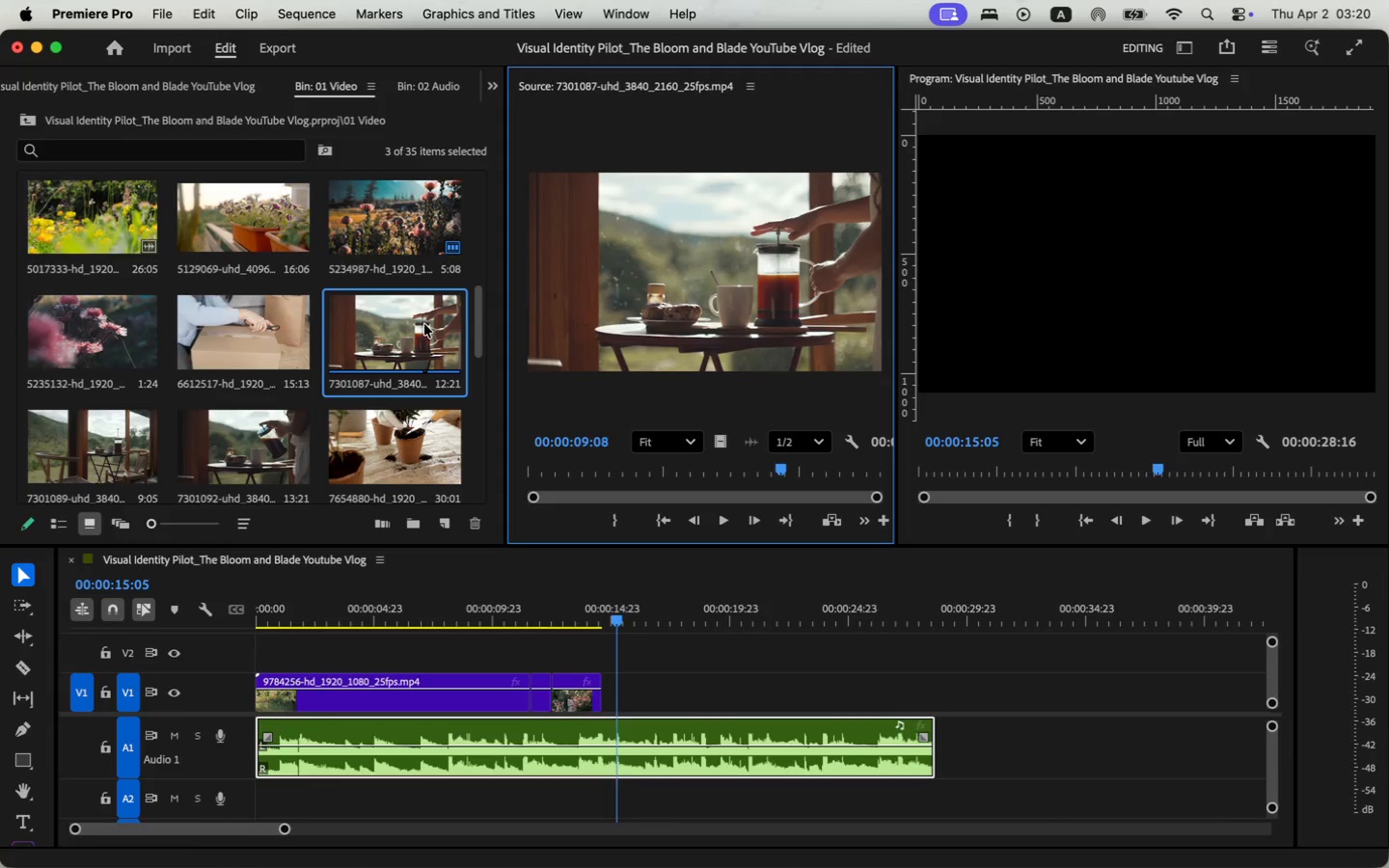 
wait(12.34)
 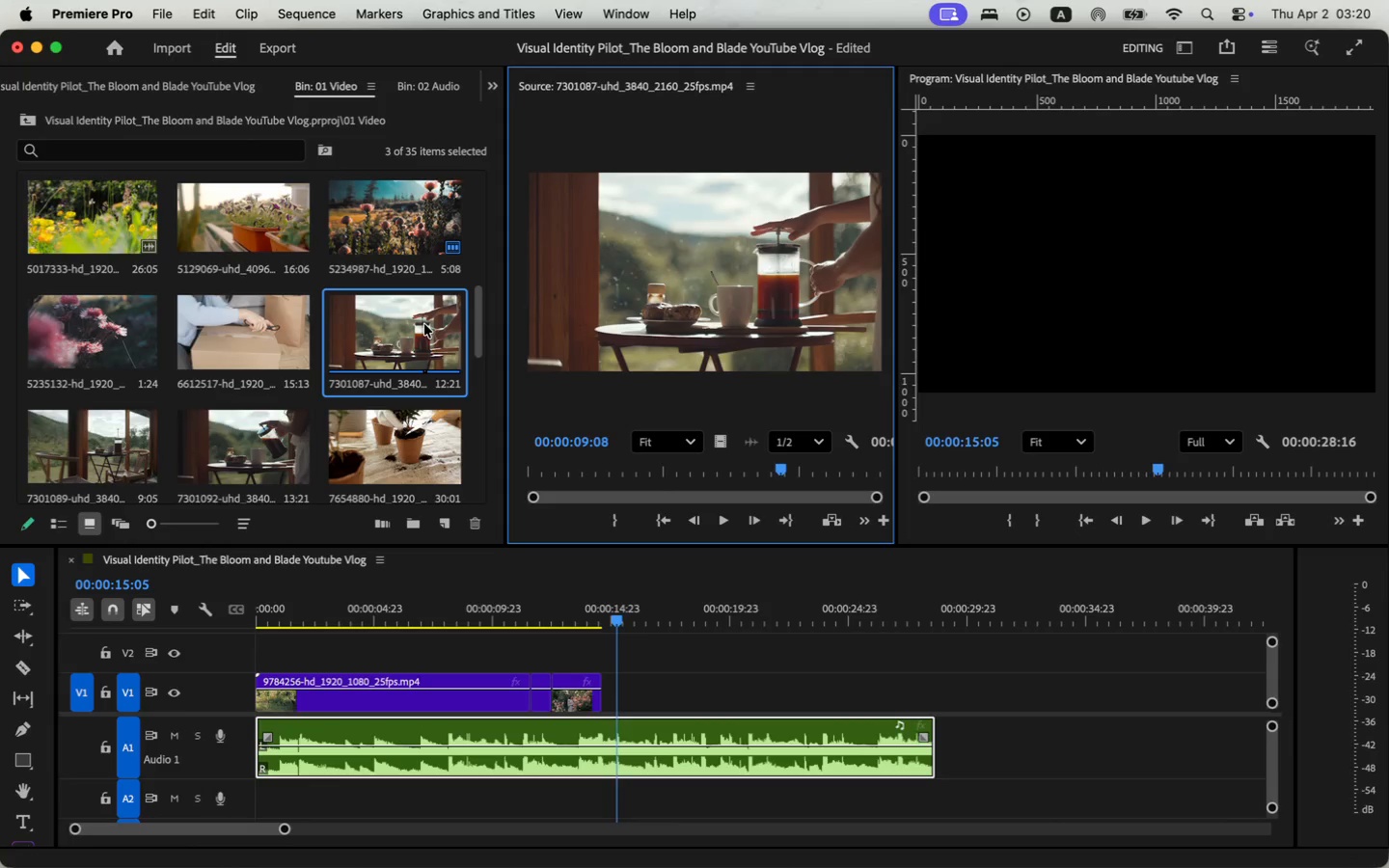 
double_click([120, 450])
 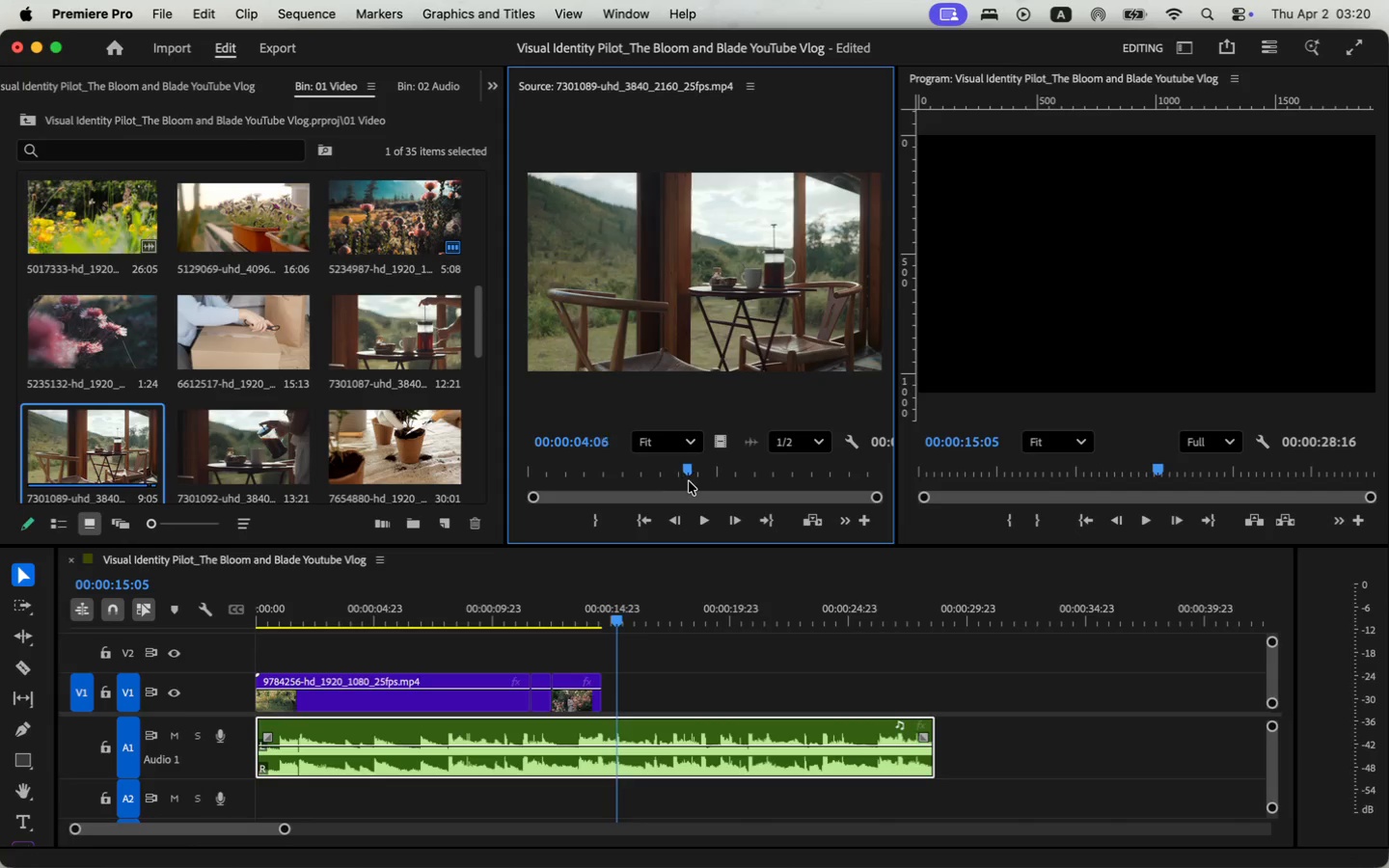 
left_click_drag(start_coordinate=[773, 471], to_coordinate=[690, 481])
 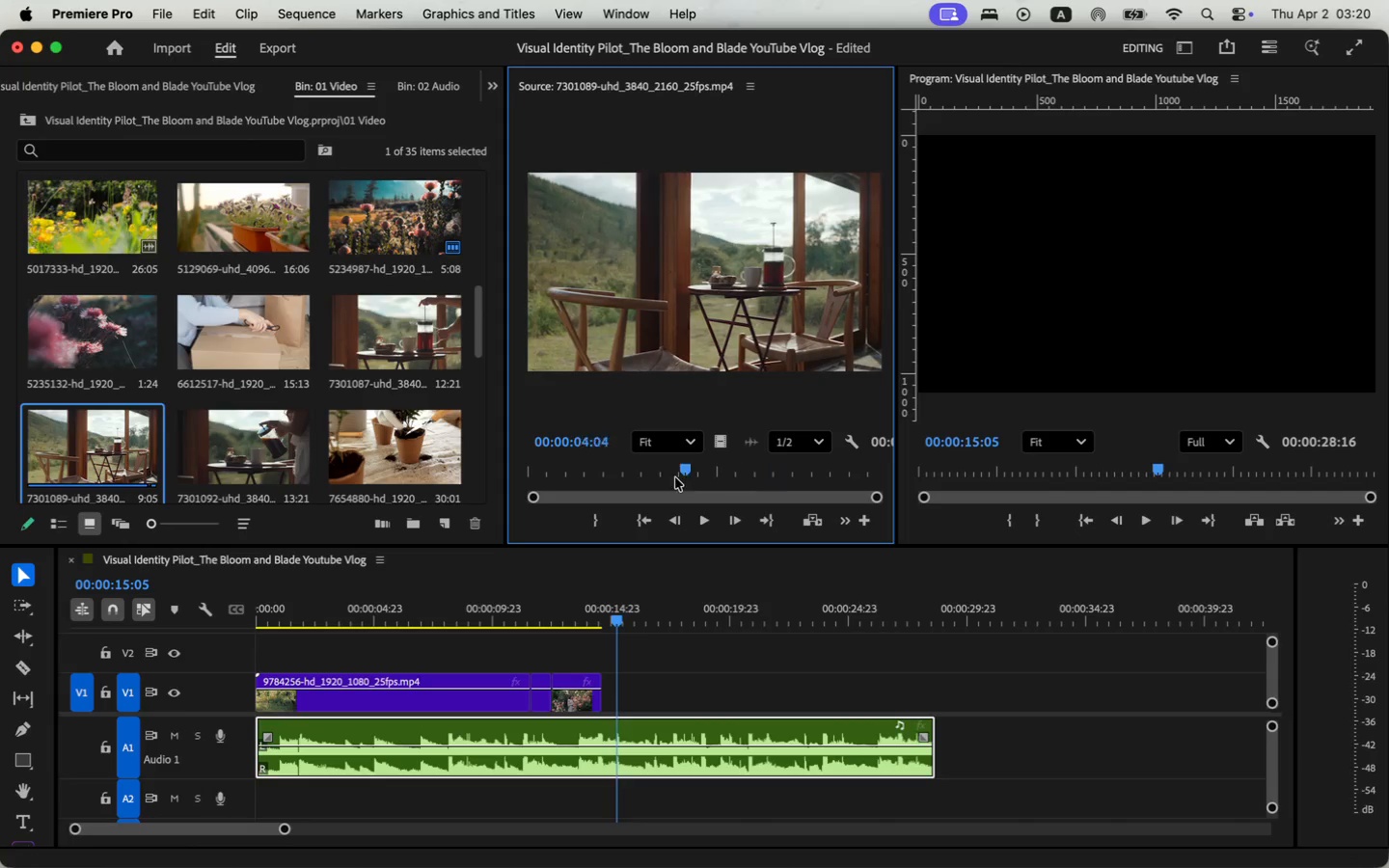 
key(Space)
 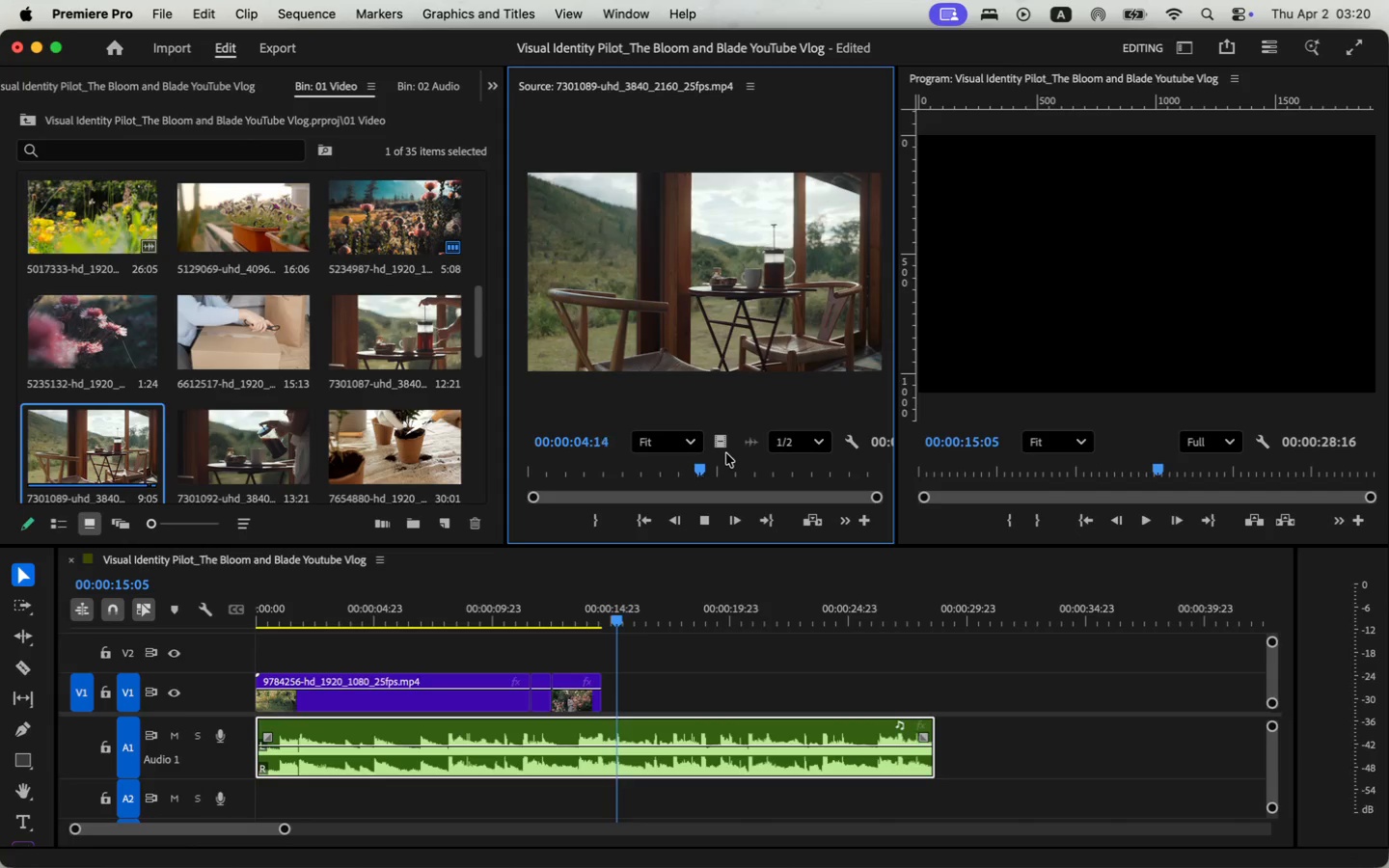 
key(Space)
 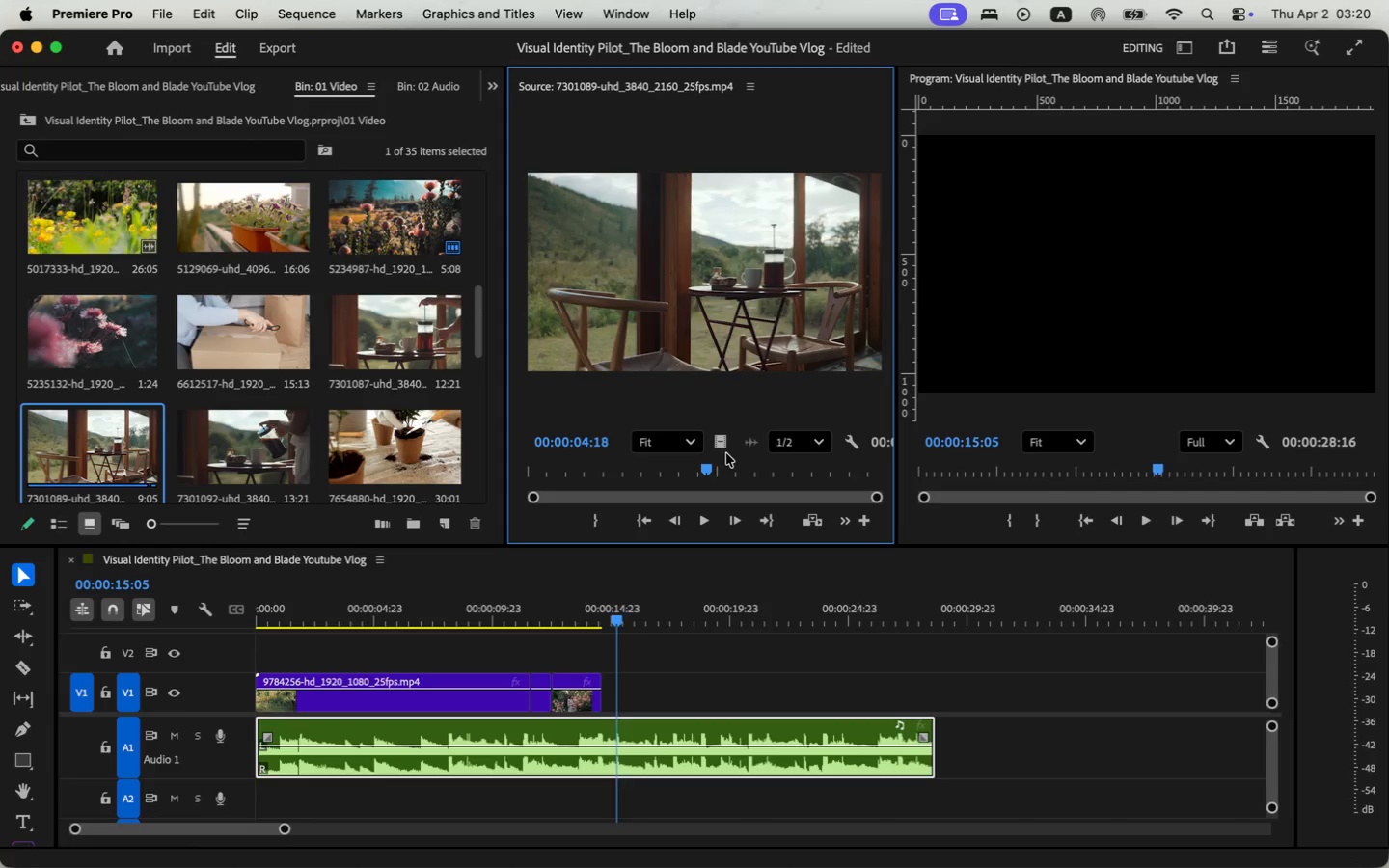 
key(I)
 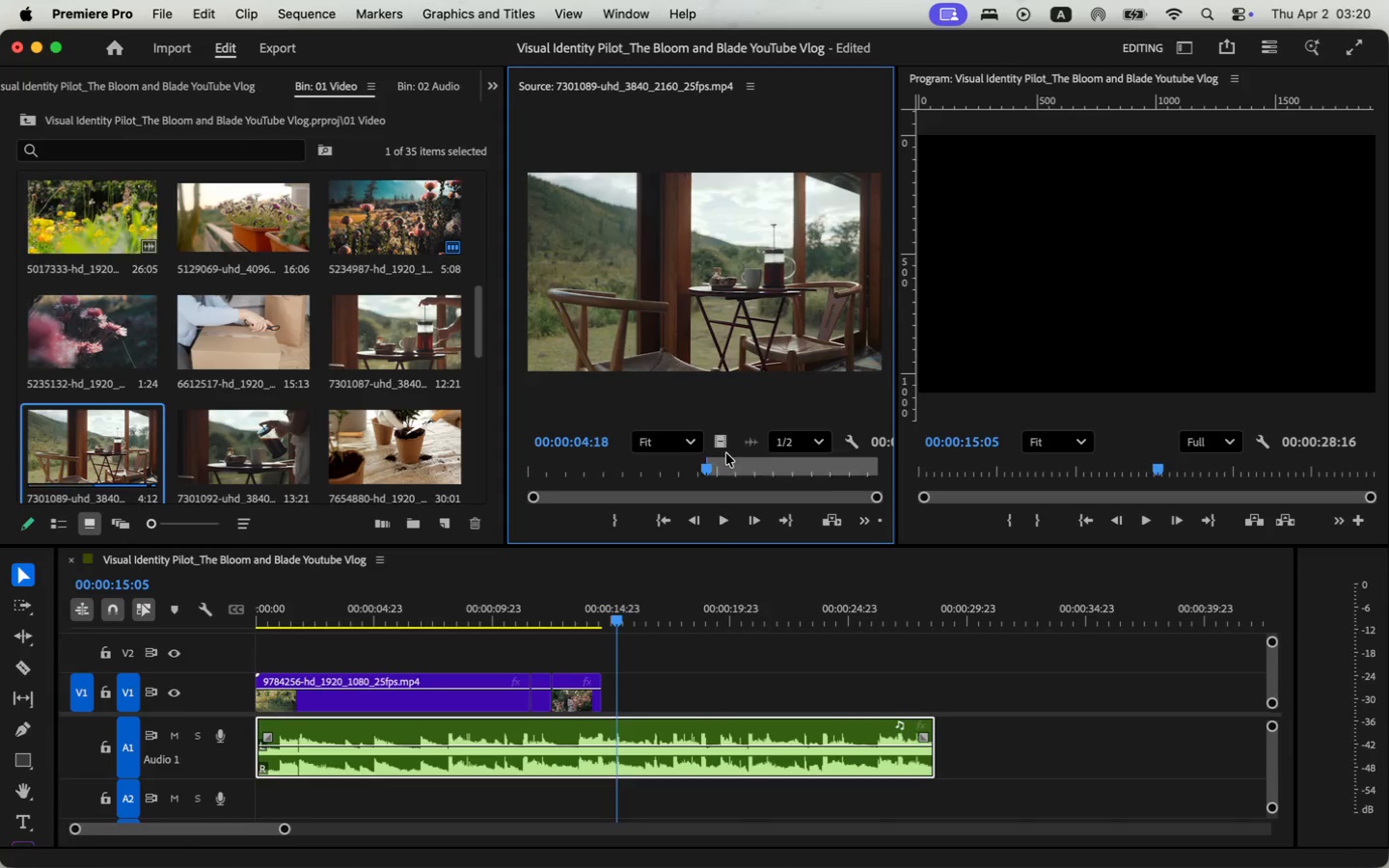 
key(Space)
 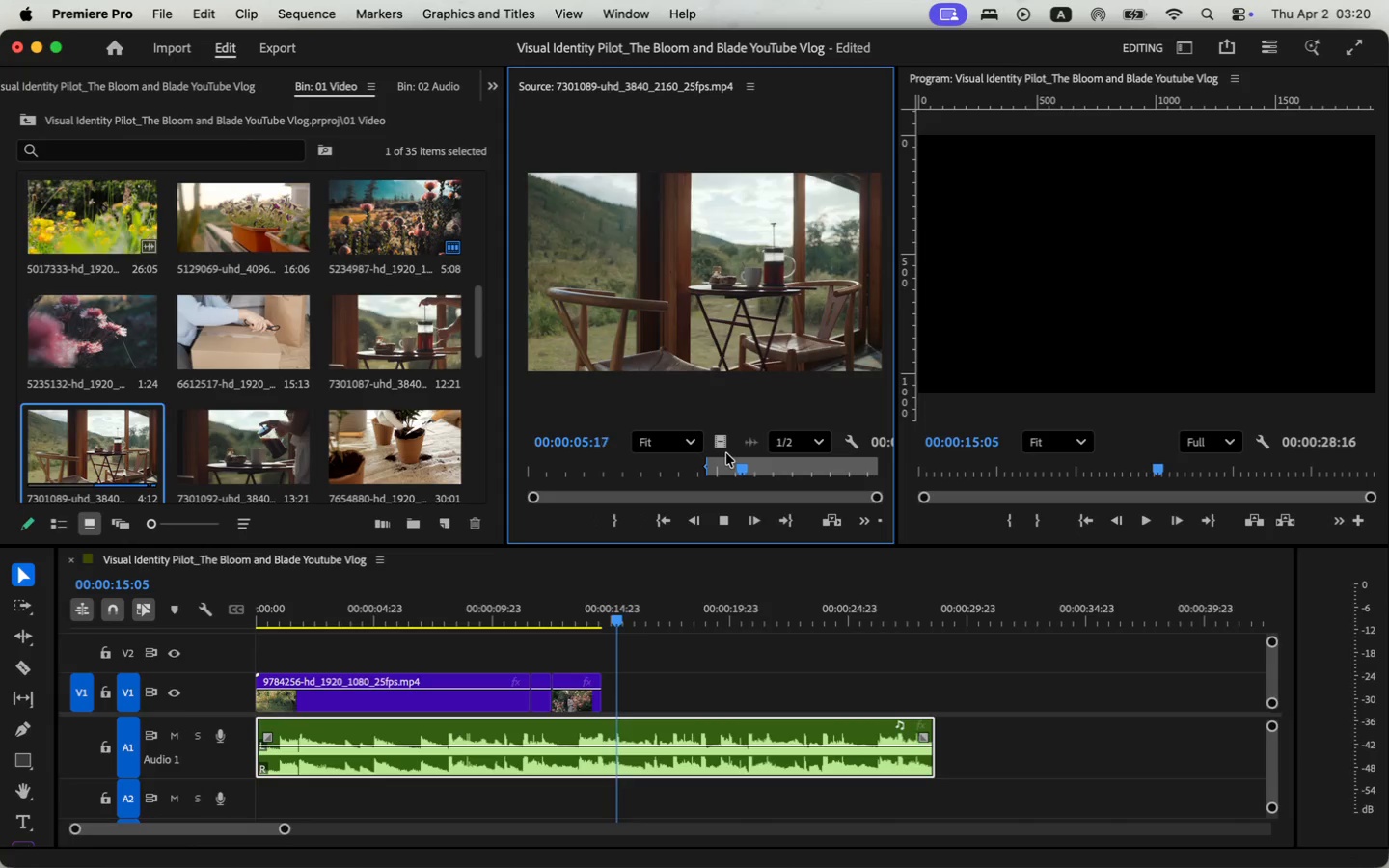 
key(Space)
 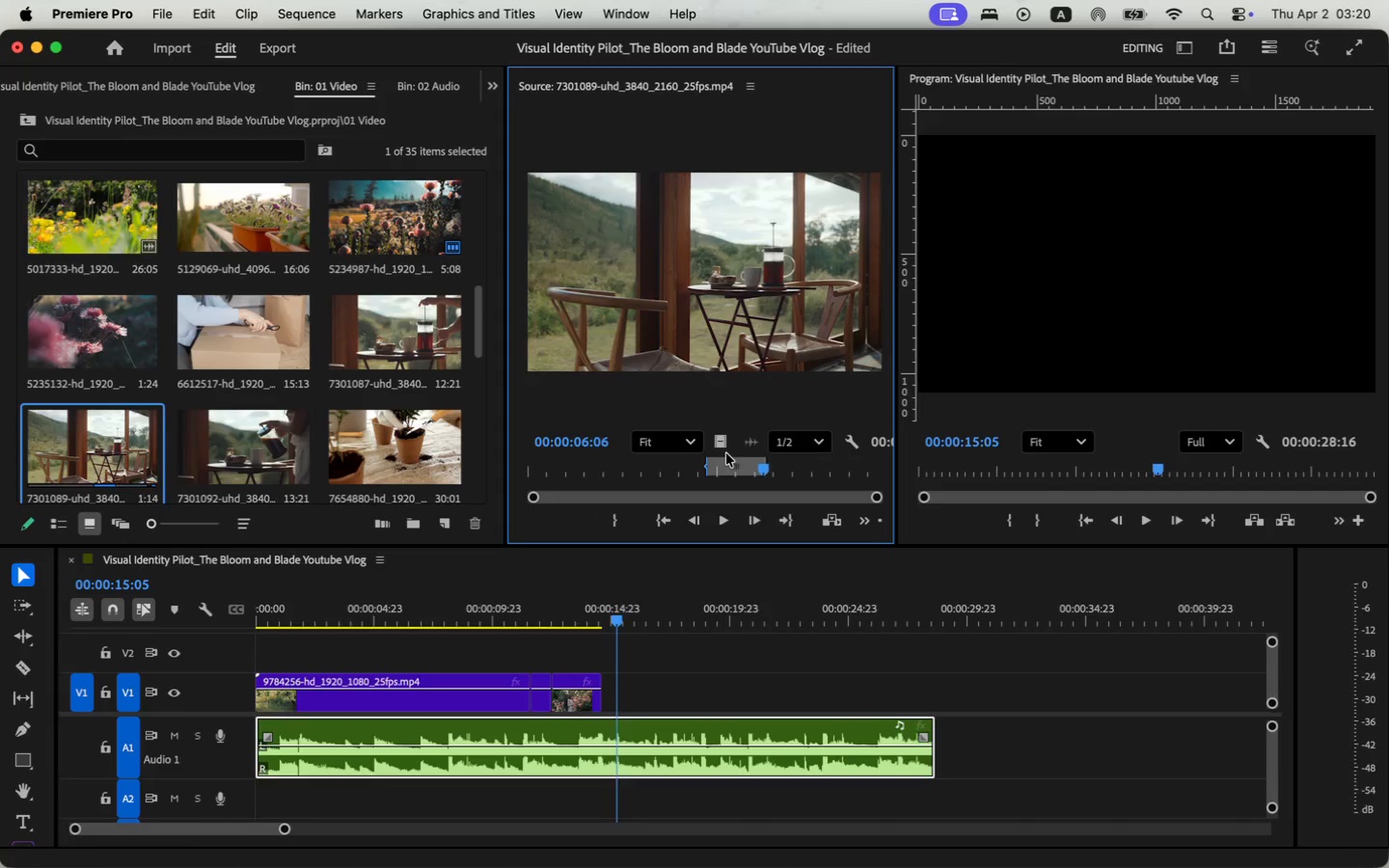 
key(O)
 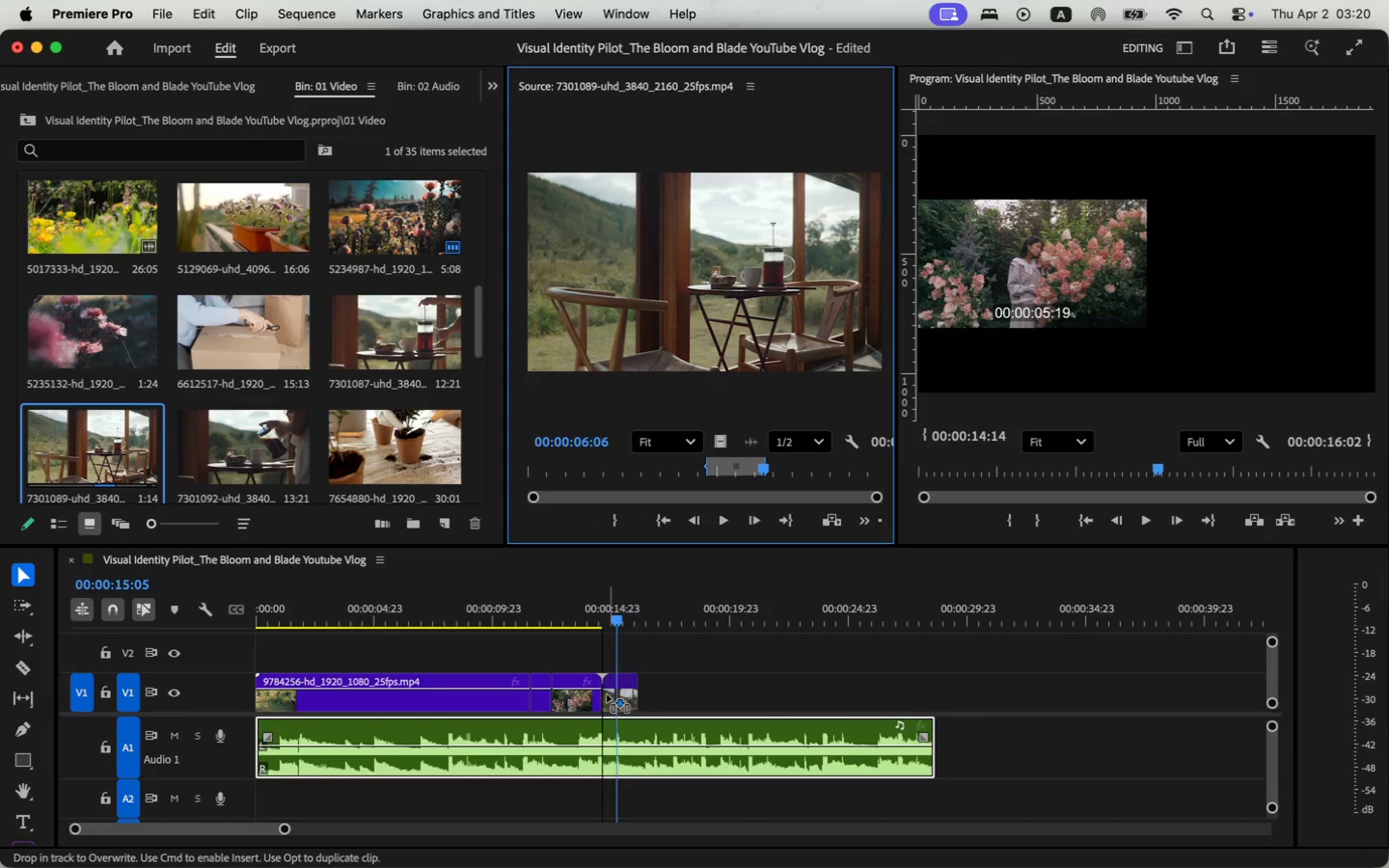 
left_click_drag(start_coordinate=[720, 445], to_coordinate=[606, 695])
 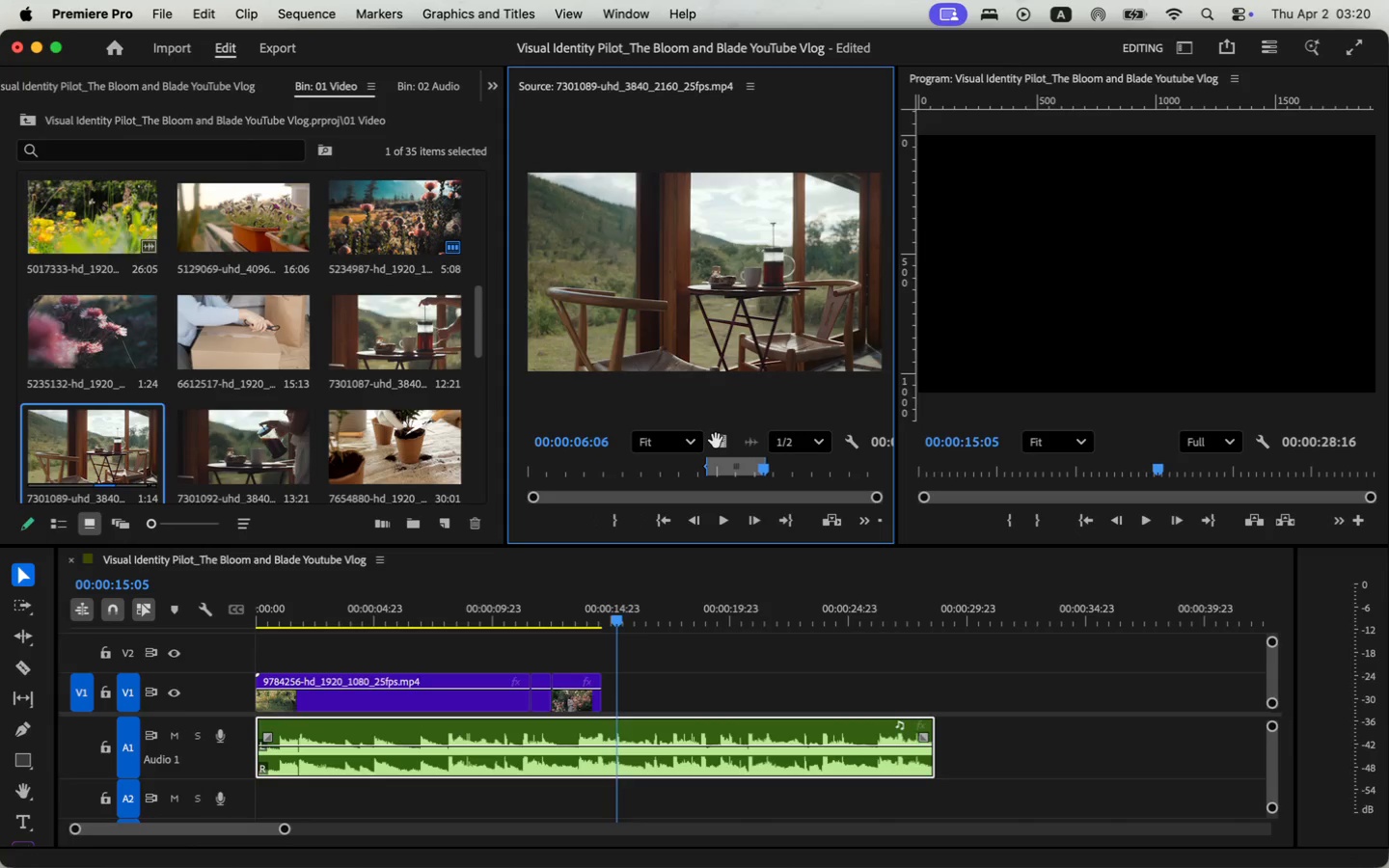 
key(Space)
 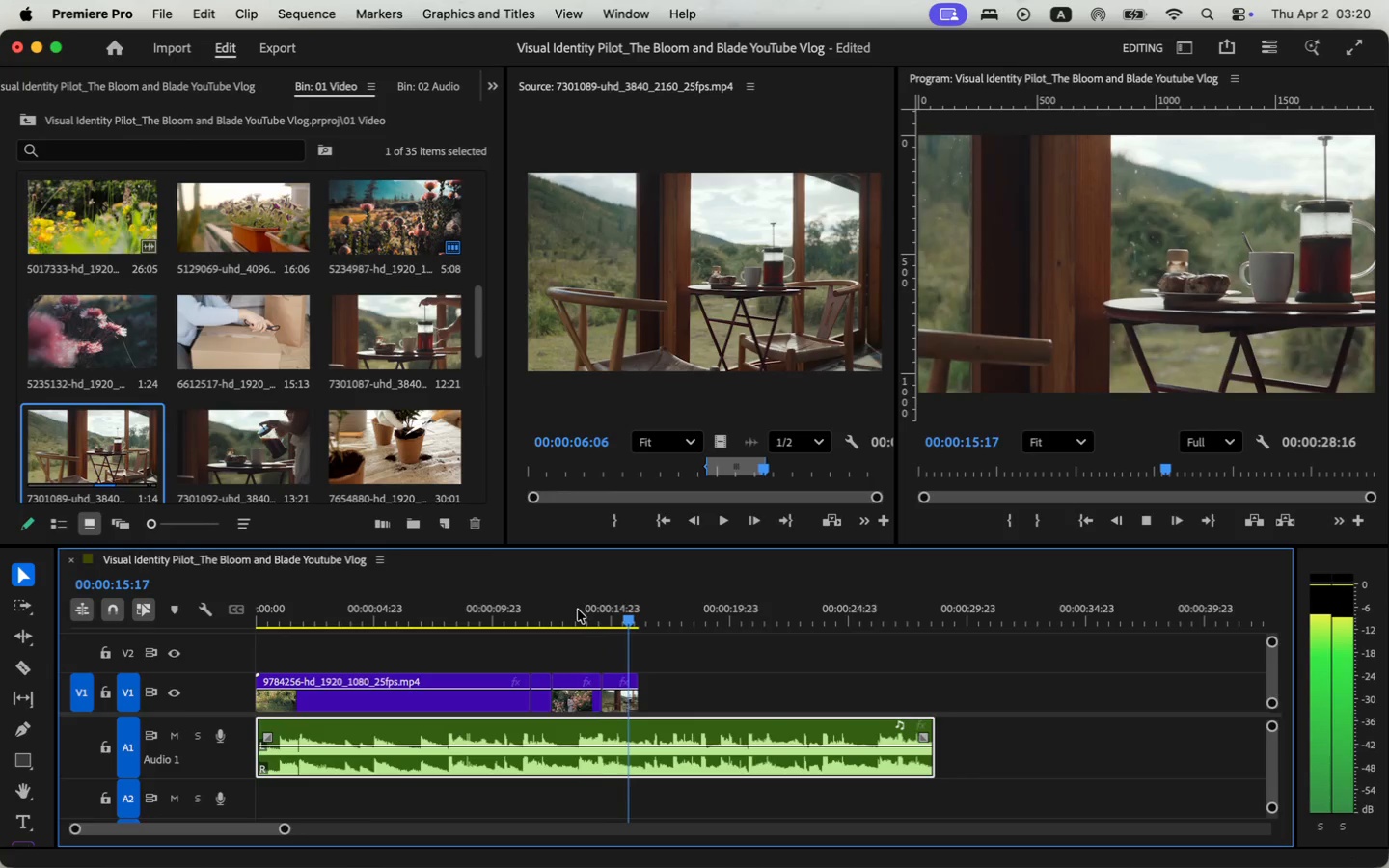 
key(Space)
 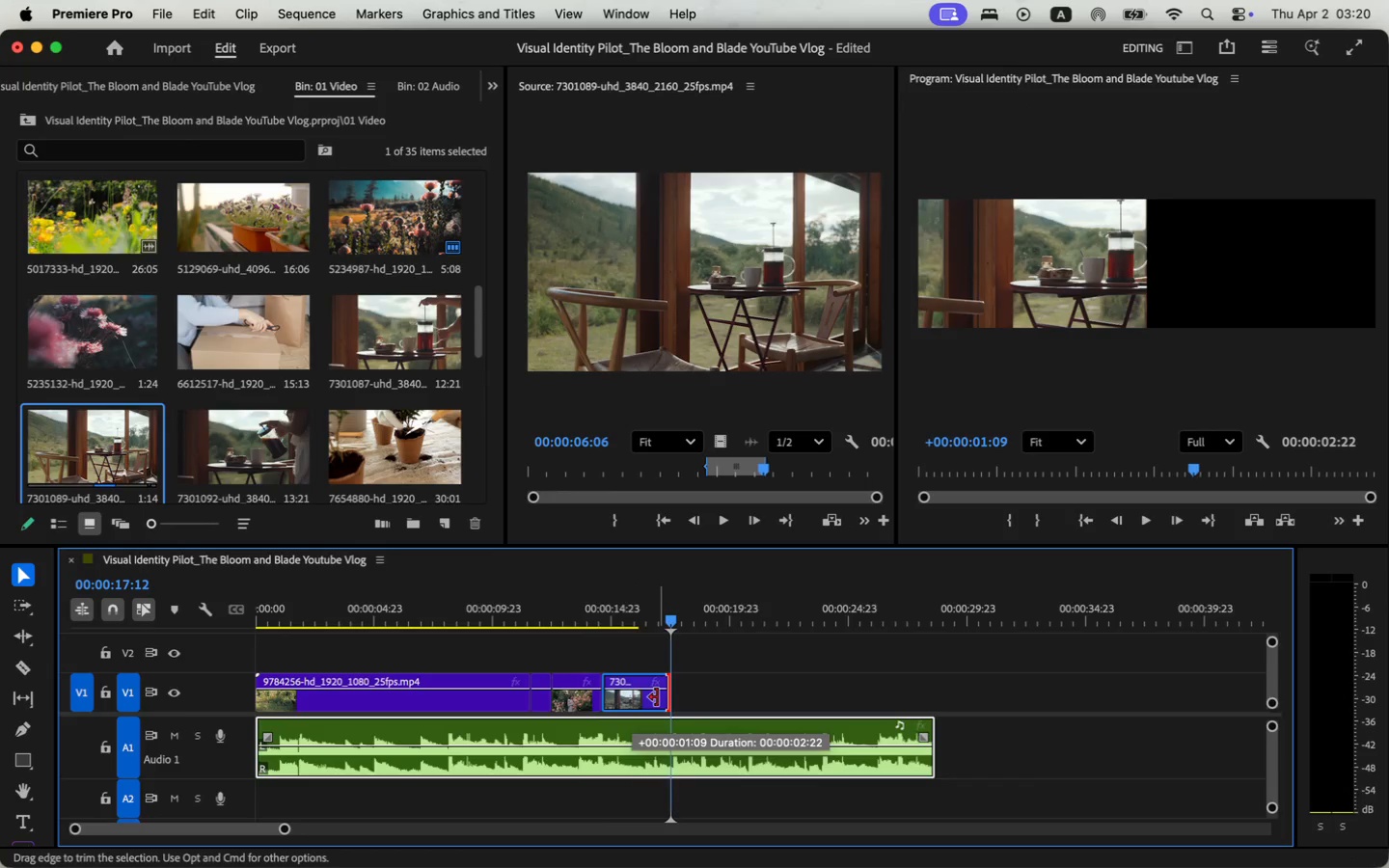 
left_click_drag(start_coordinate=[632, 698], to_coordinate=[657, 697])
 